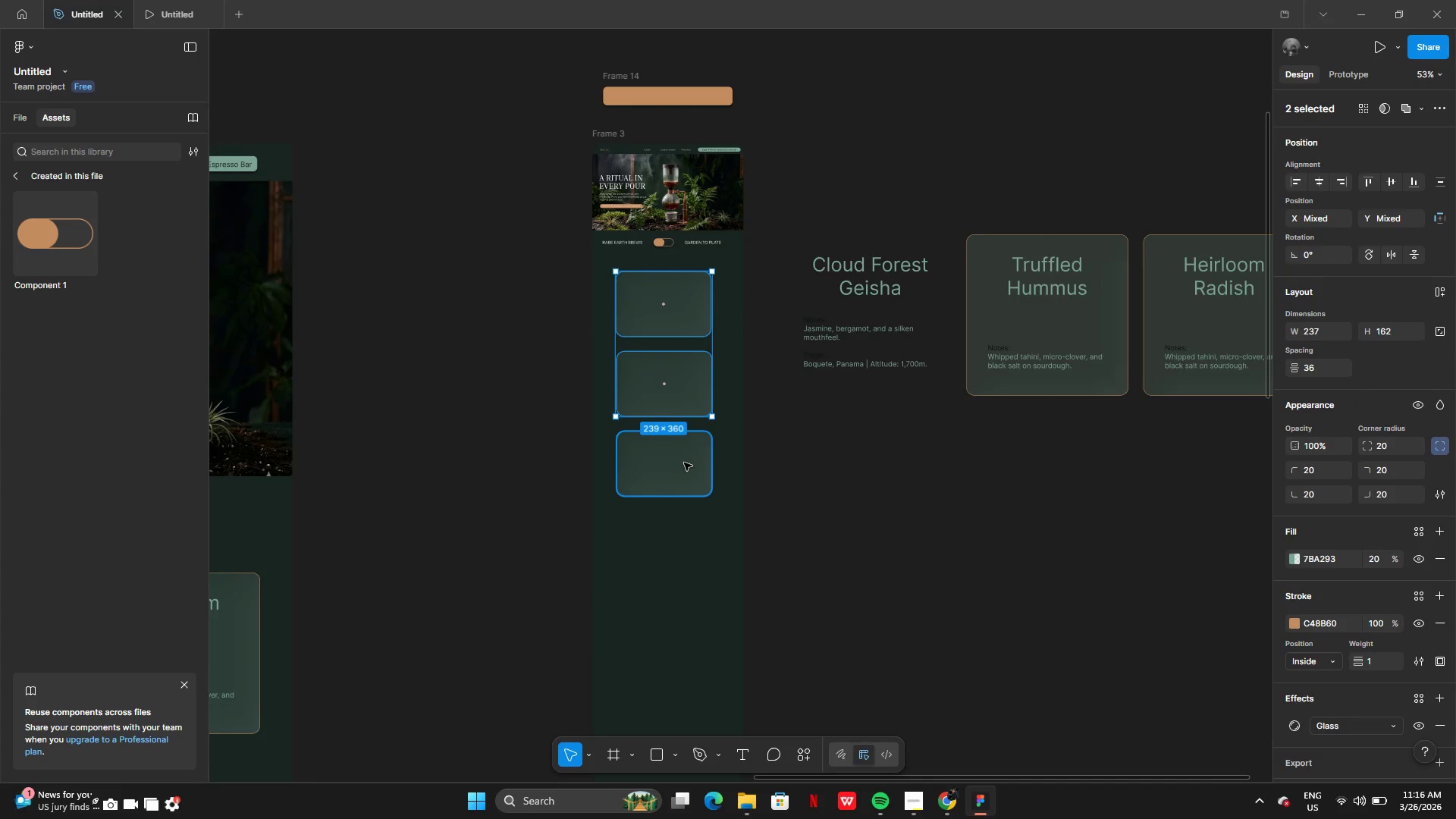 
left_click([684, 463])
 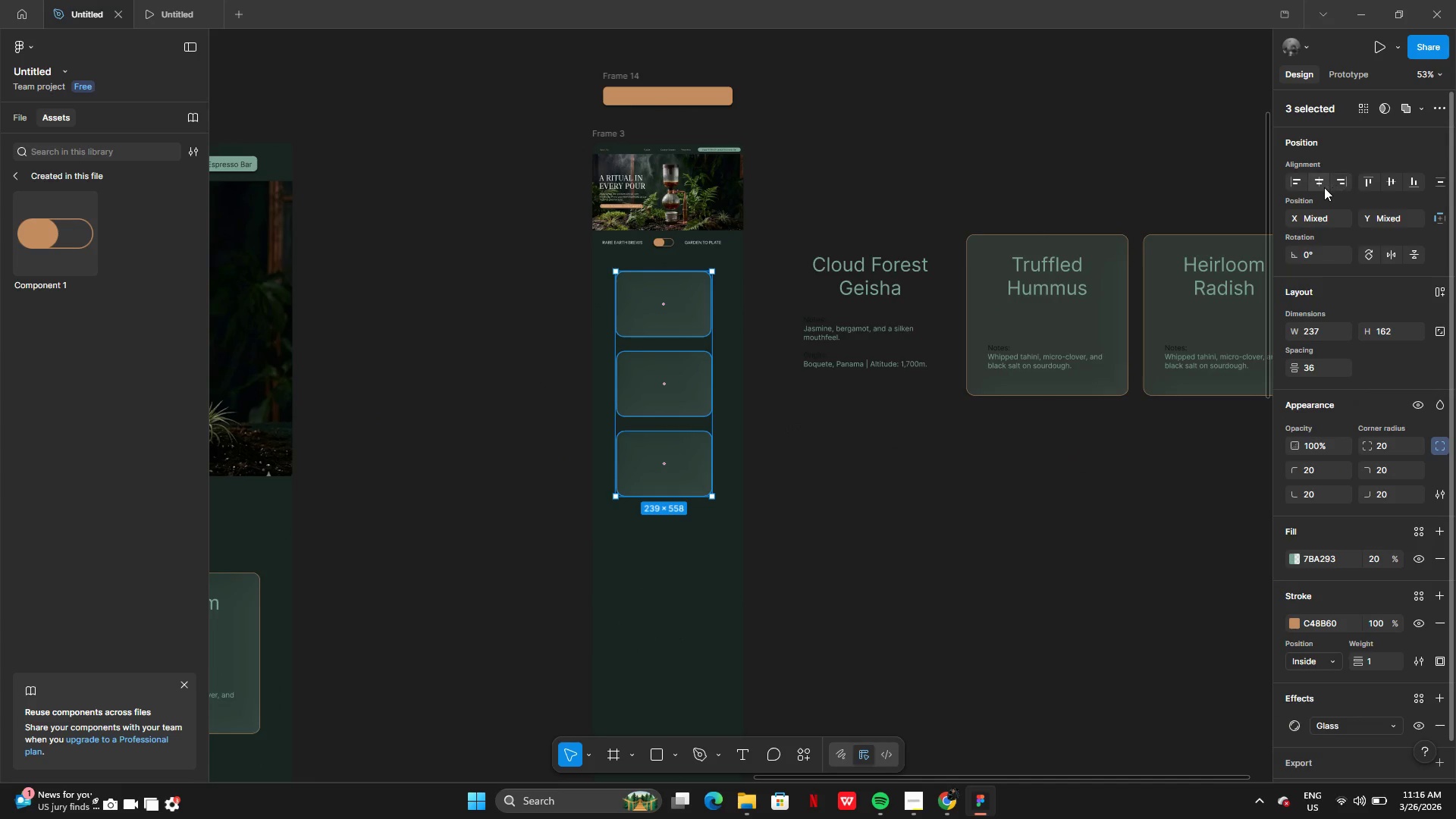 
left_click([1320, 184])
 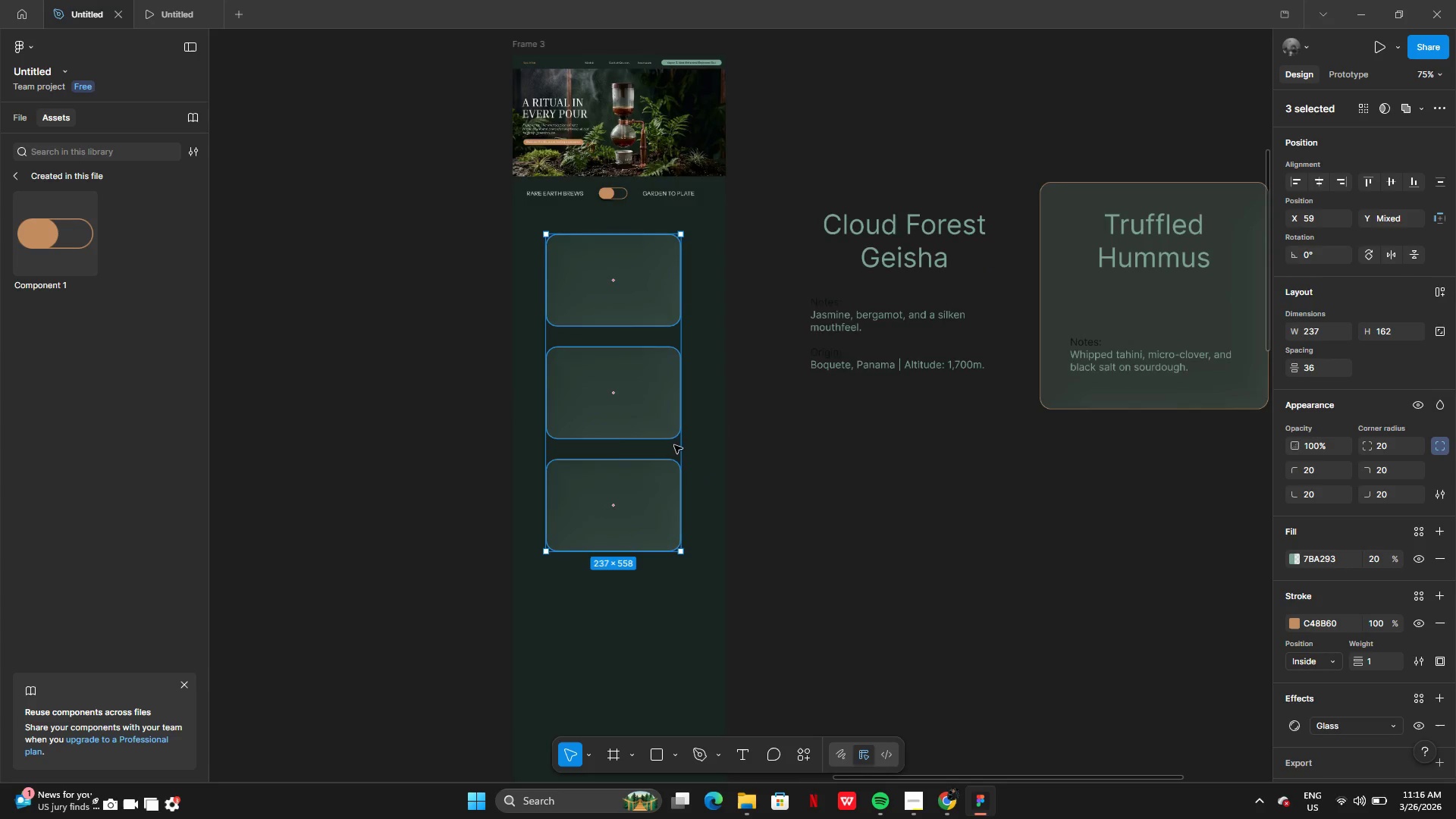 
left_click_drag(start_coordinate=[649, 426], to_coordinate=[657, 426])
 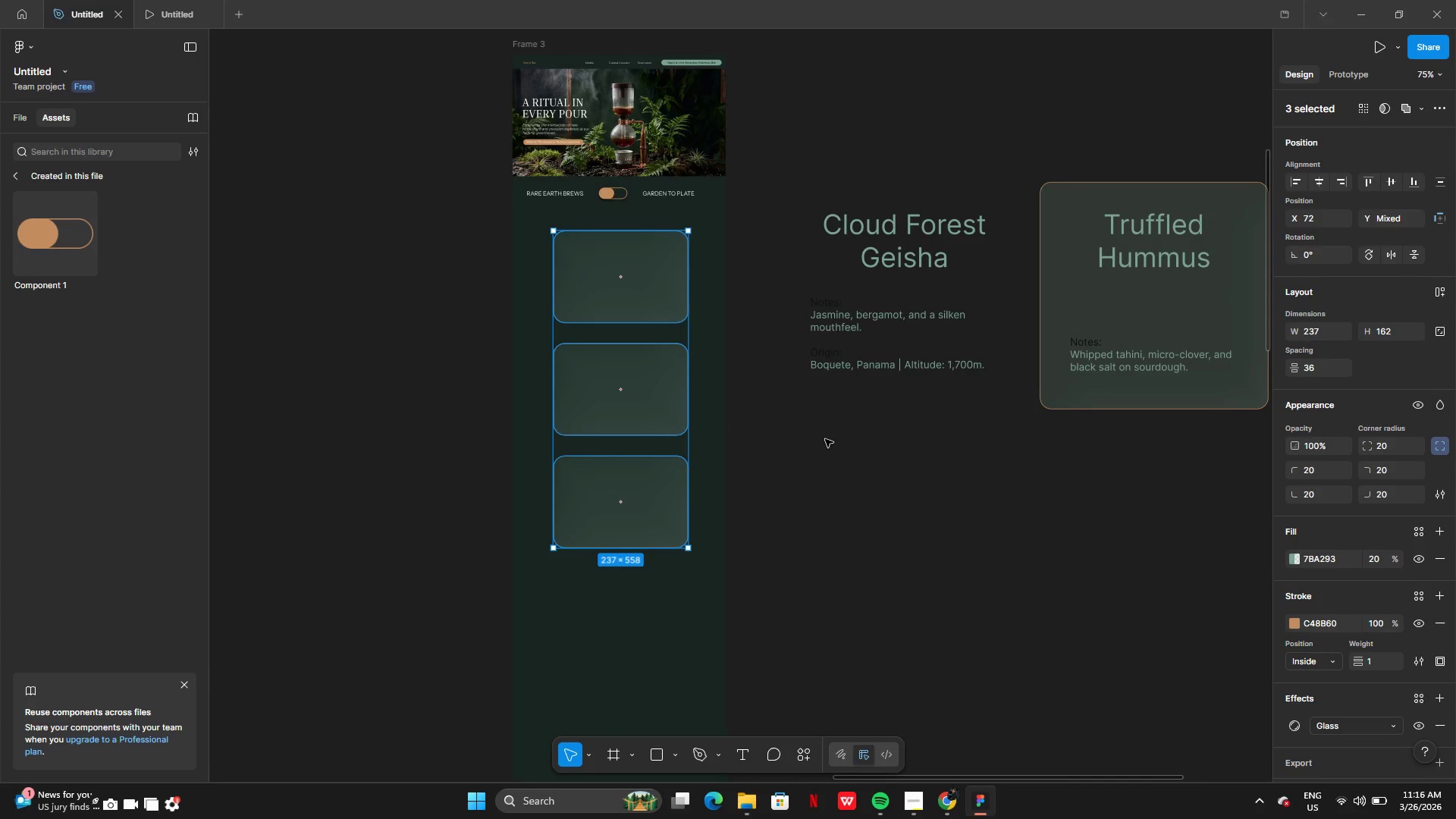 
left_click([825, 439])
 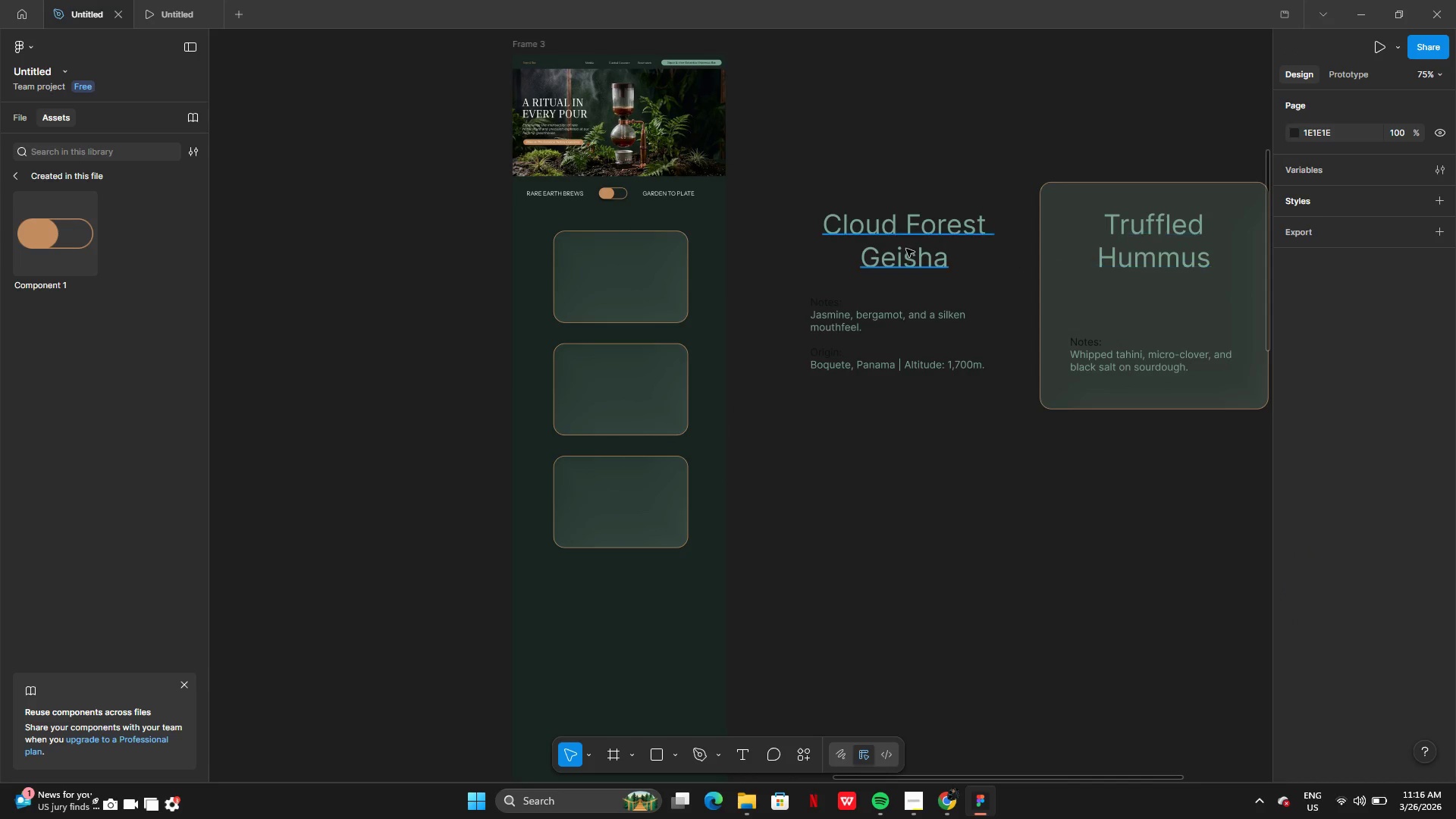 
left_click([903, 247])
 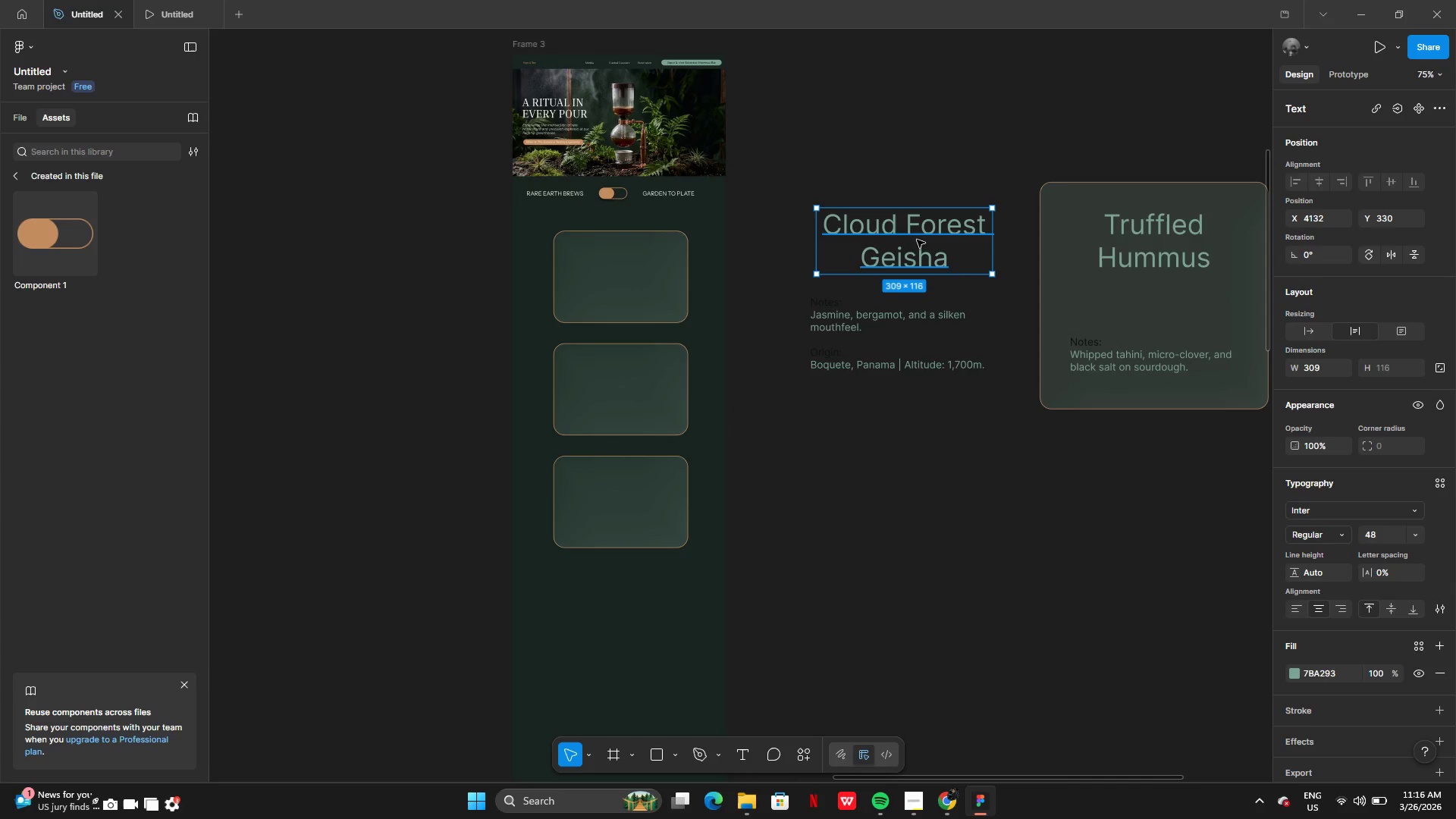 
left_click_drag(start_coordinate=[917, 240], to_coordinate=[659, 269])
 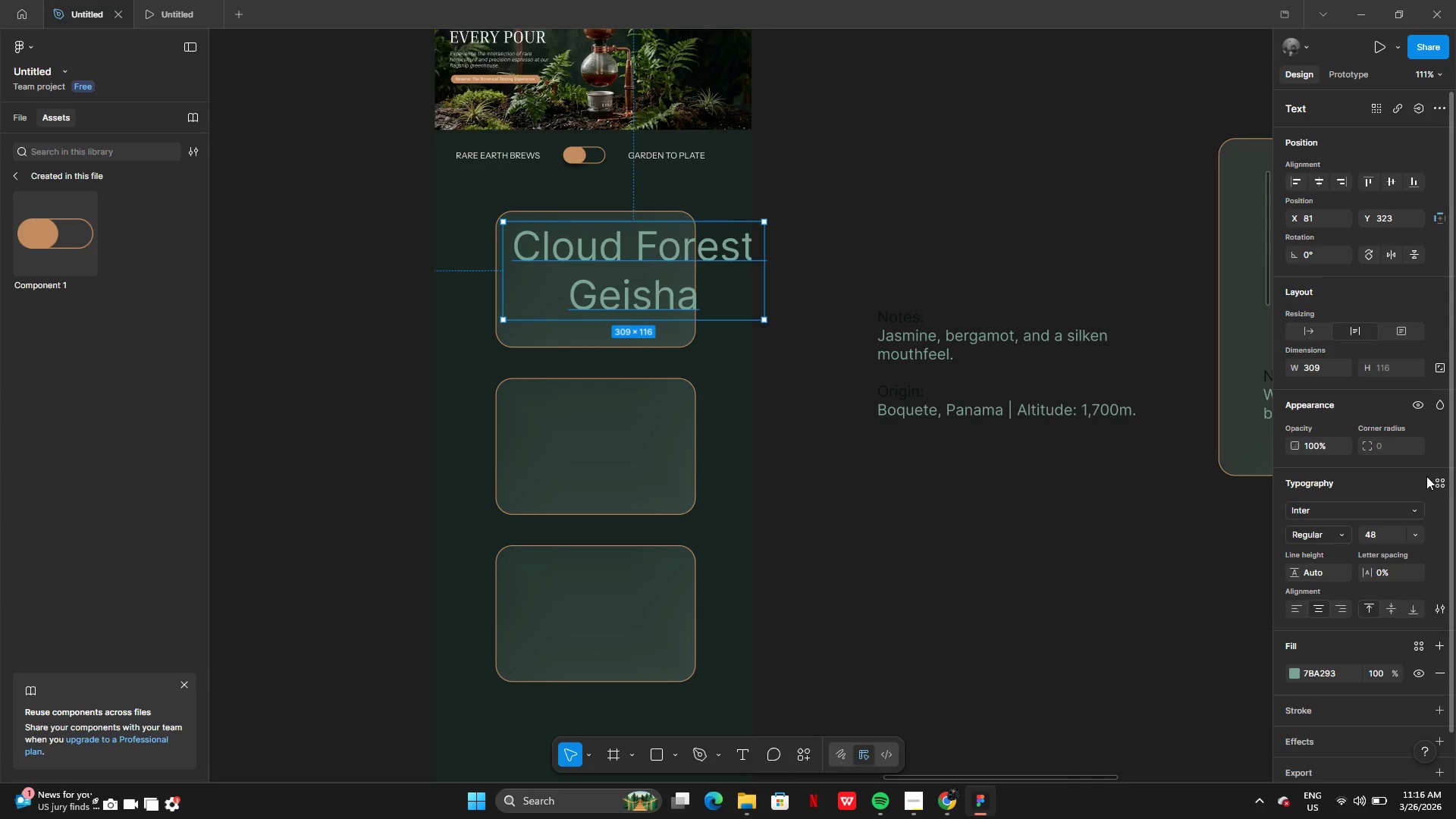 
left_click([1417, 533])
 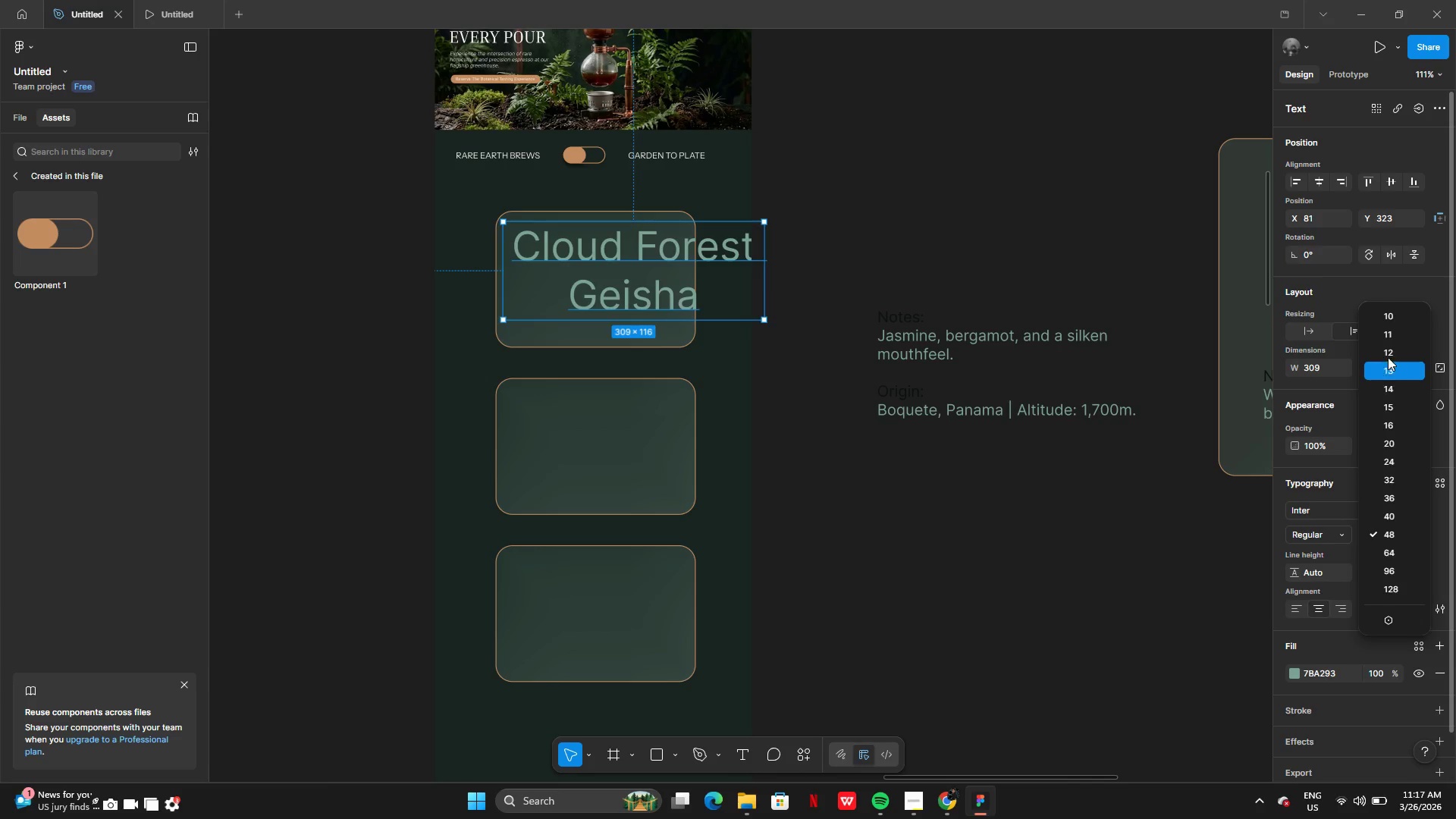 
mouse_move([1392, 350])
 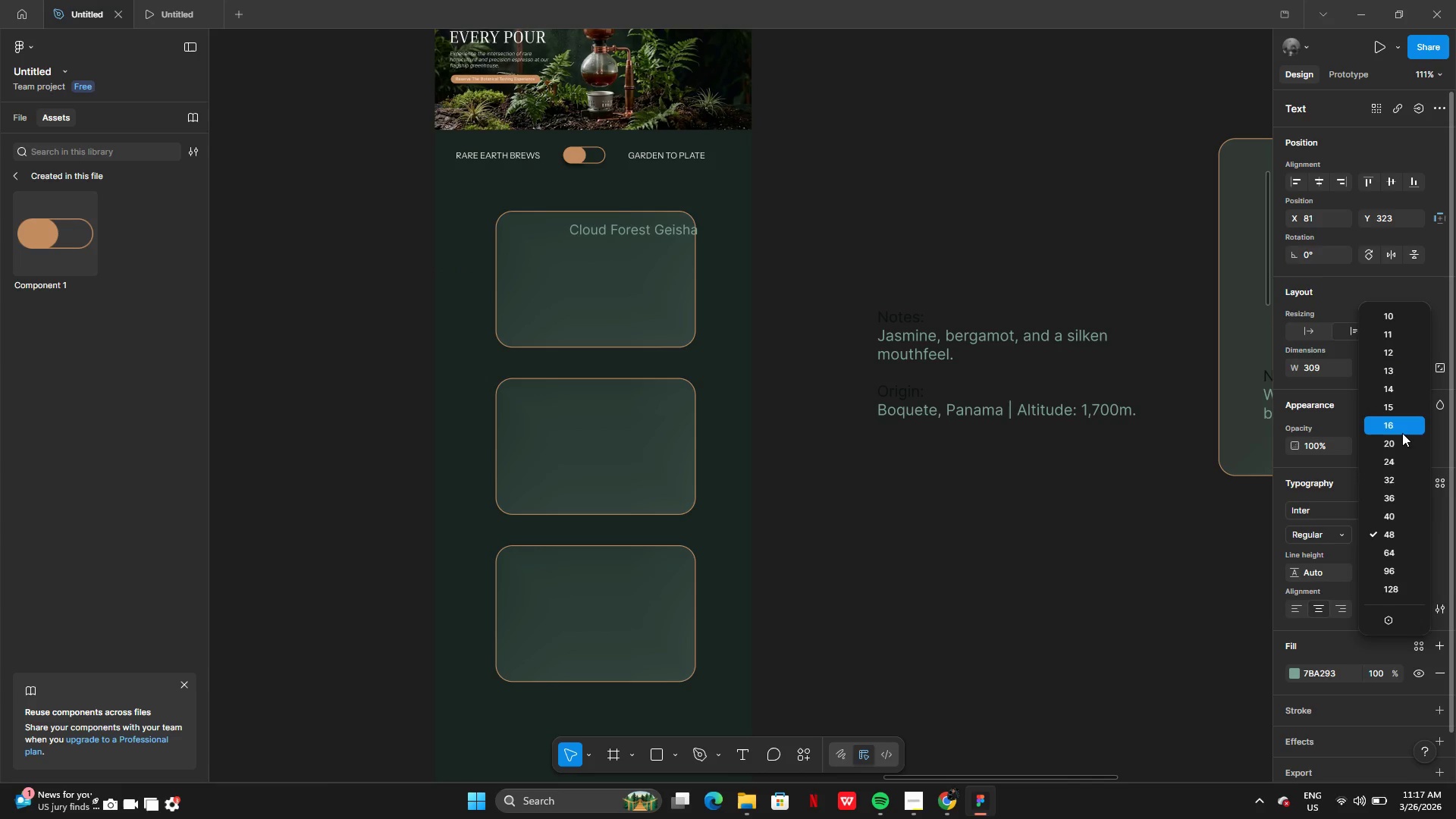 
left_click([1403, 441])
 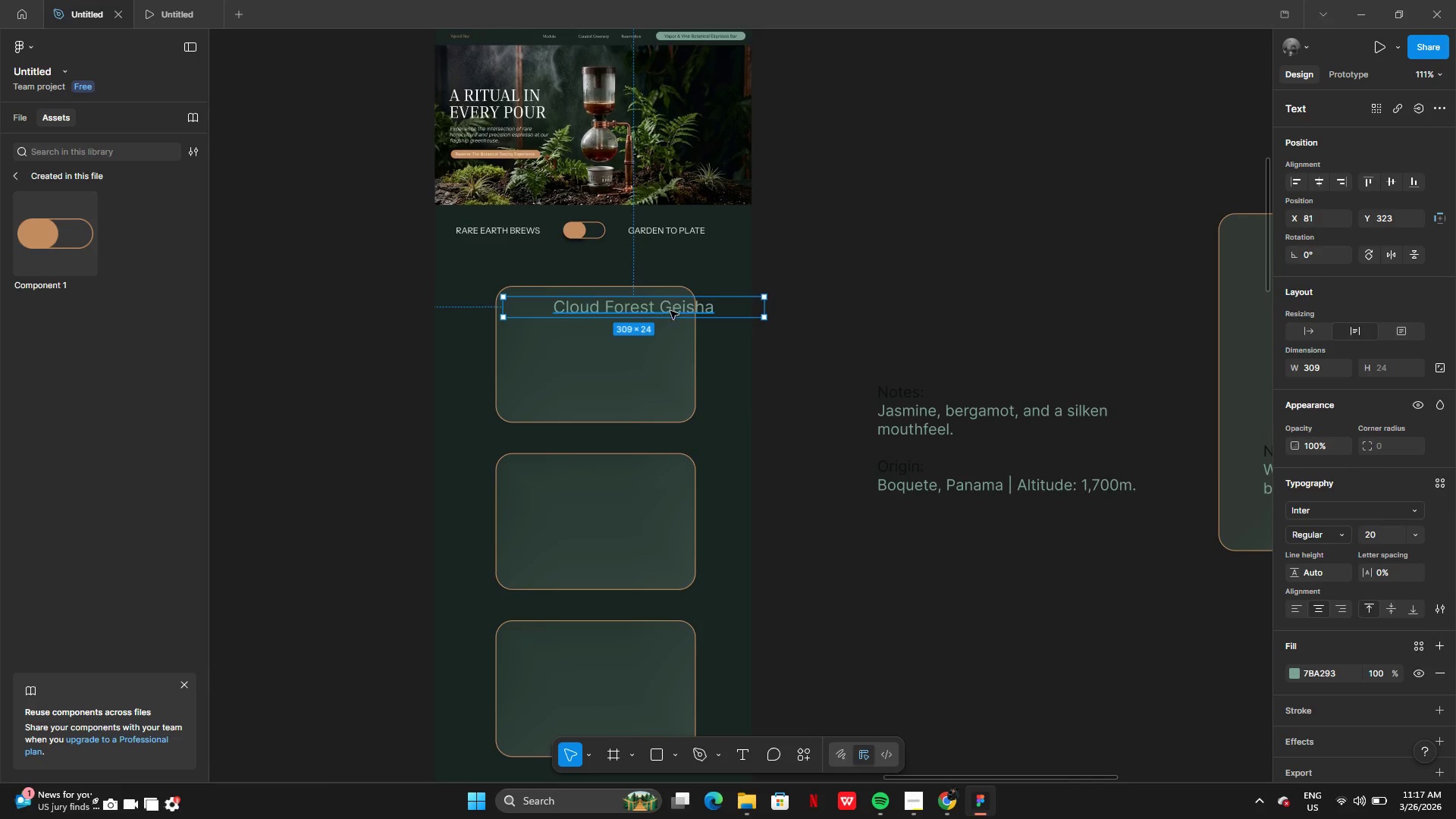 
left_click_drag(start_coordinate=[677, 313], to_coordinate=[639, 322])
 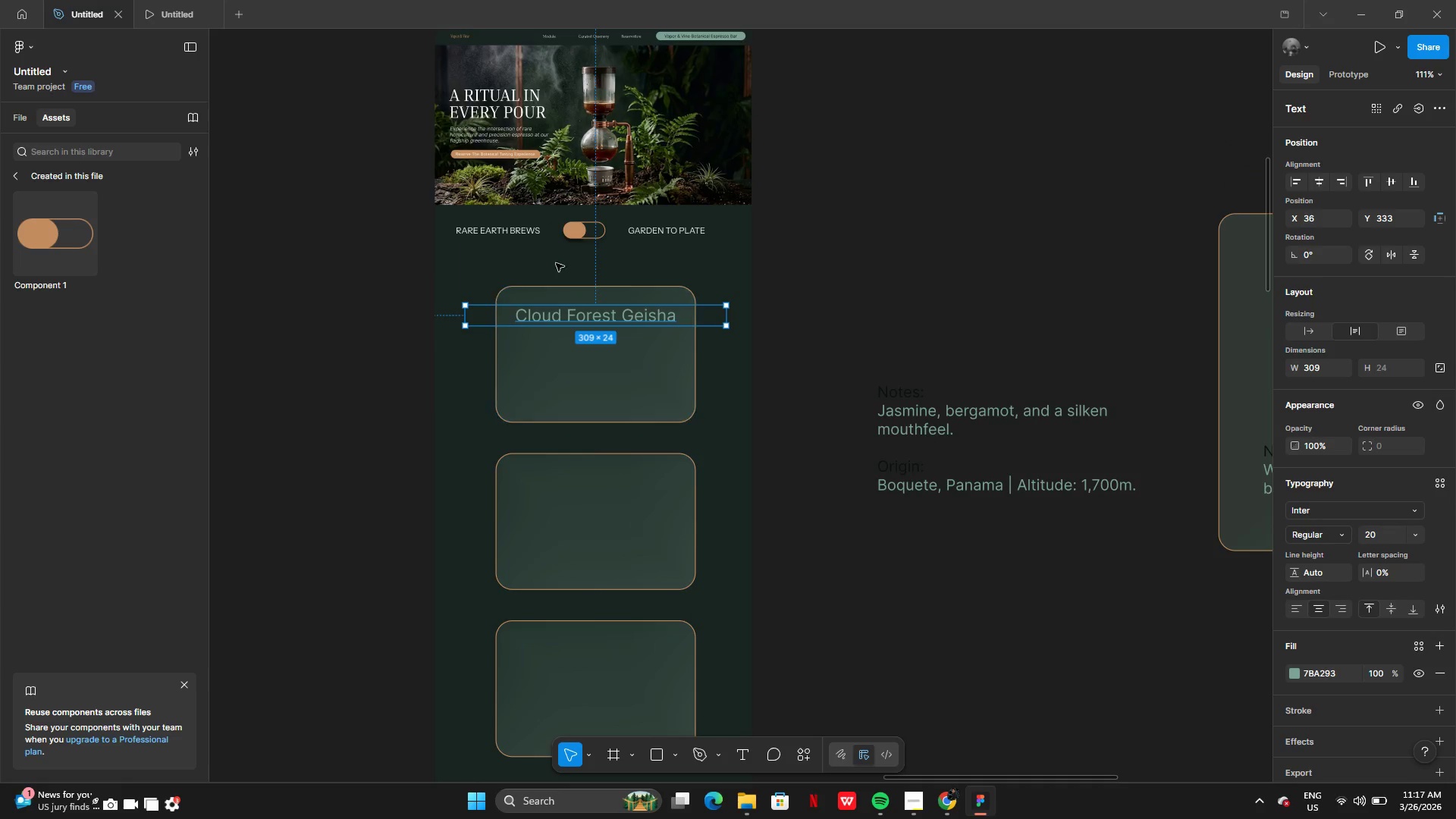 
left_click_drag(start_coordinate=[412, 226], to_coordinate=[667, 245])
 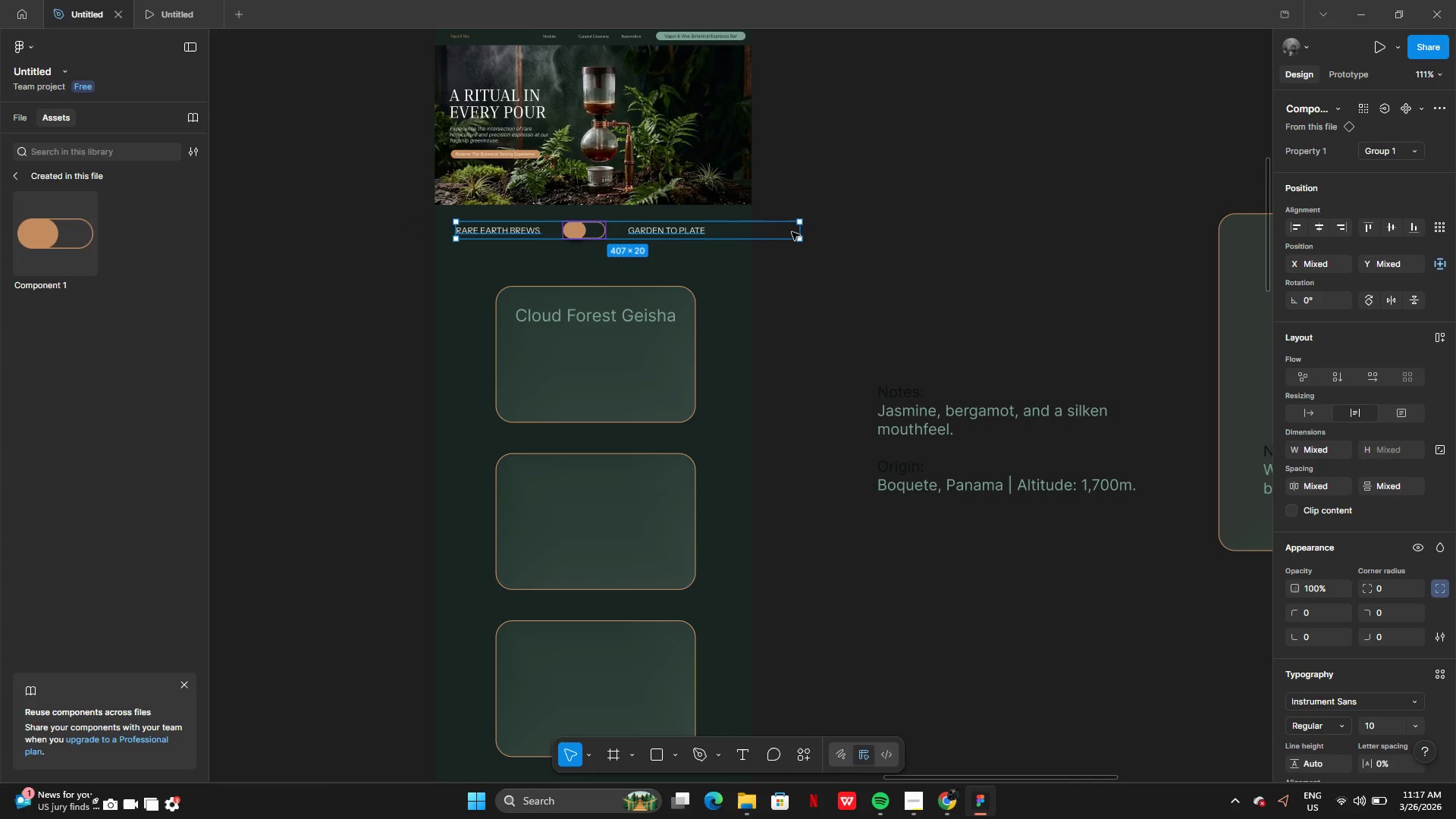 
left_click_drag(start_coordinate=[801, 234], to_coordinate=[772, 234])
 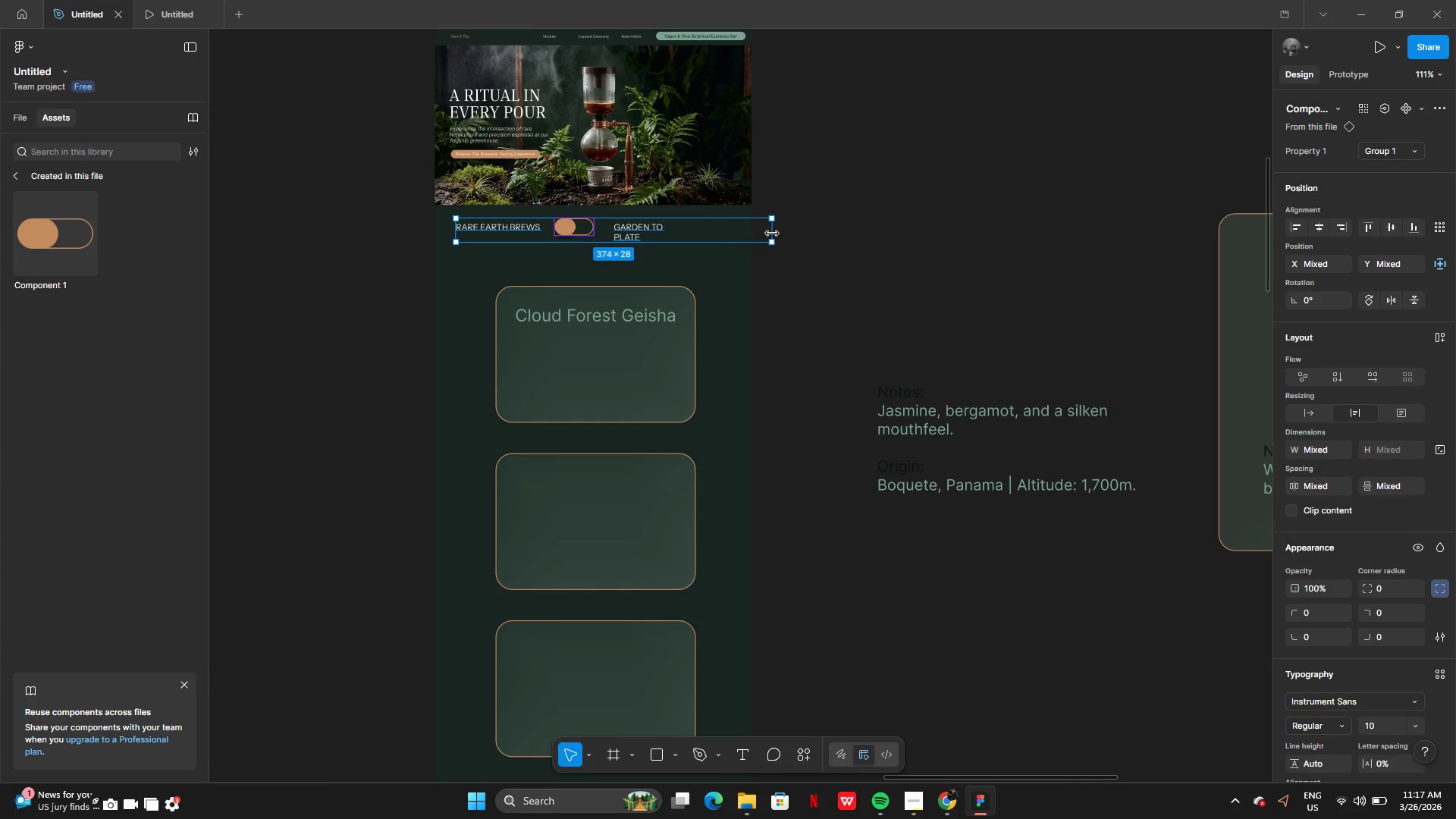 
key(Control+Z)
 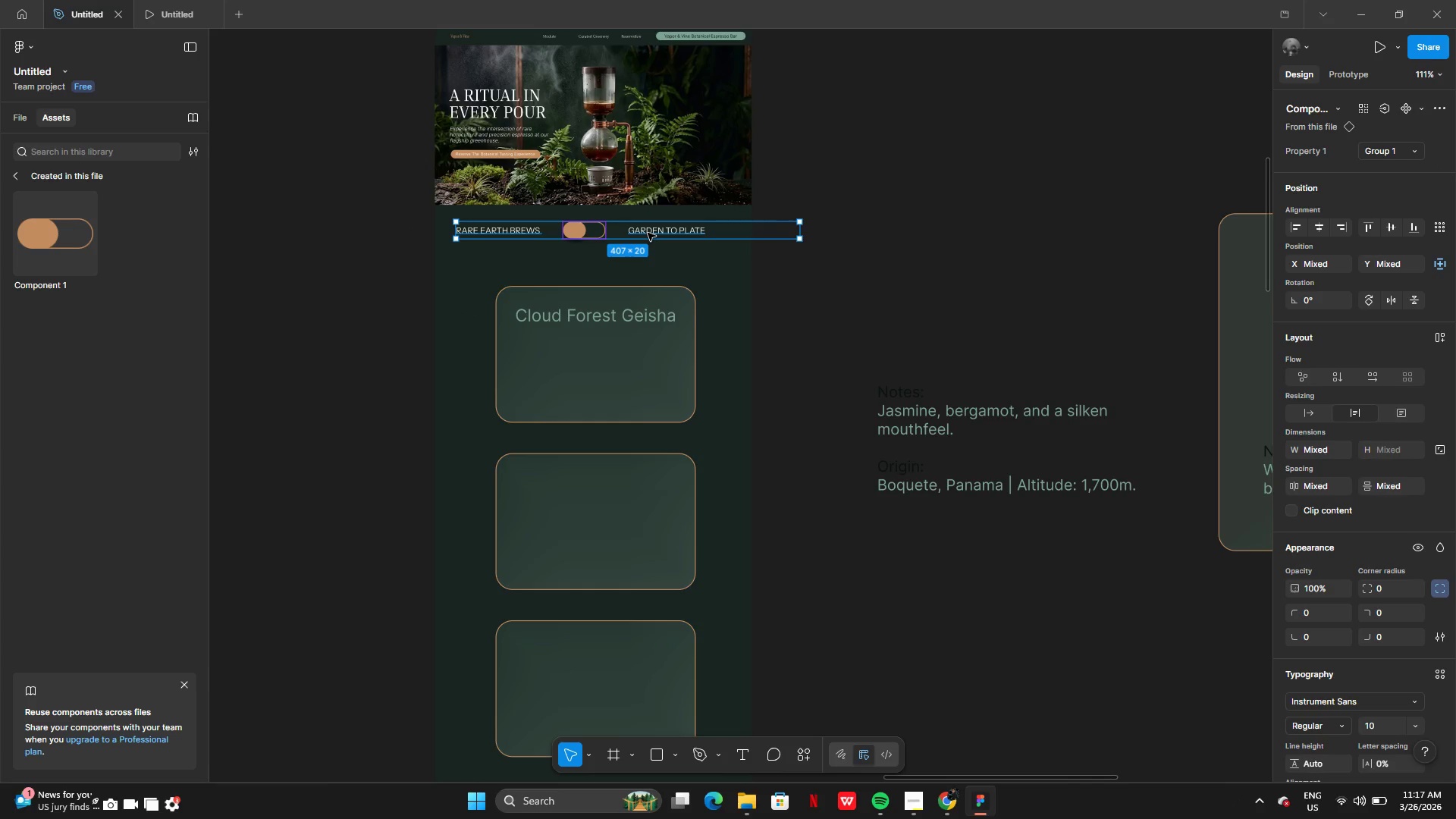 
left_click_drag(start_coordinate=[648, 233], to_coordinate=[662, 256])
 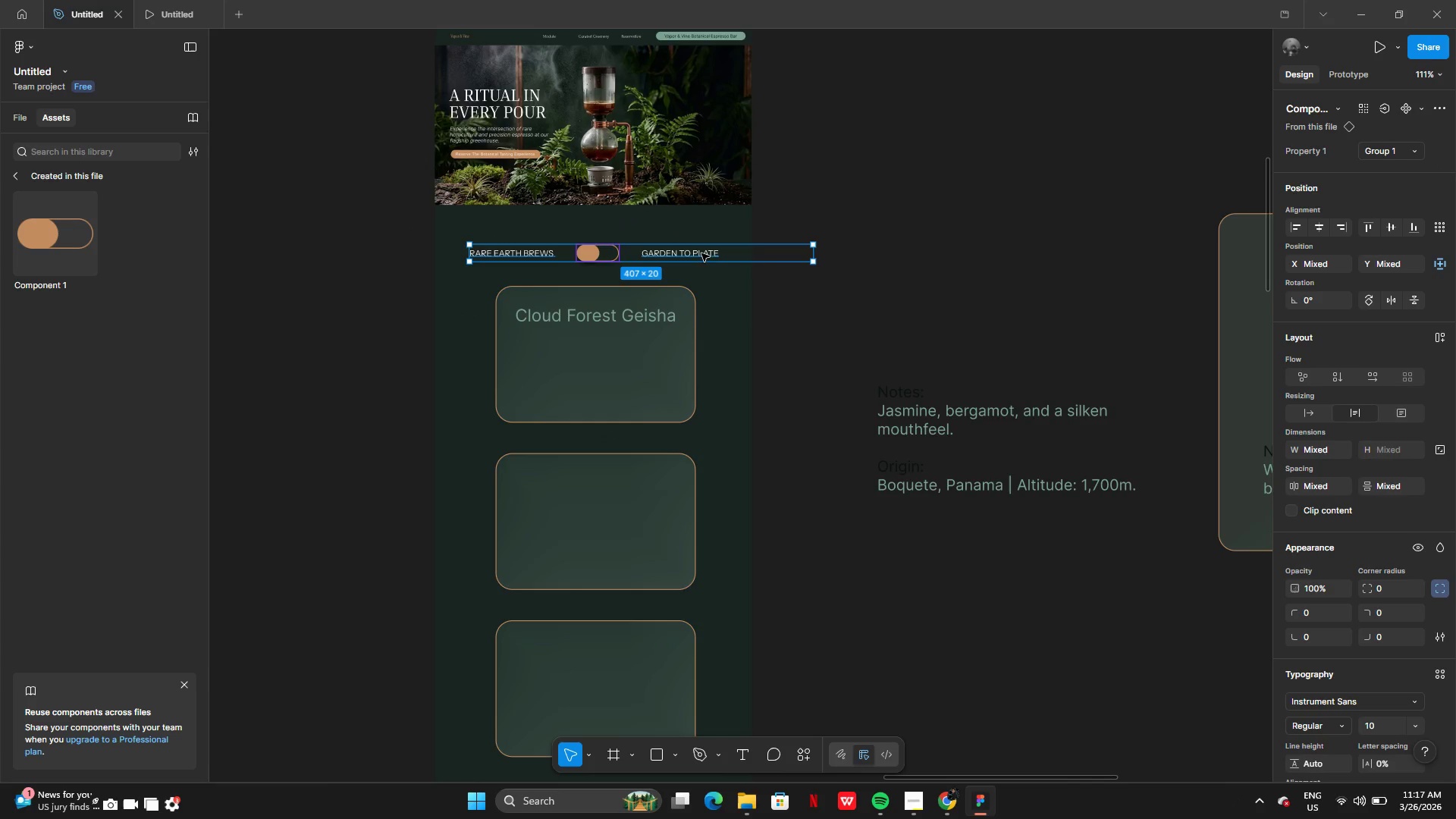 
left_click([774, 291])
 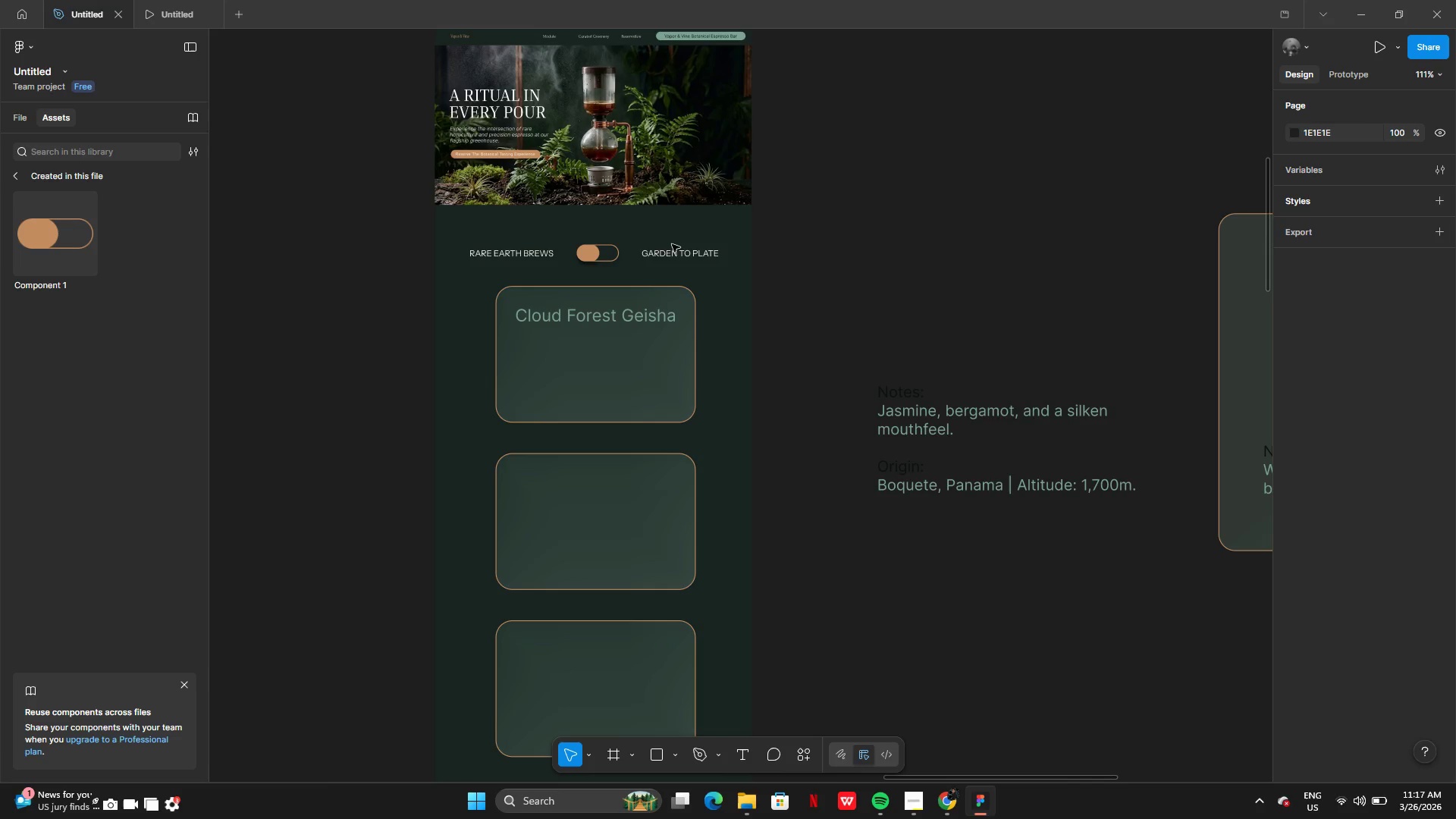 
left_click([697, 258])
 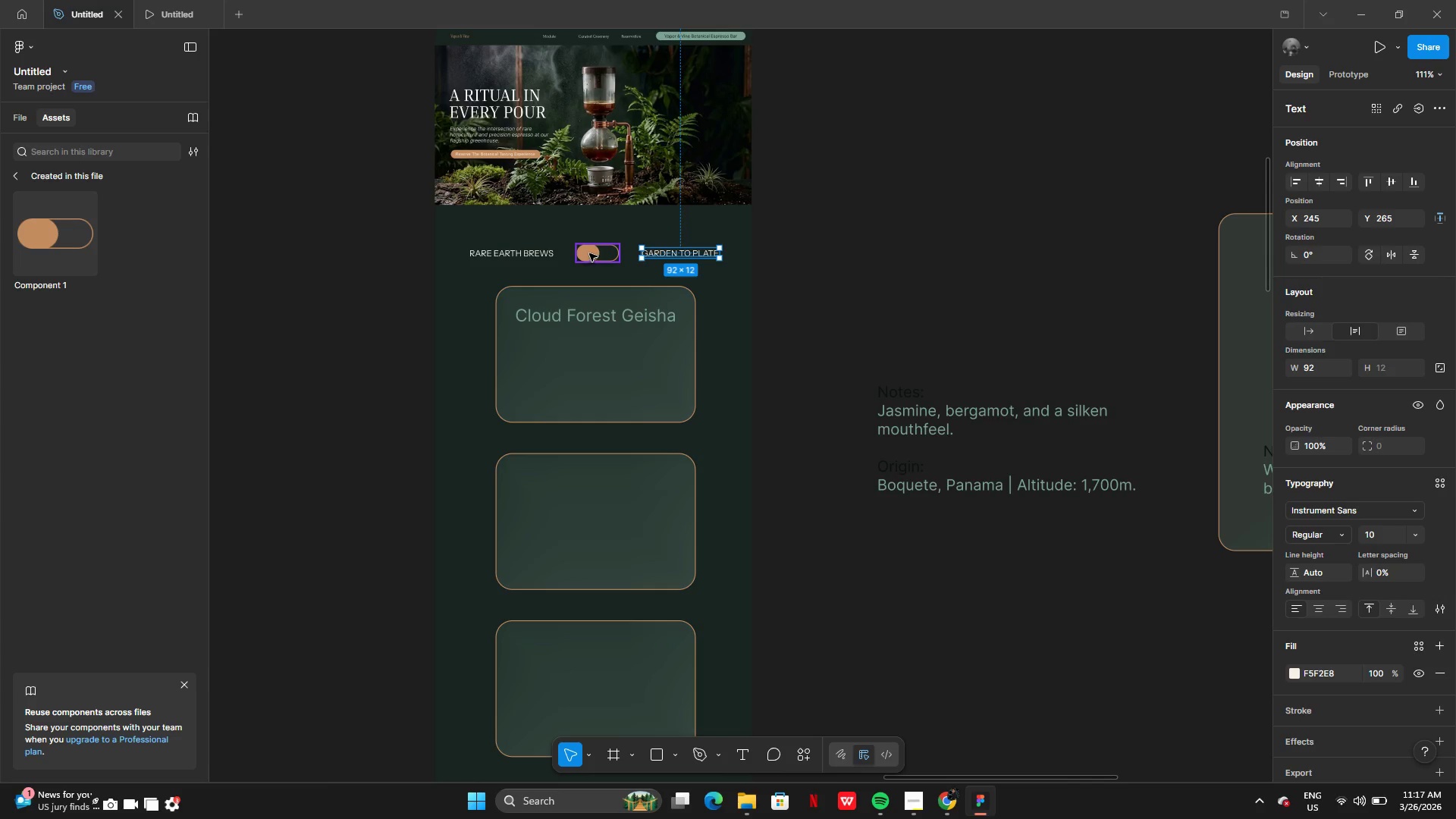 
left_click([535, 254])
 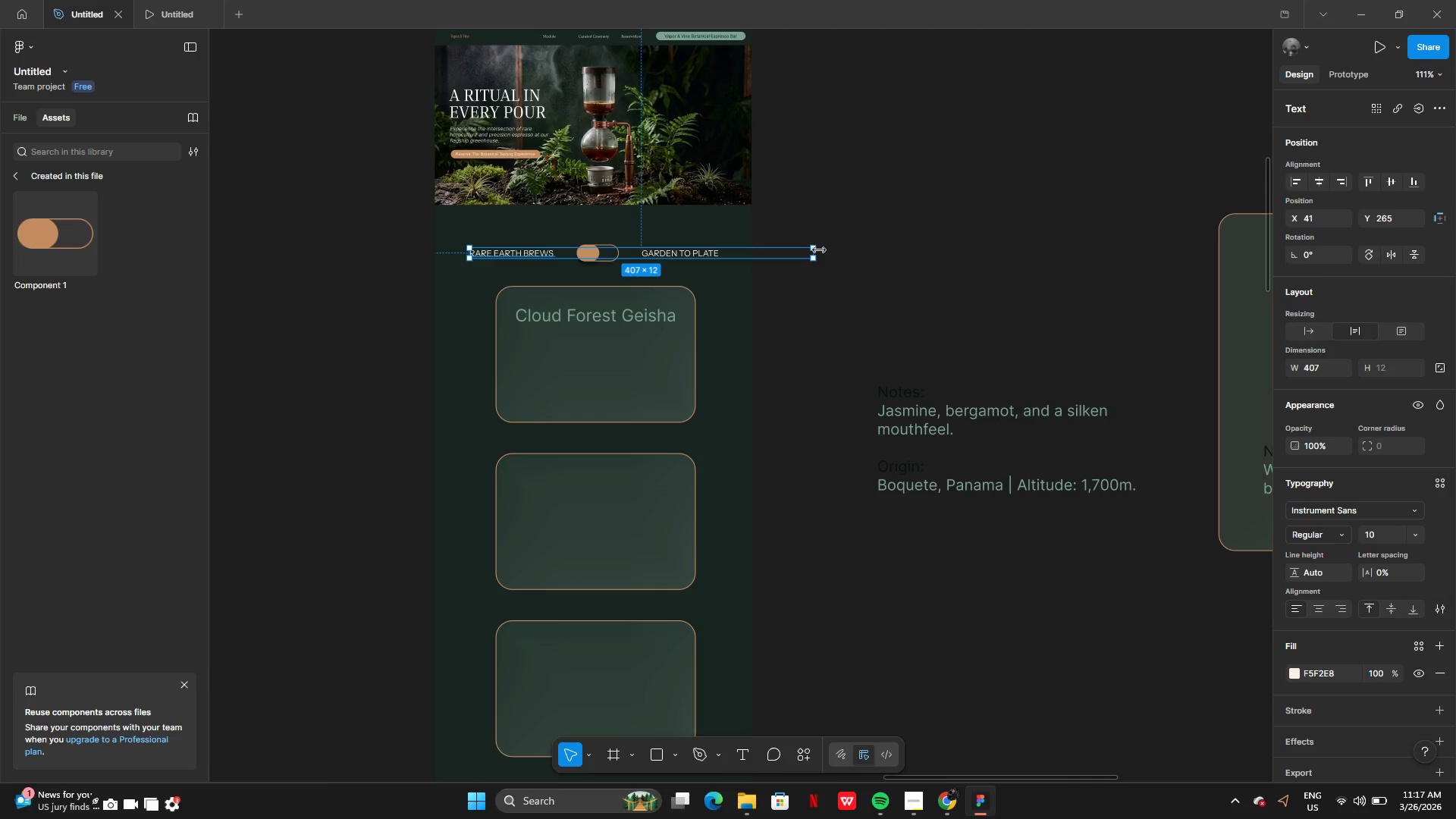 
left_click_drag(start_coordinate=[819, 252], to_coordinate=[556, 246])
 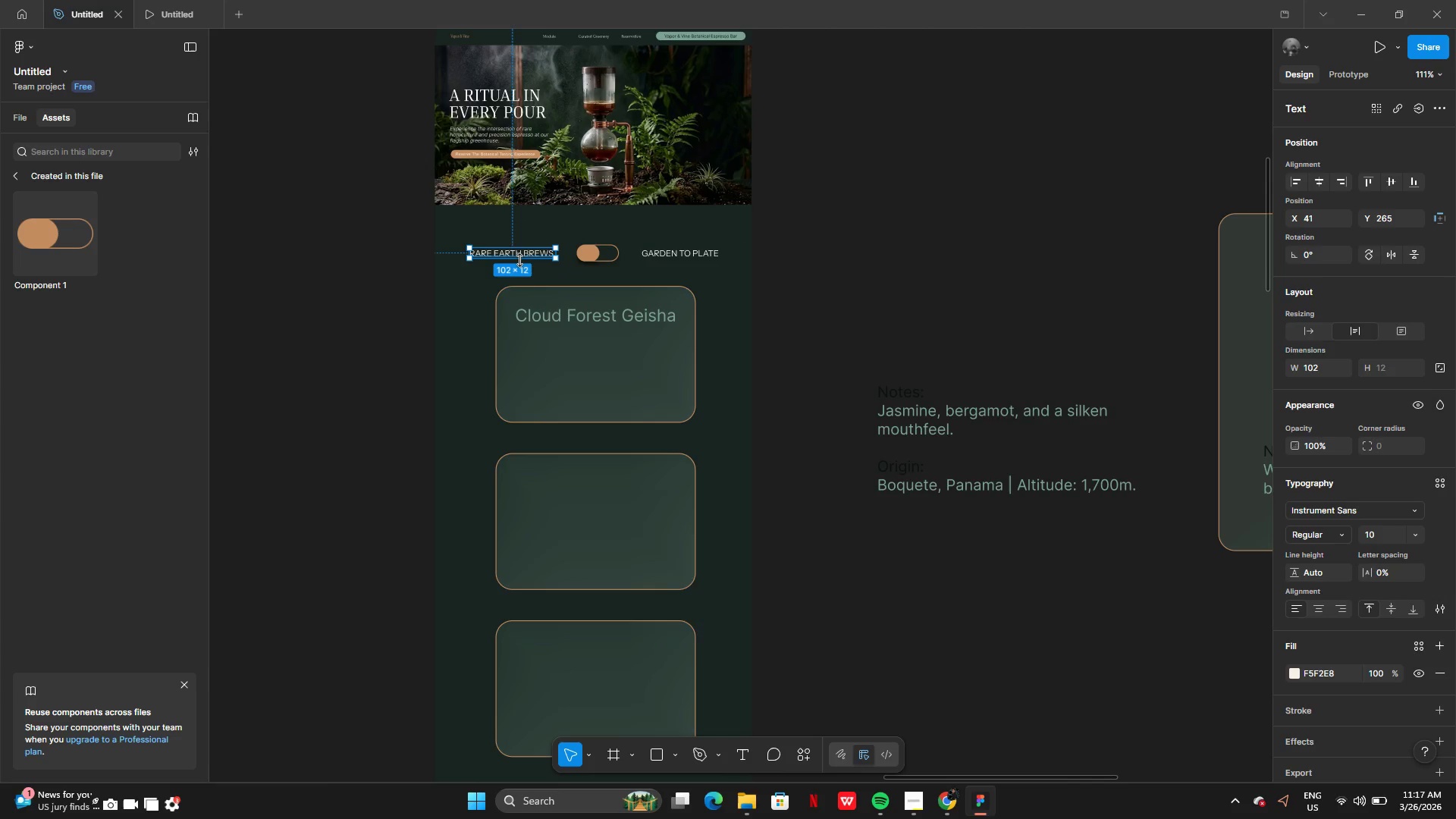 
hold_key(key=CapsLock, duration=1.5)
 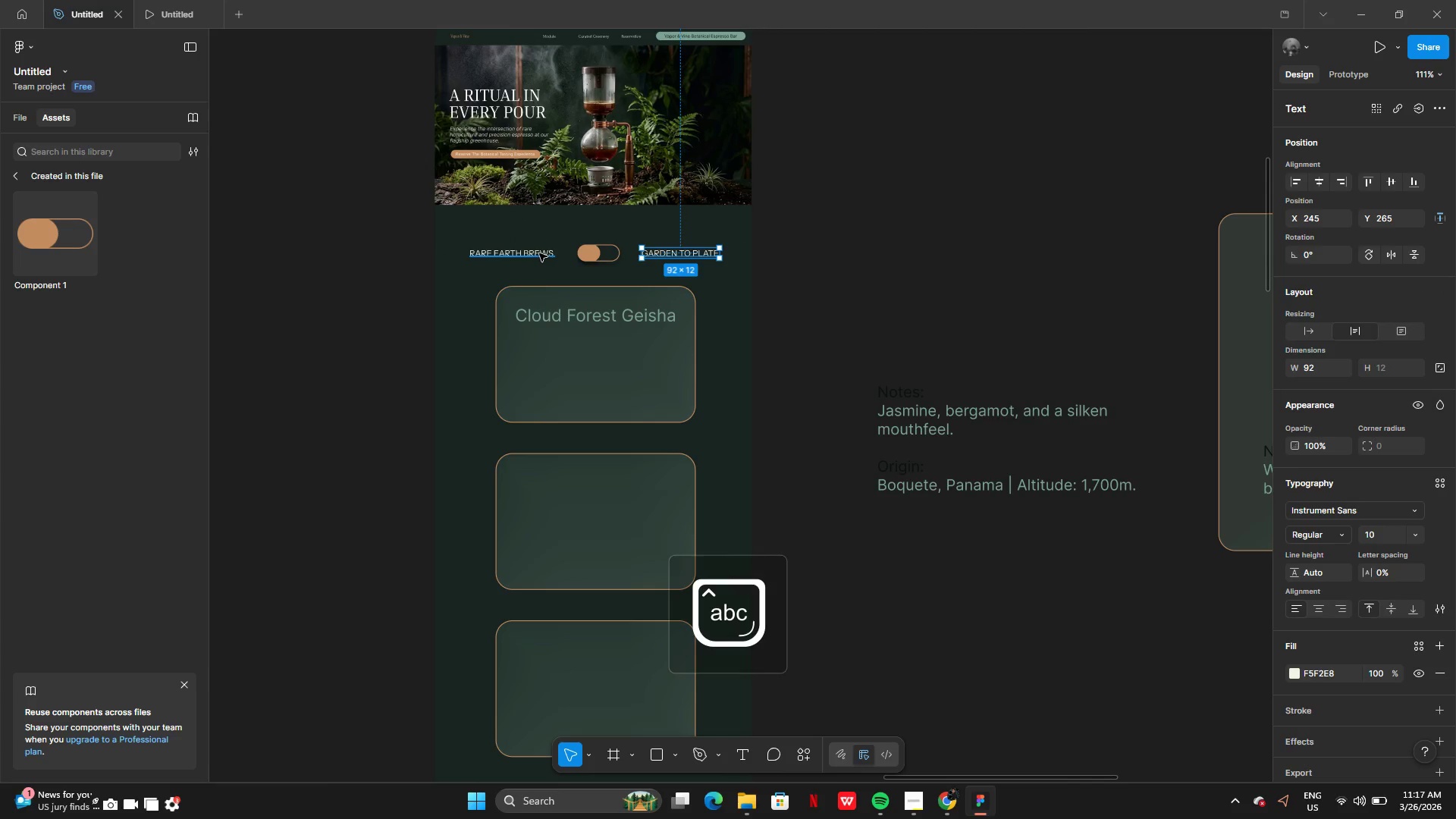 
left_click([614, 253])
 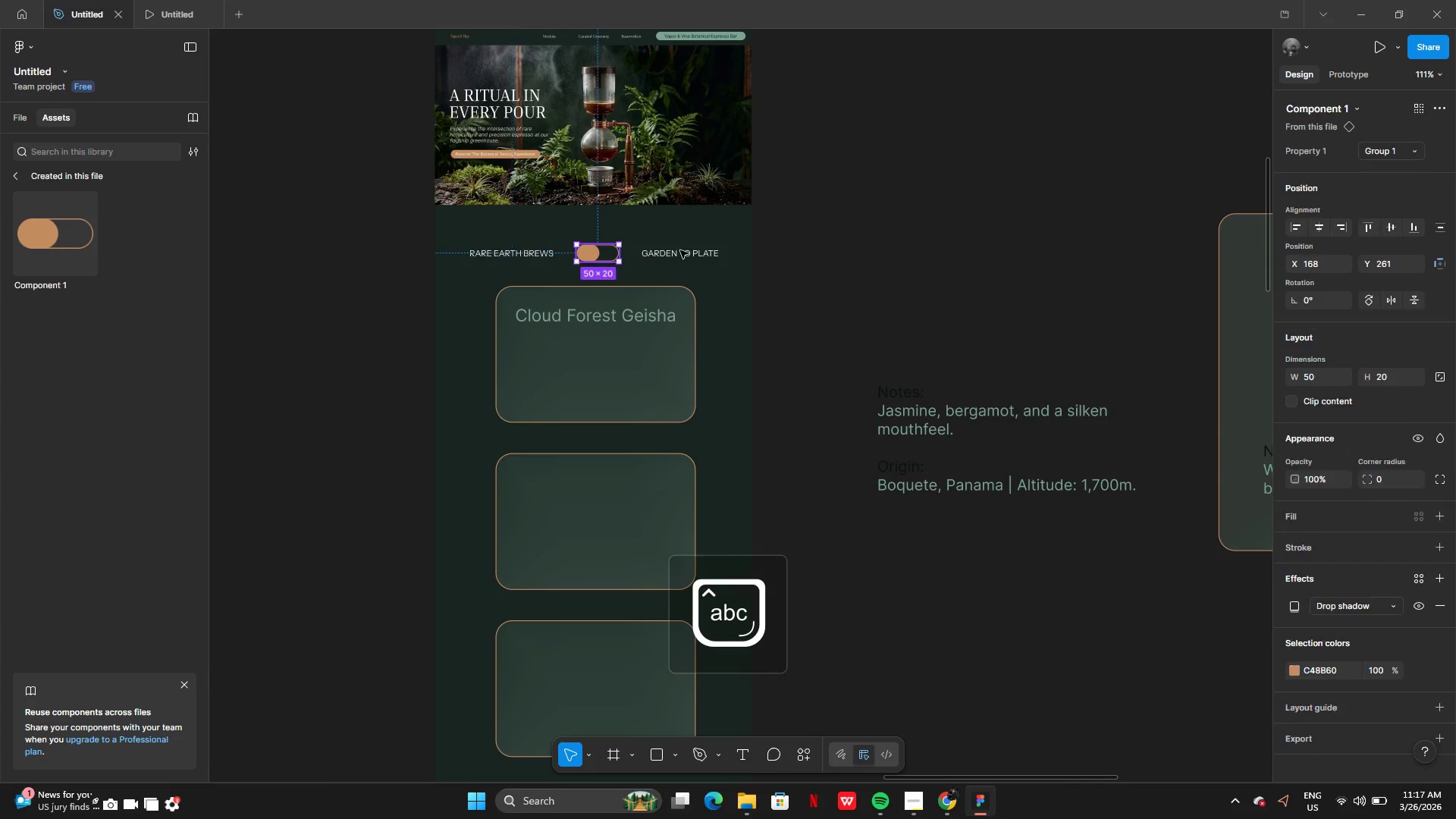 
double_click([680, 250])
 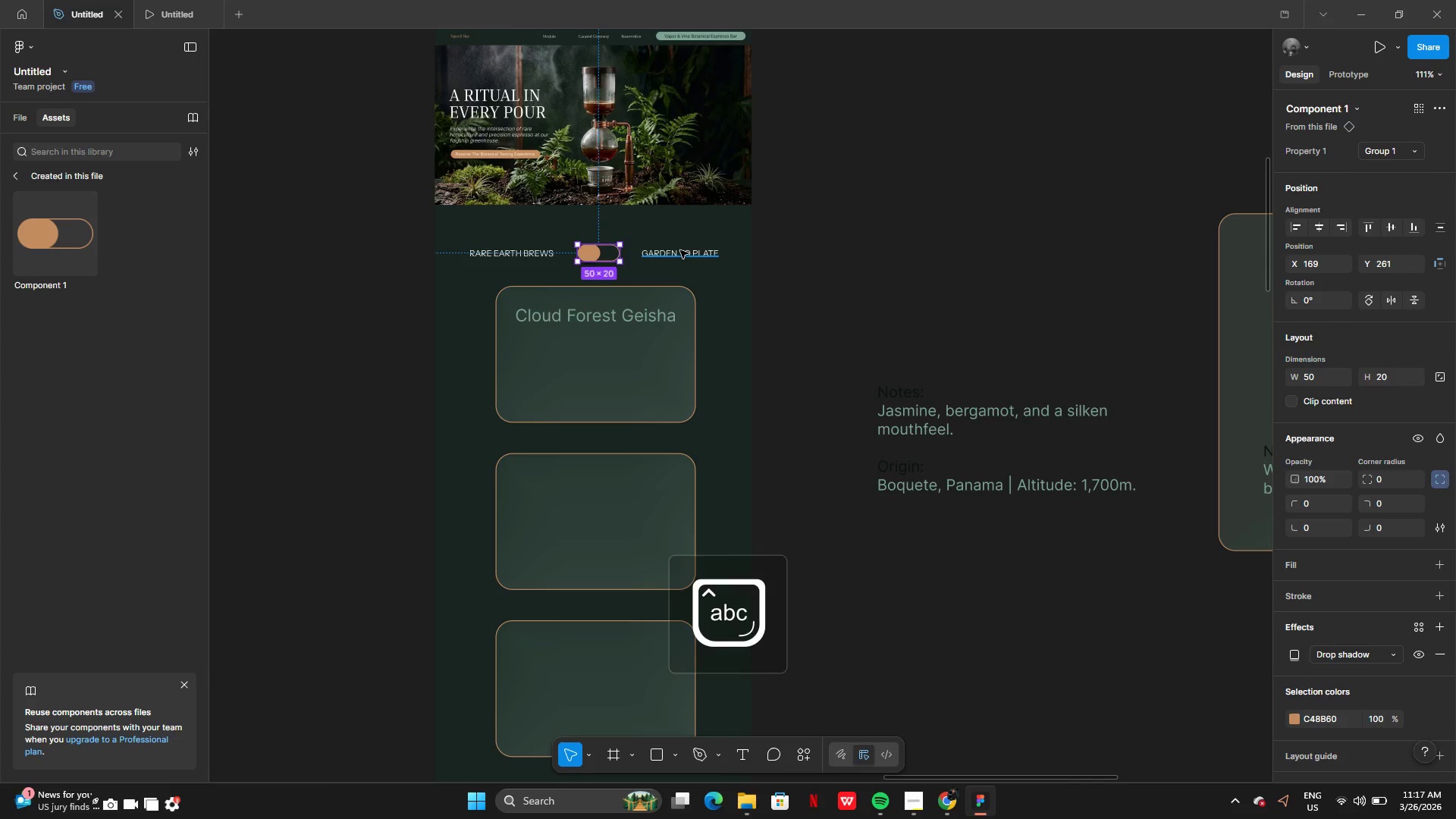 
key(CapsLock)
 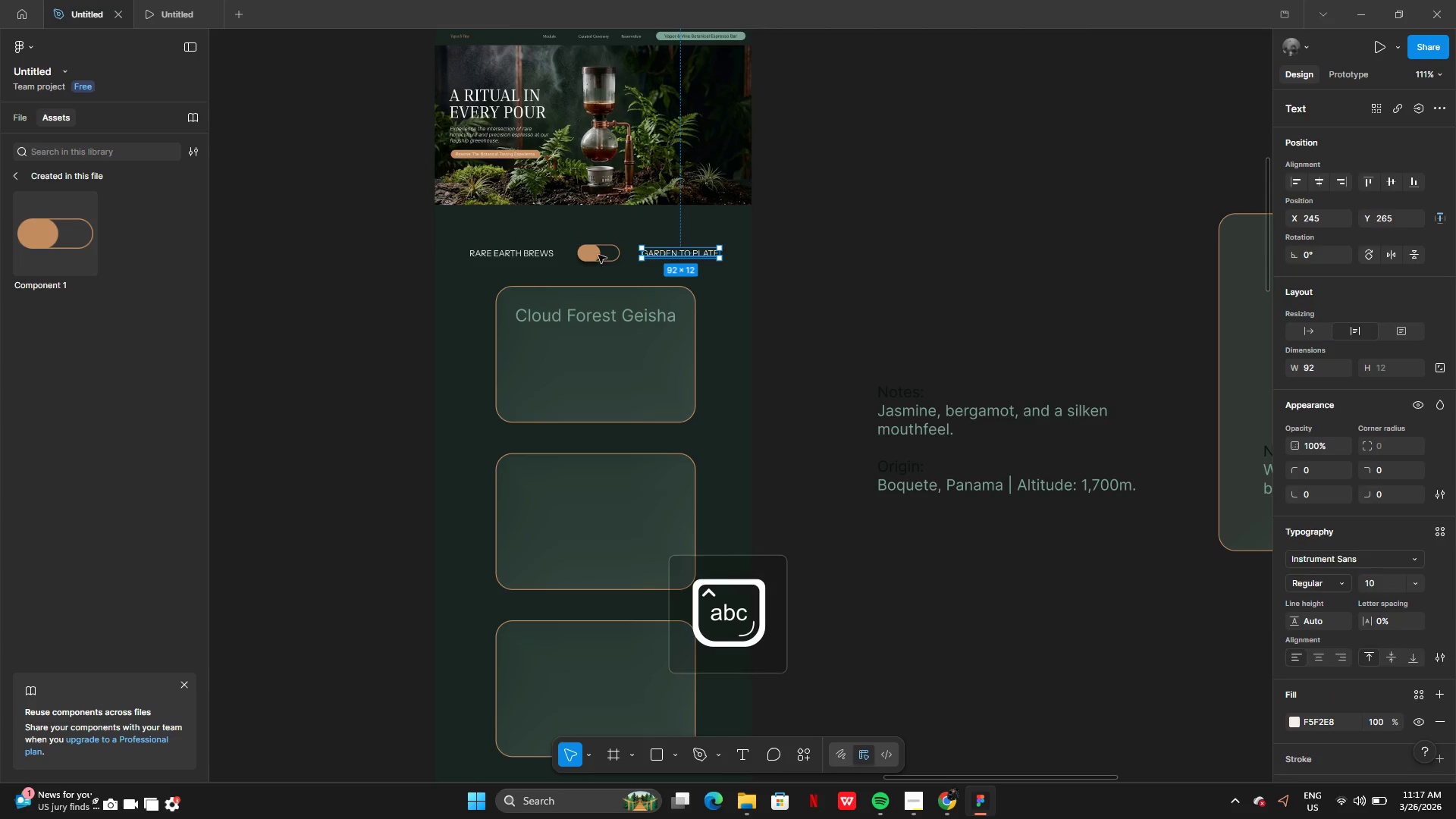 
key(CapsLock)
 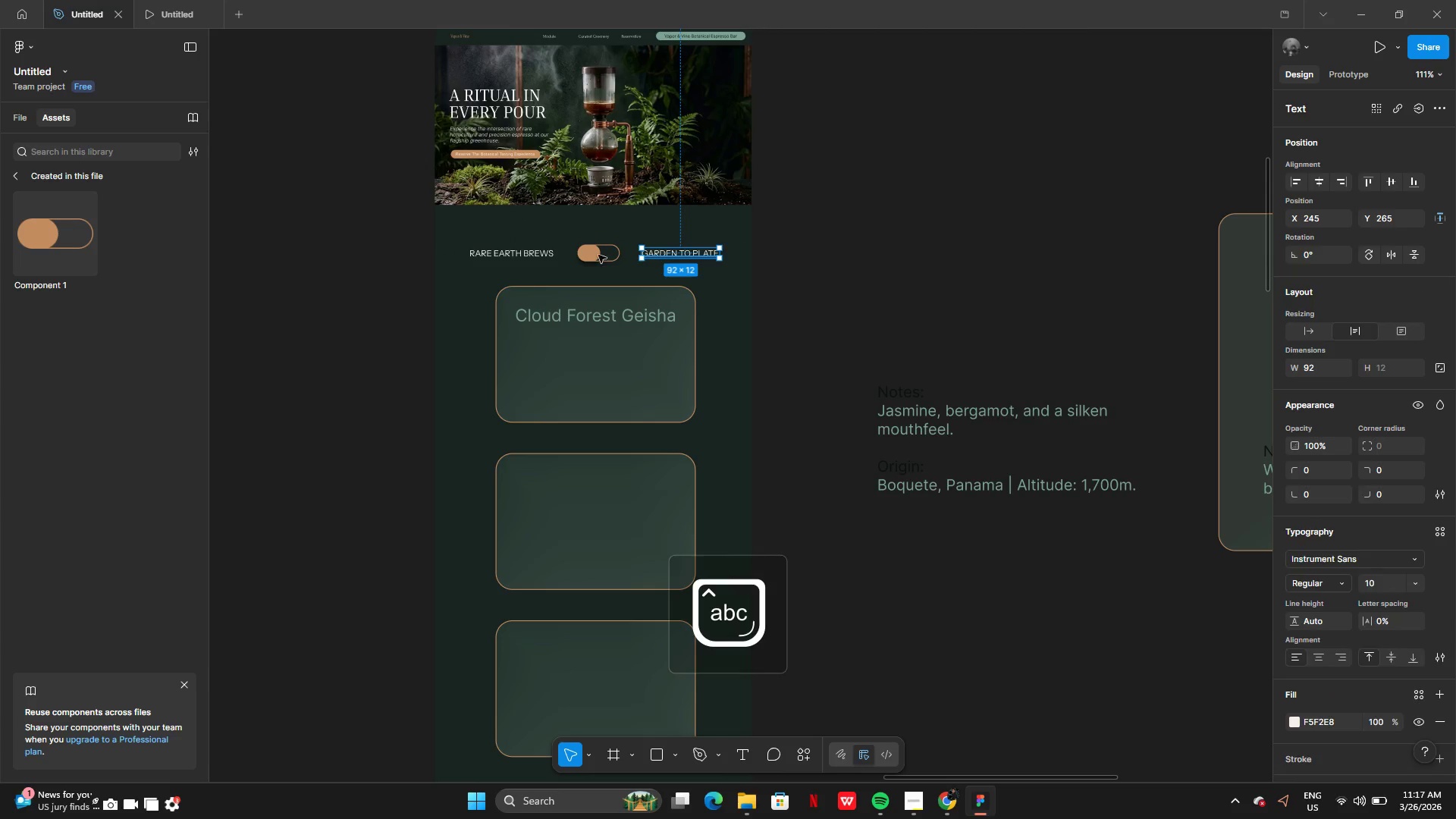 
key(CapsLock)
 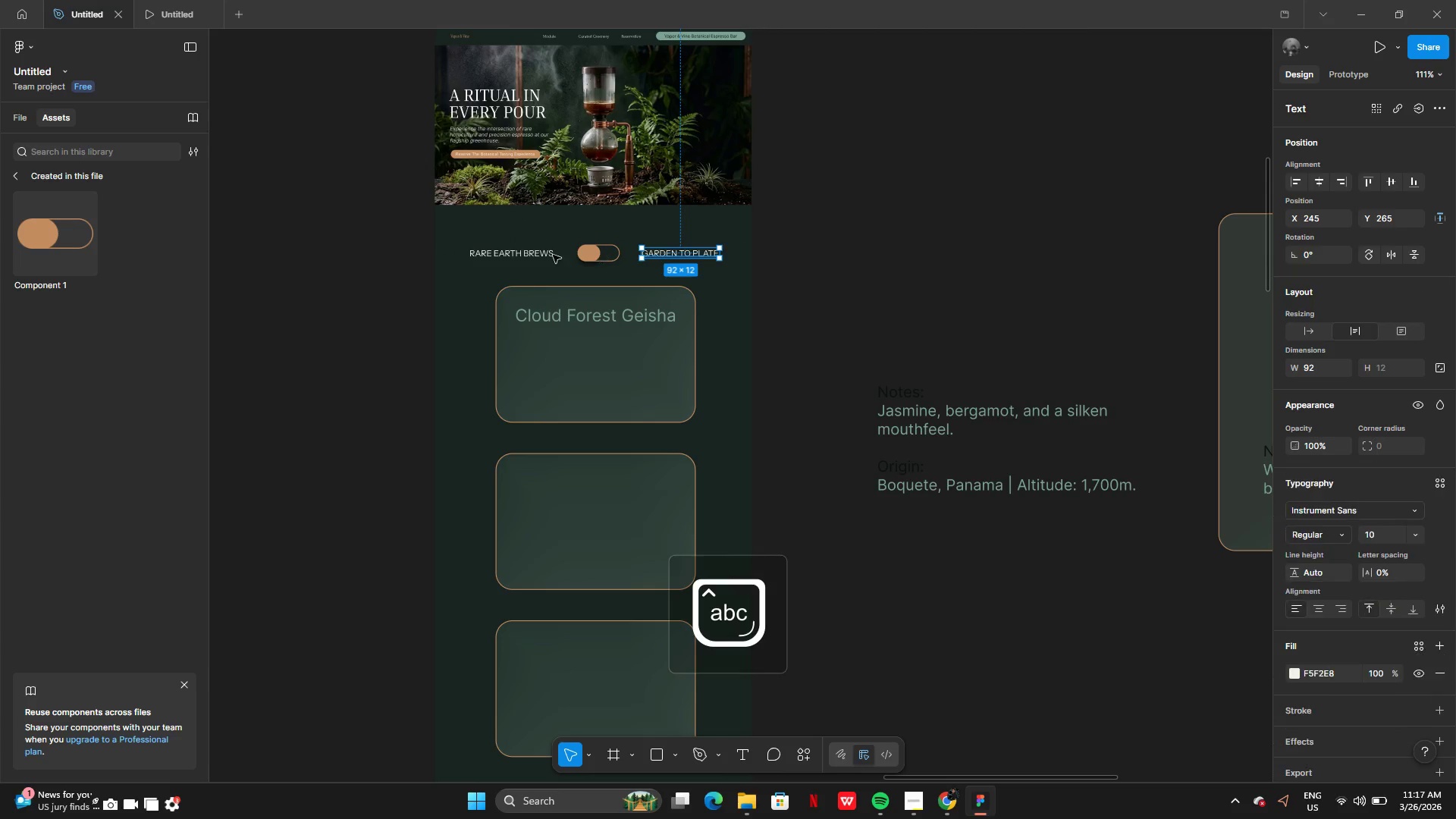 
key(CapsLock)
 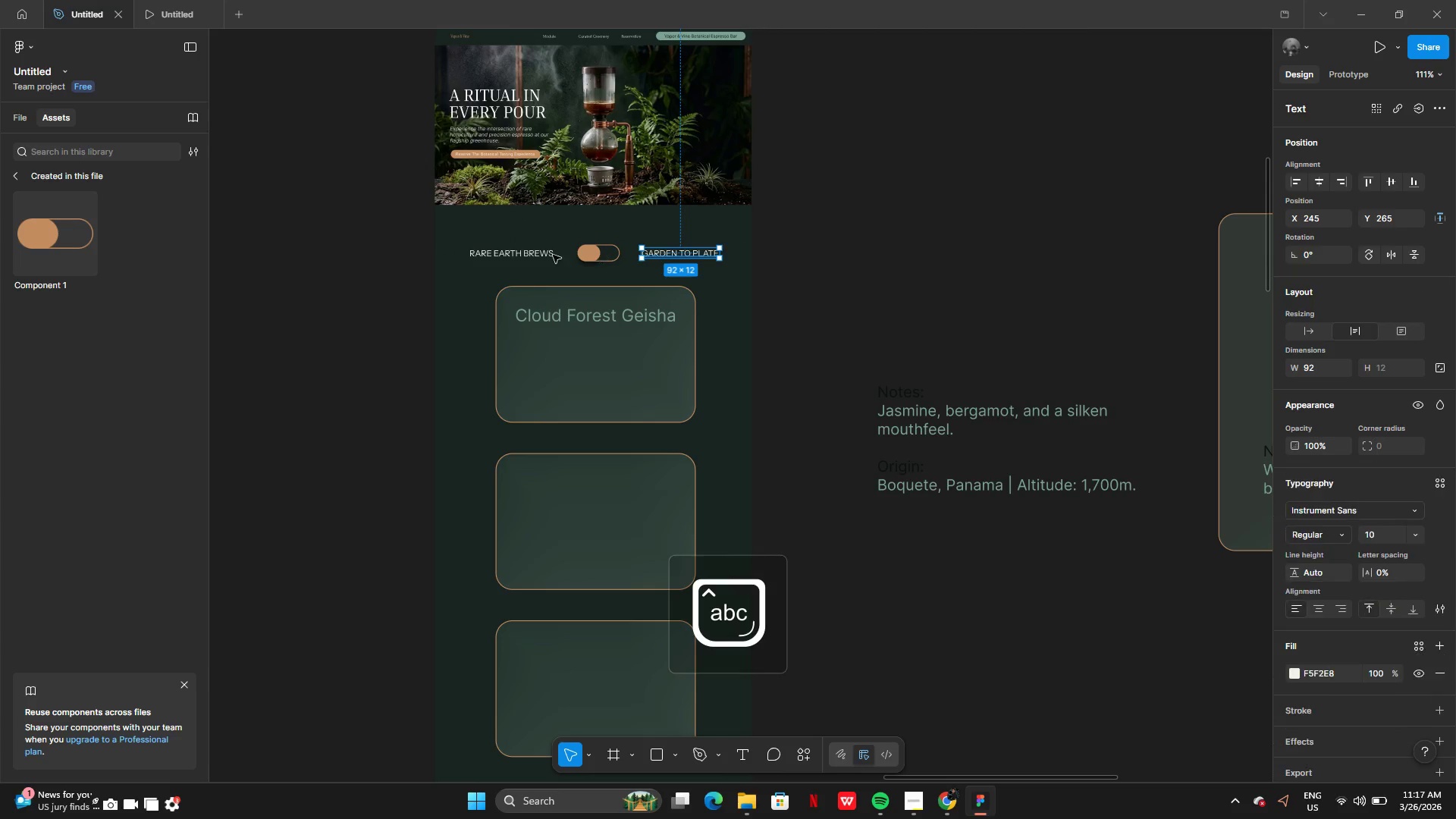 
key(CapsLock)
 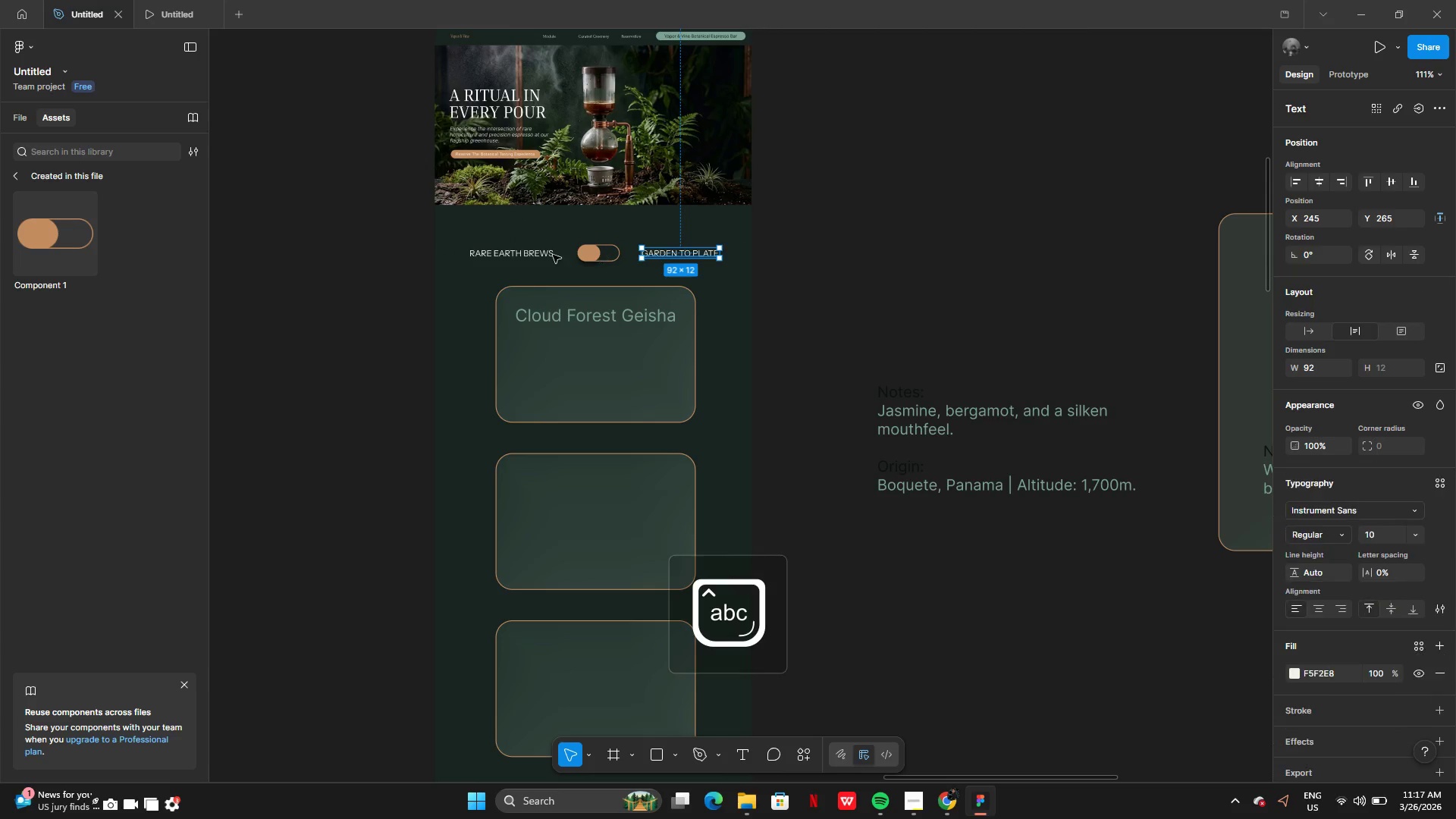 
key(CapsLock)
 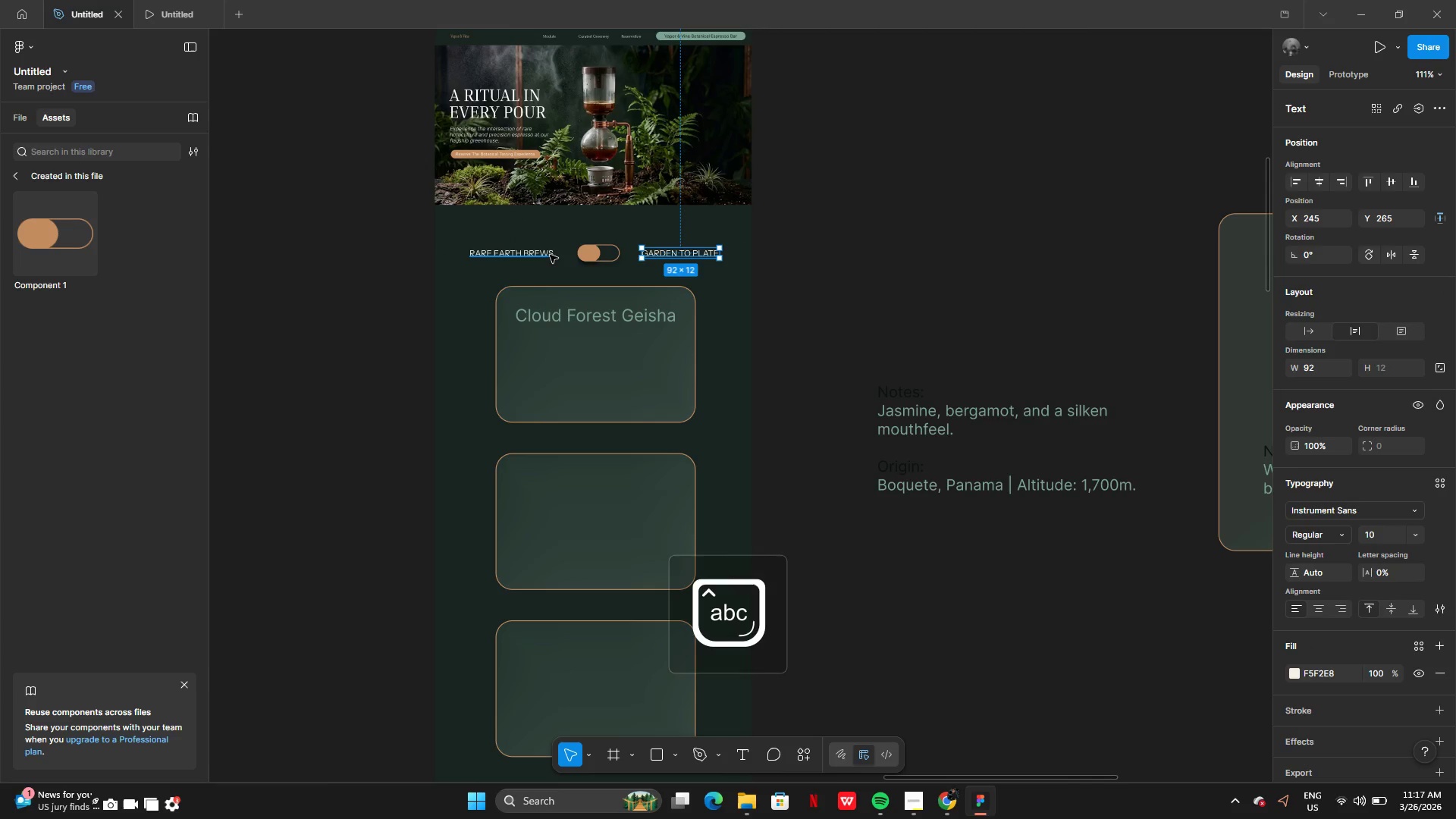 
key(CapsLock)
 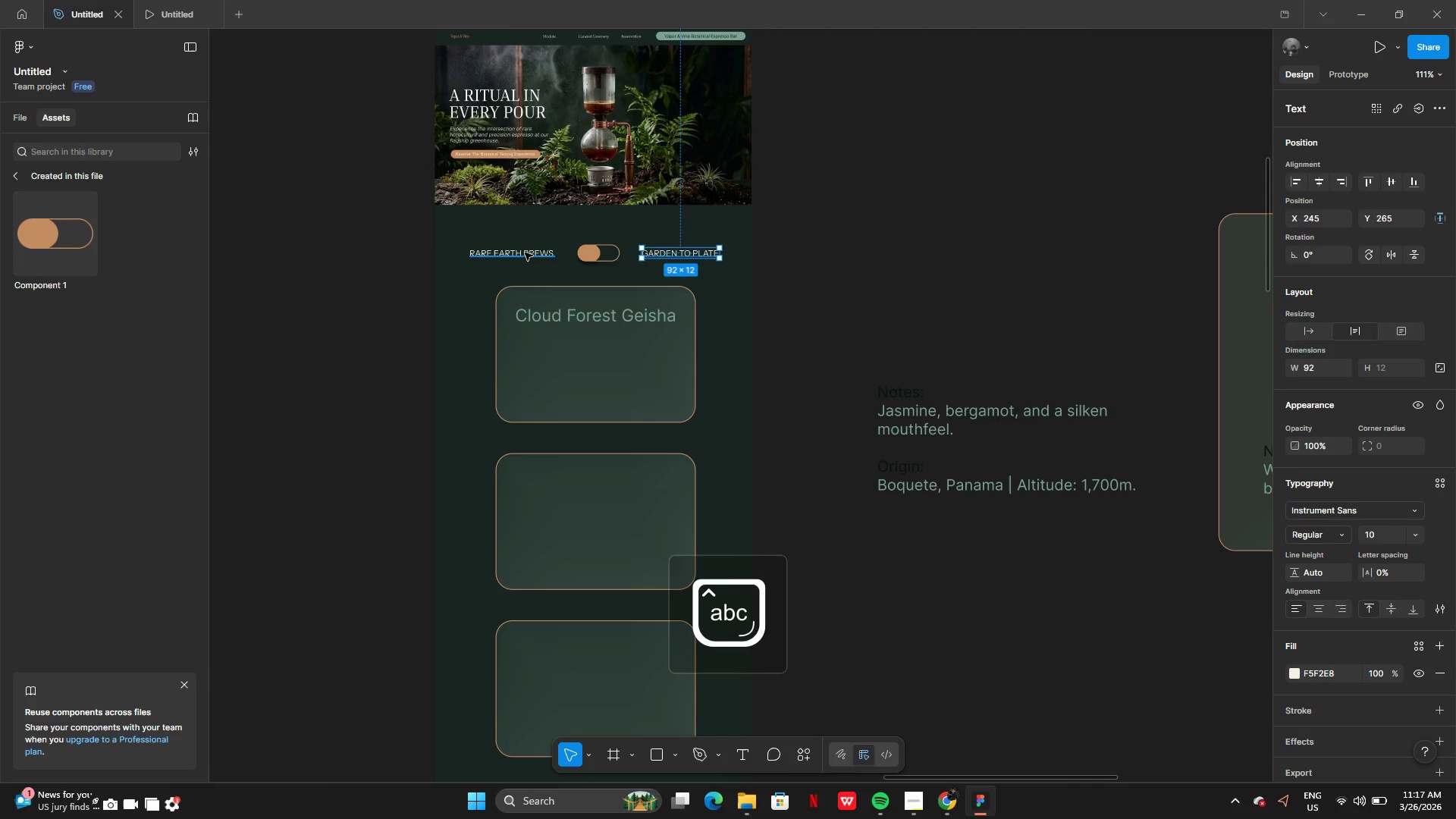 
hold_key(key=ShiftLeft, duration=1.47)
left_click([517, 249])
 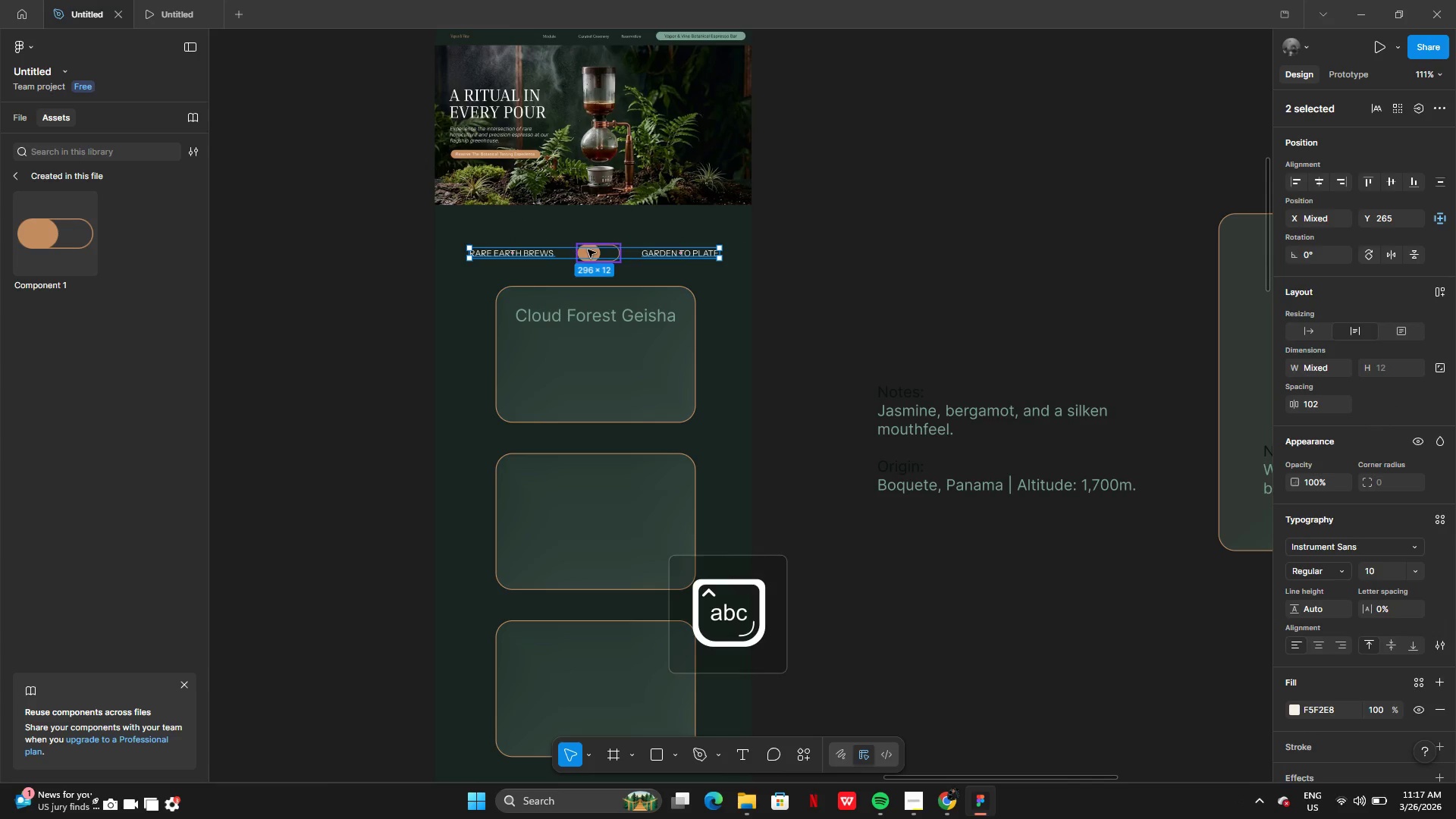 
left_click([588, 249])
 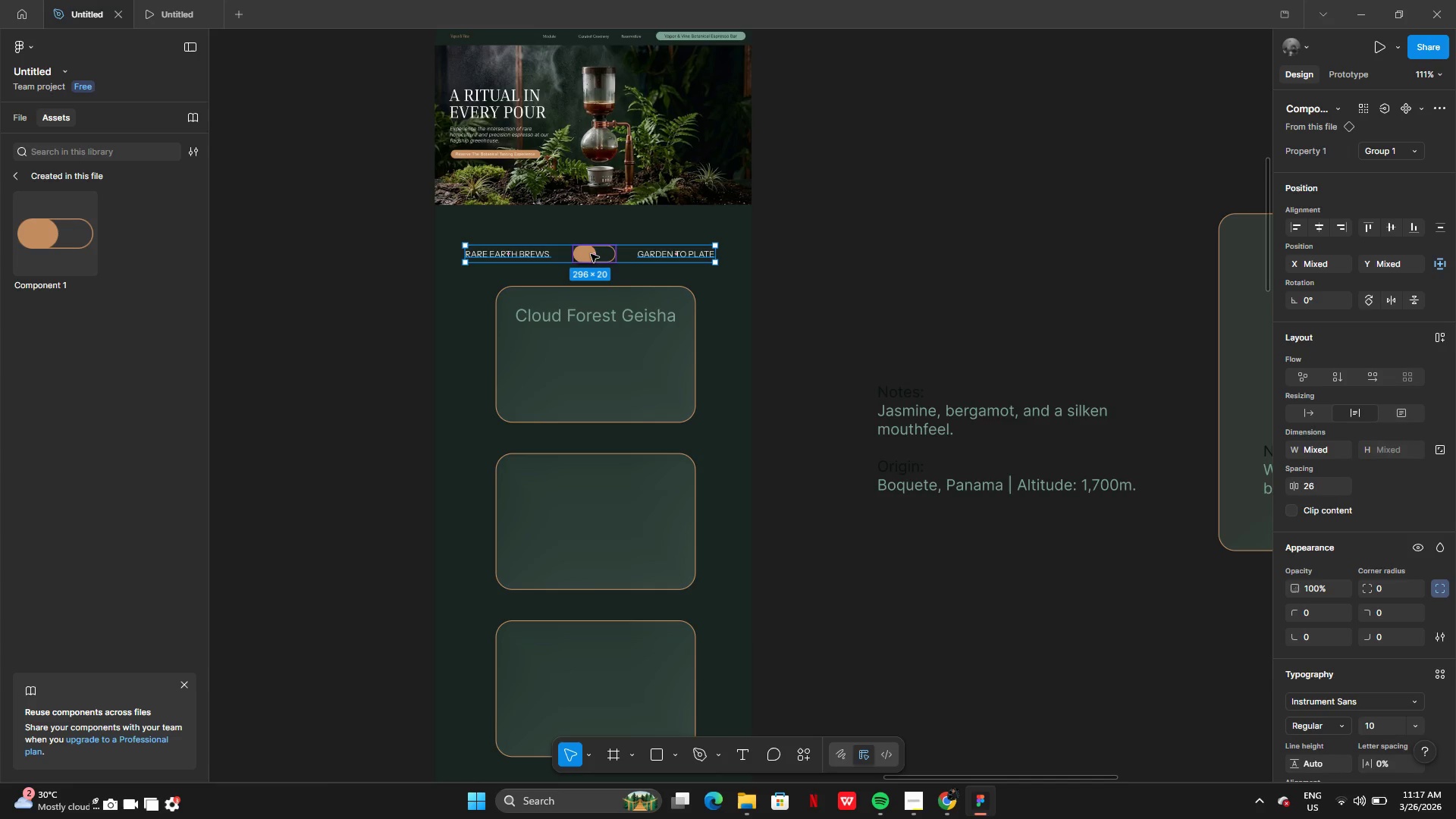 
wait(12.95)
 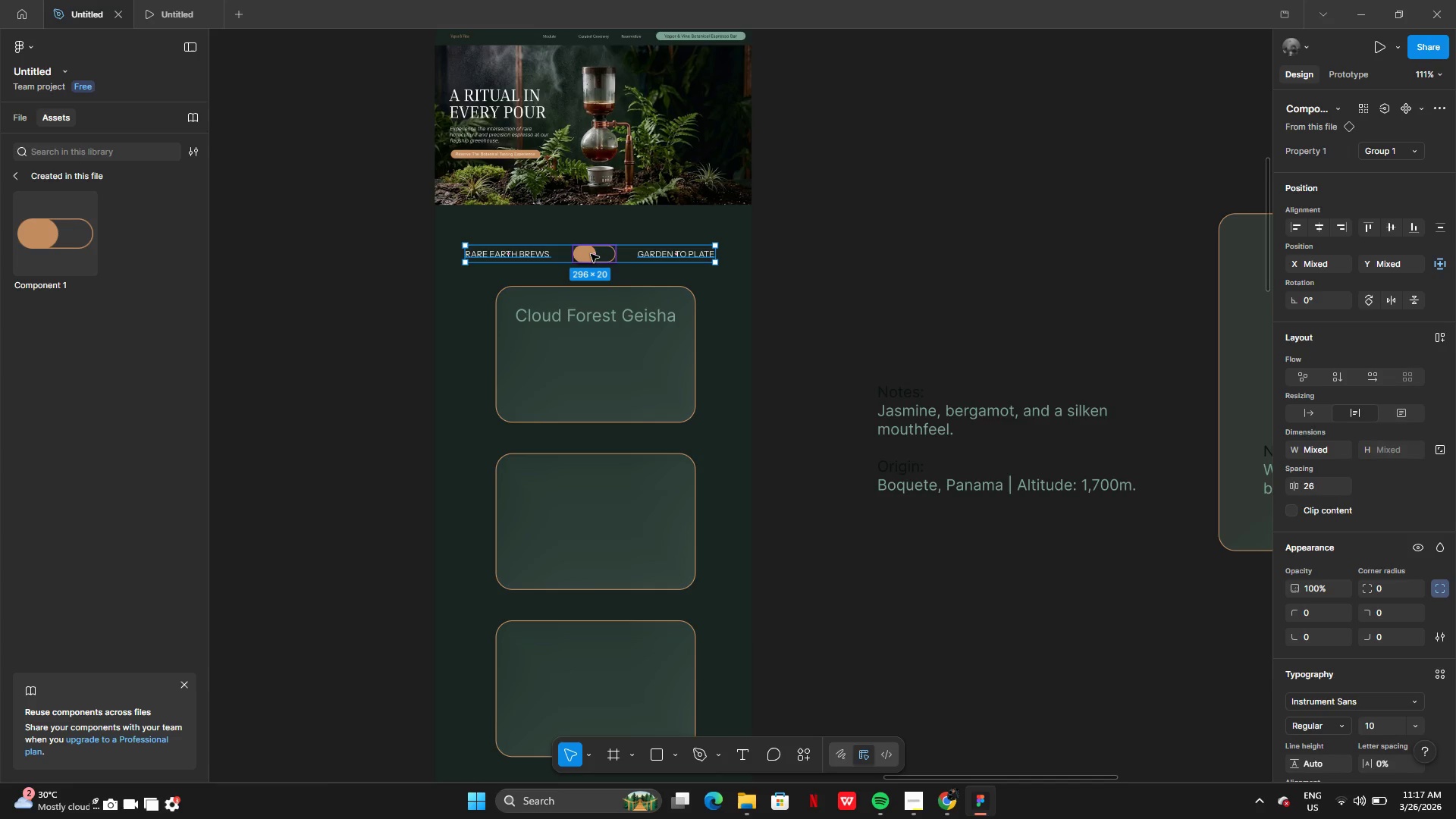 
left_click_drag(start_coordinate=[667, 276], to_coordinate=[676, 278])
 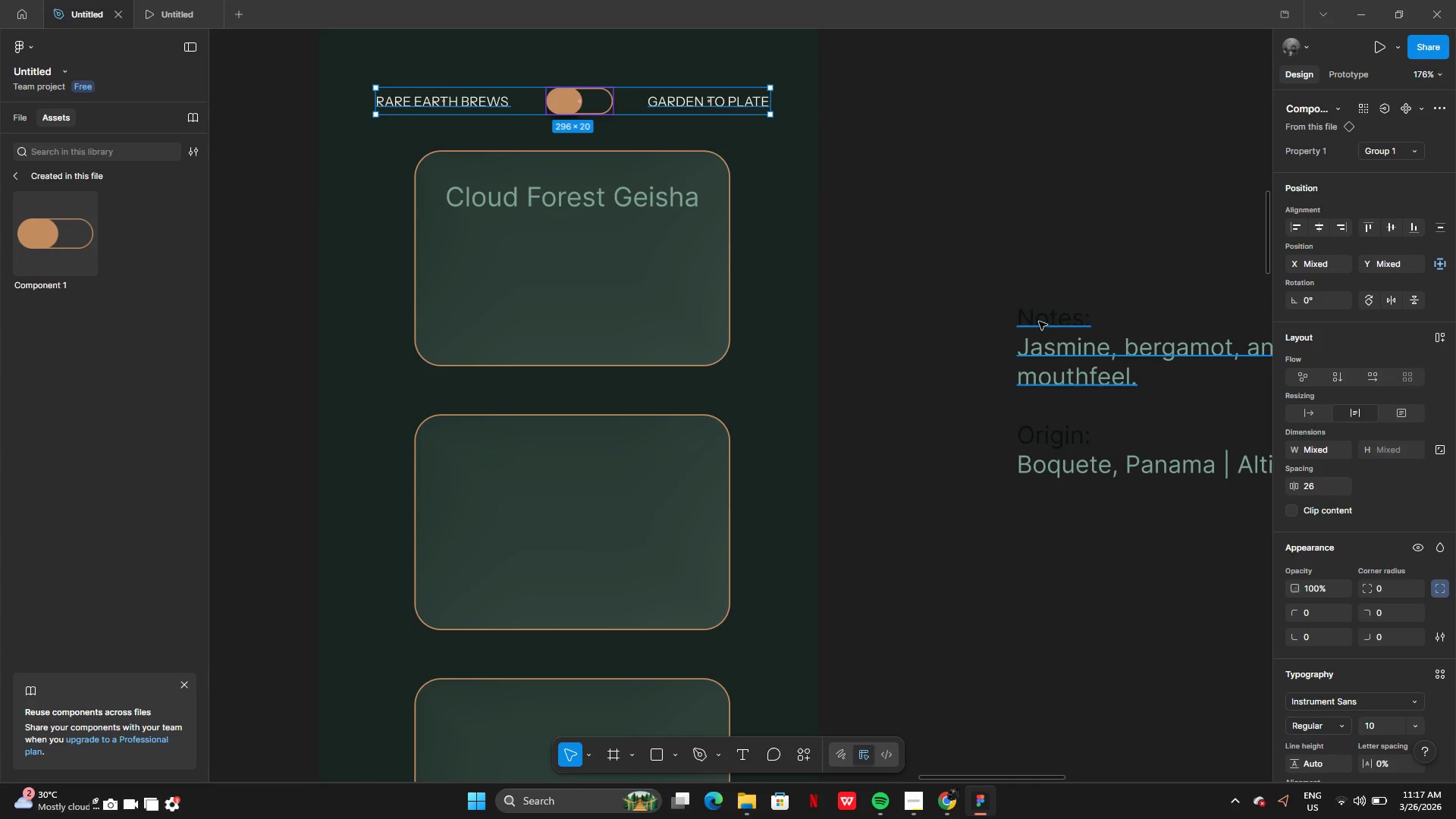 
double_click([1046, 294])
 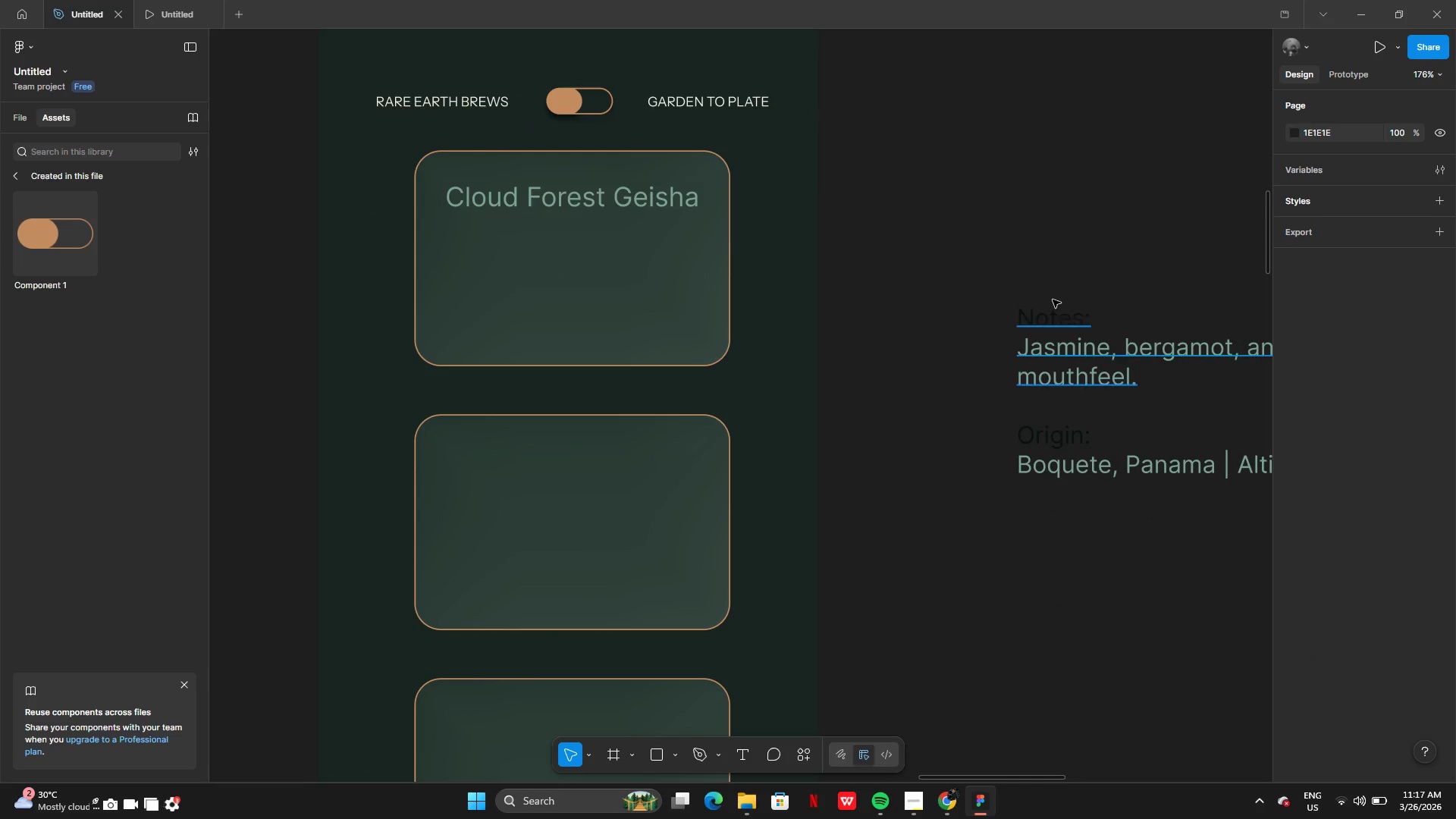 
left_click([1065, 340])
 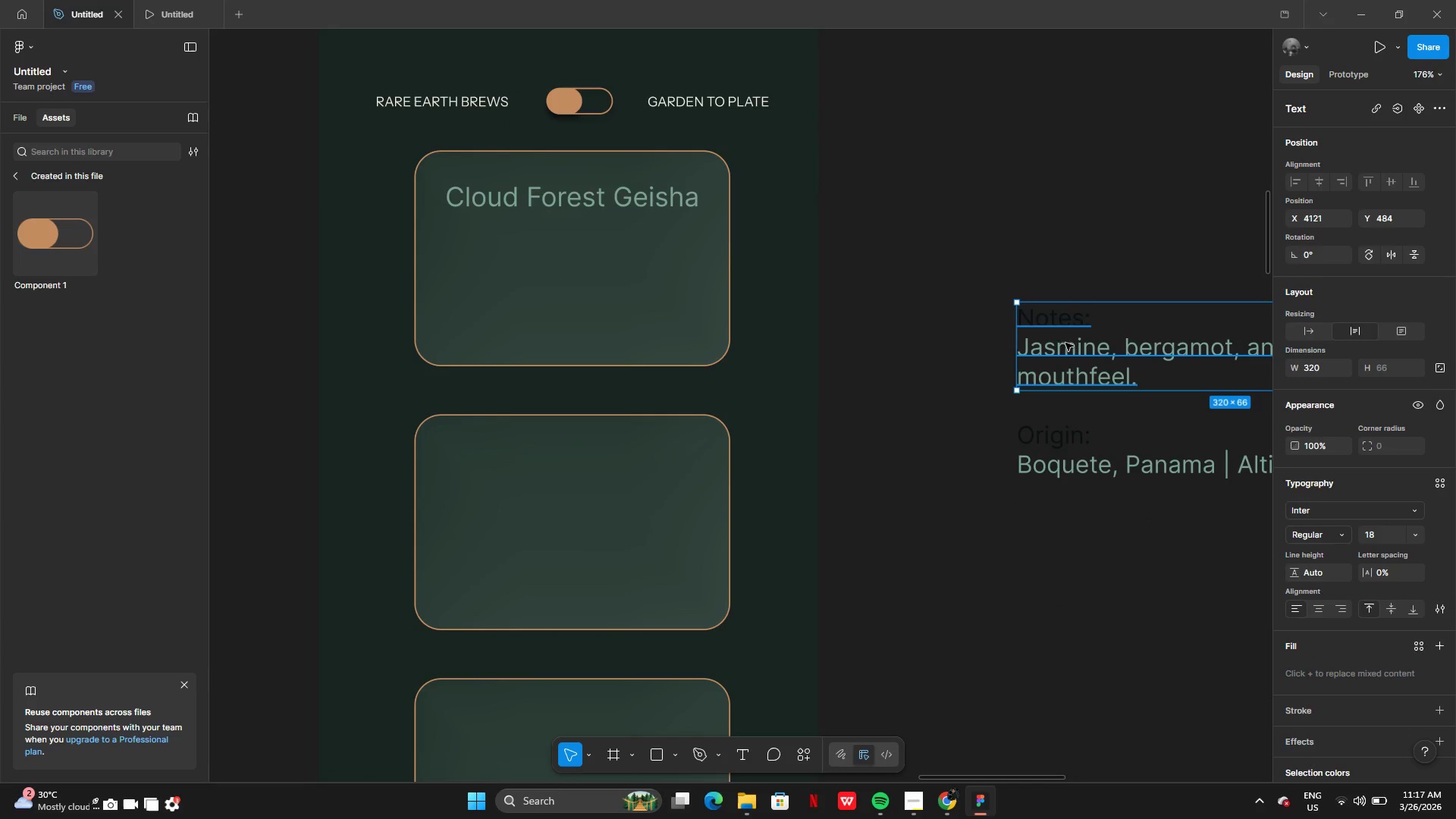 
hold_key(key=ControlLeft, duration=0.66)
 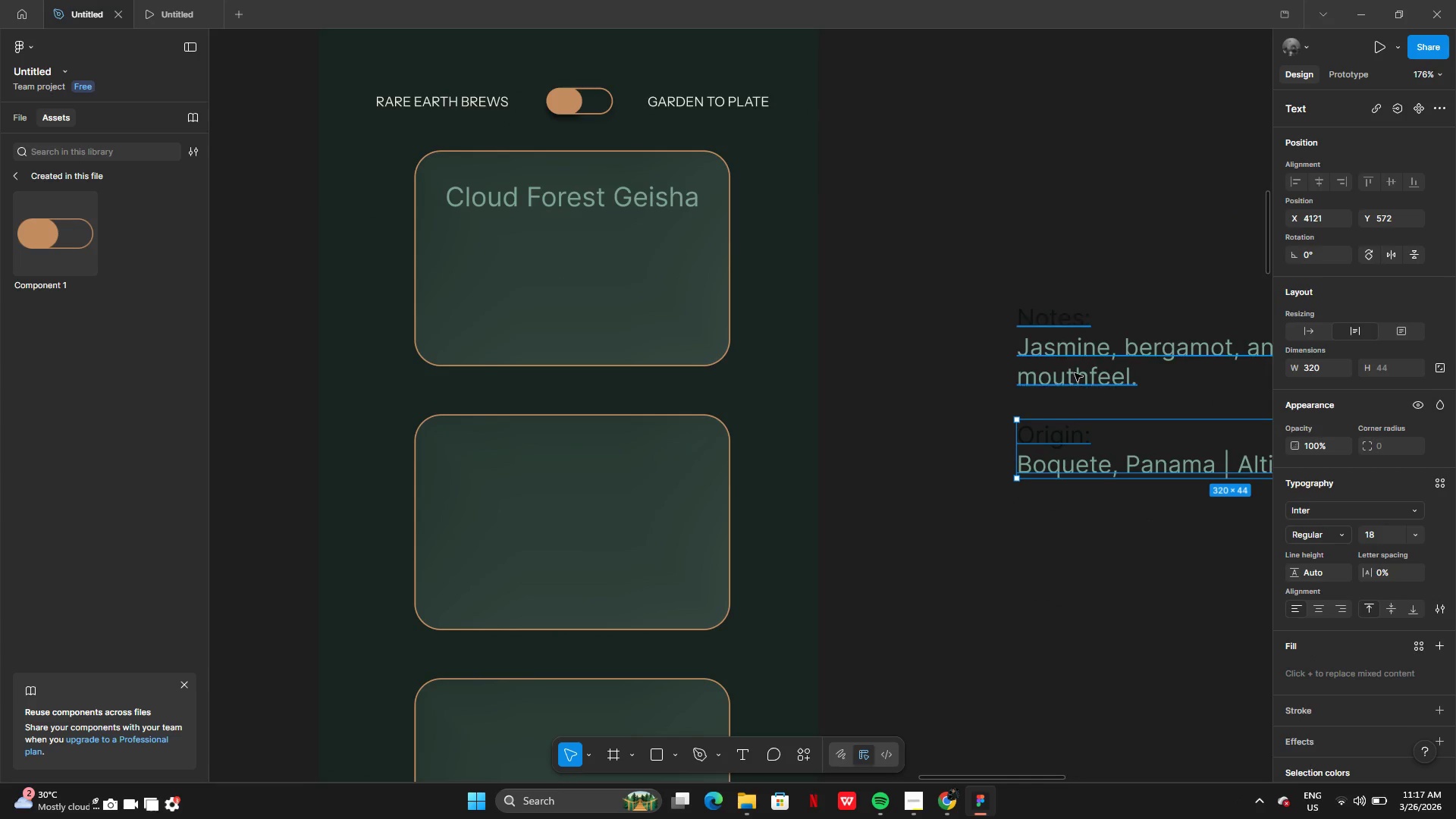 
left_click([1075, 373])
 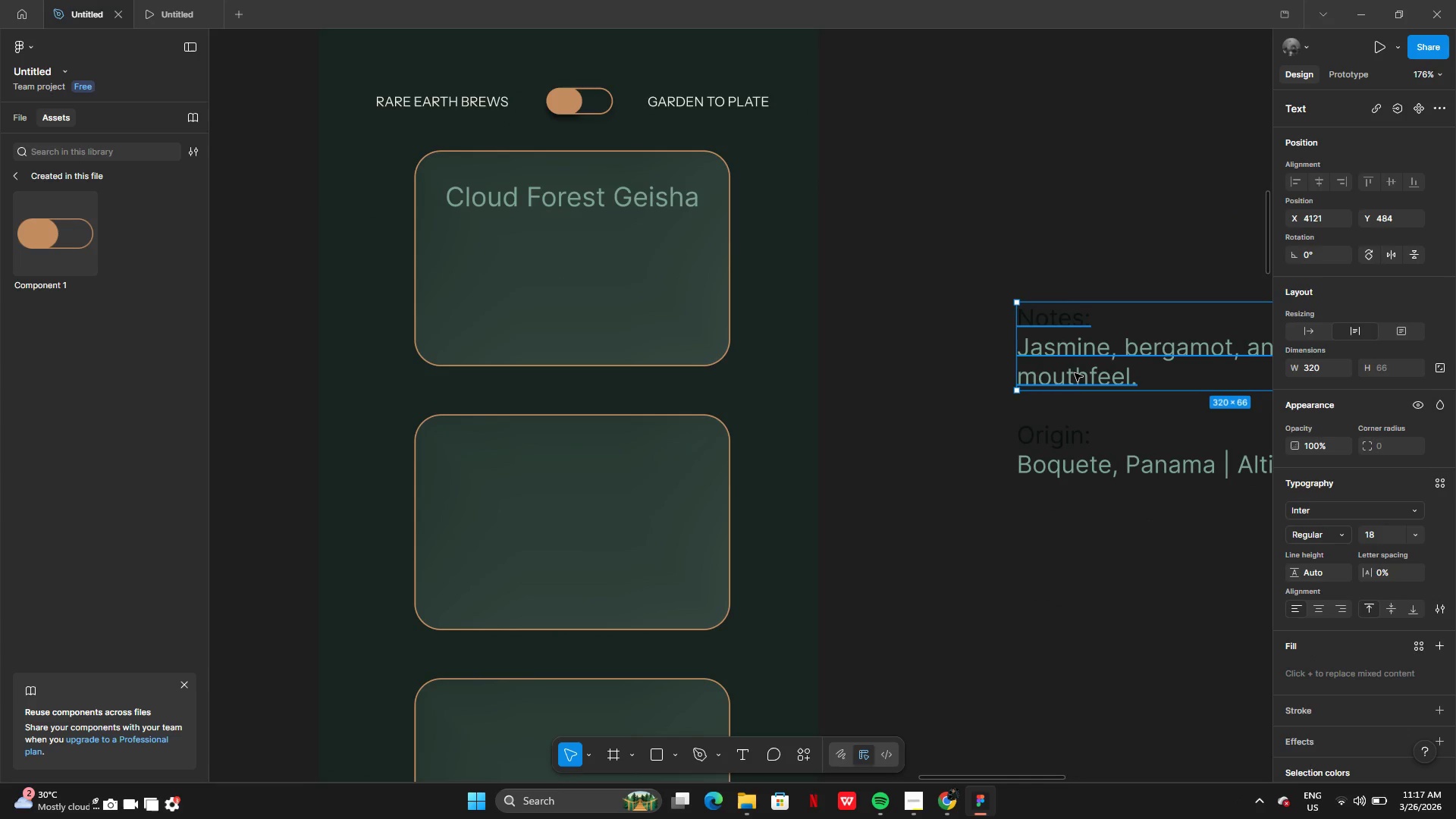 
hold_key(key=ShiftLeft, duration=0.69)
left_click([1074, 457])
 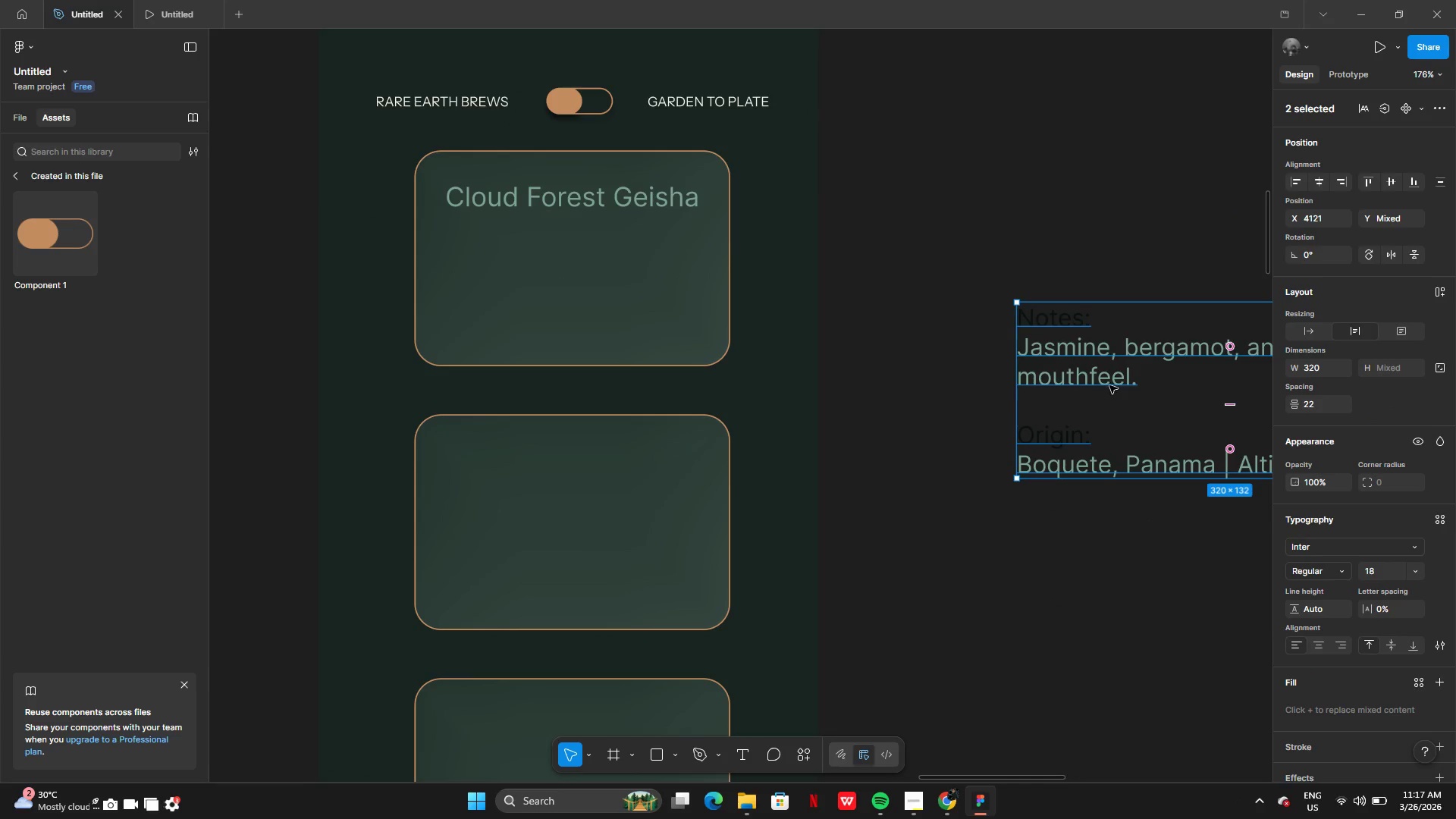 
left_click_drag(start_coordinate=[1110, 385], to_coordinate=[566, 287])
 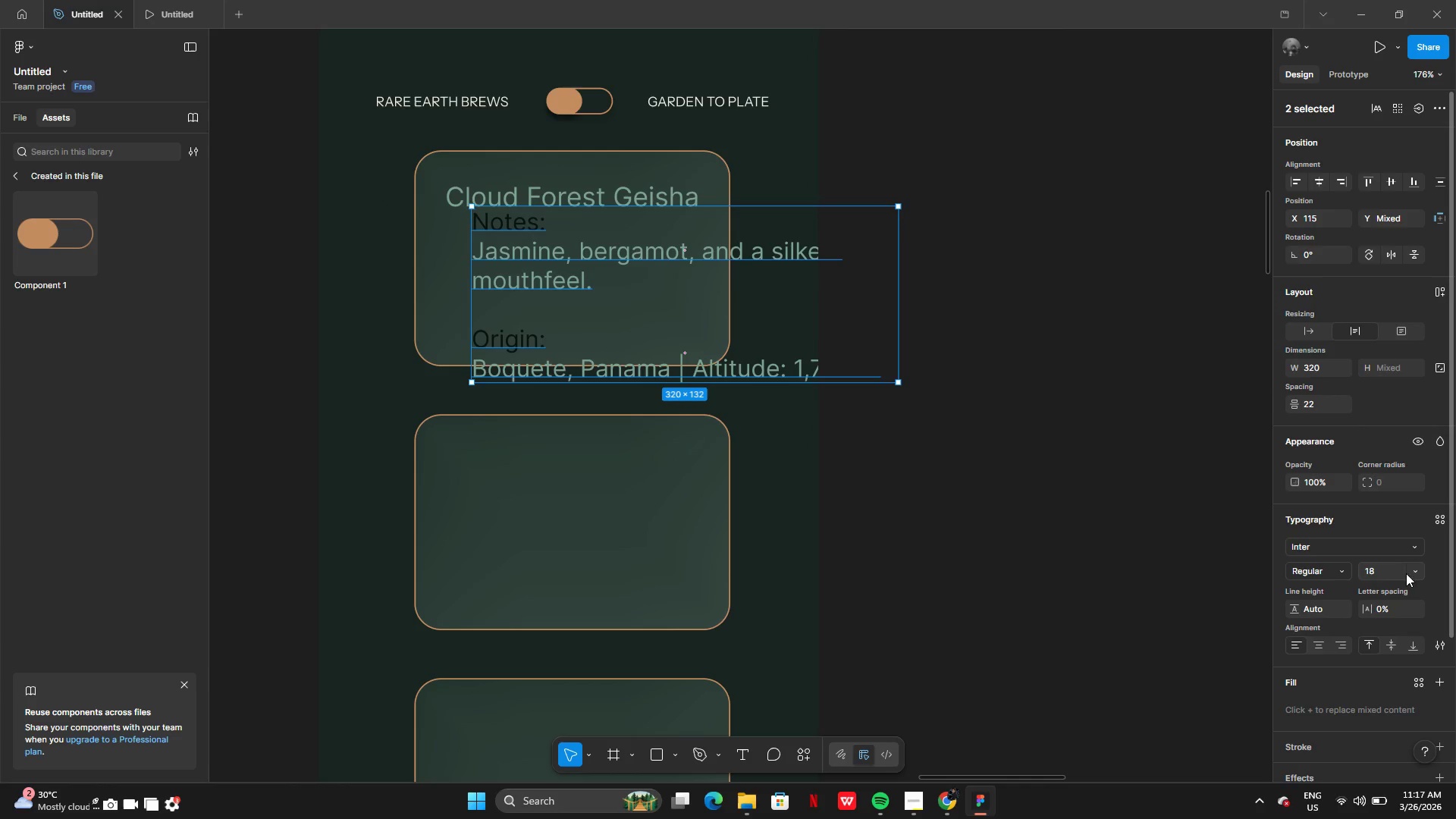 
left_click([1414, 571])
 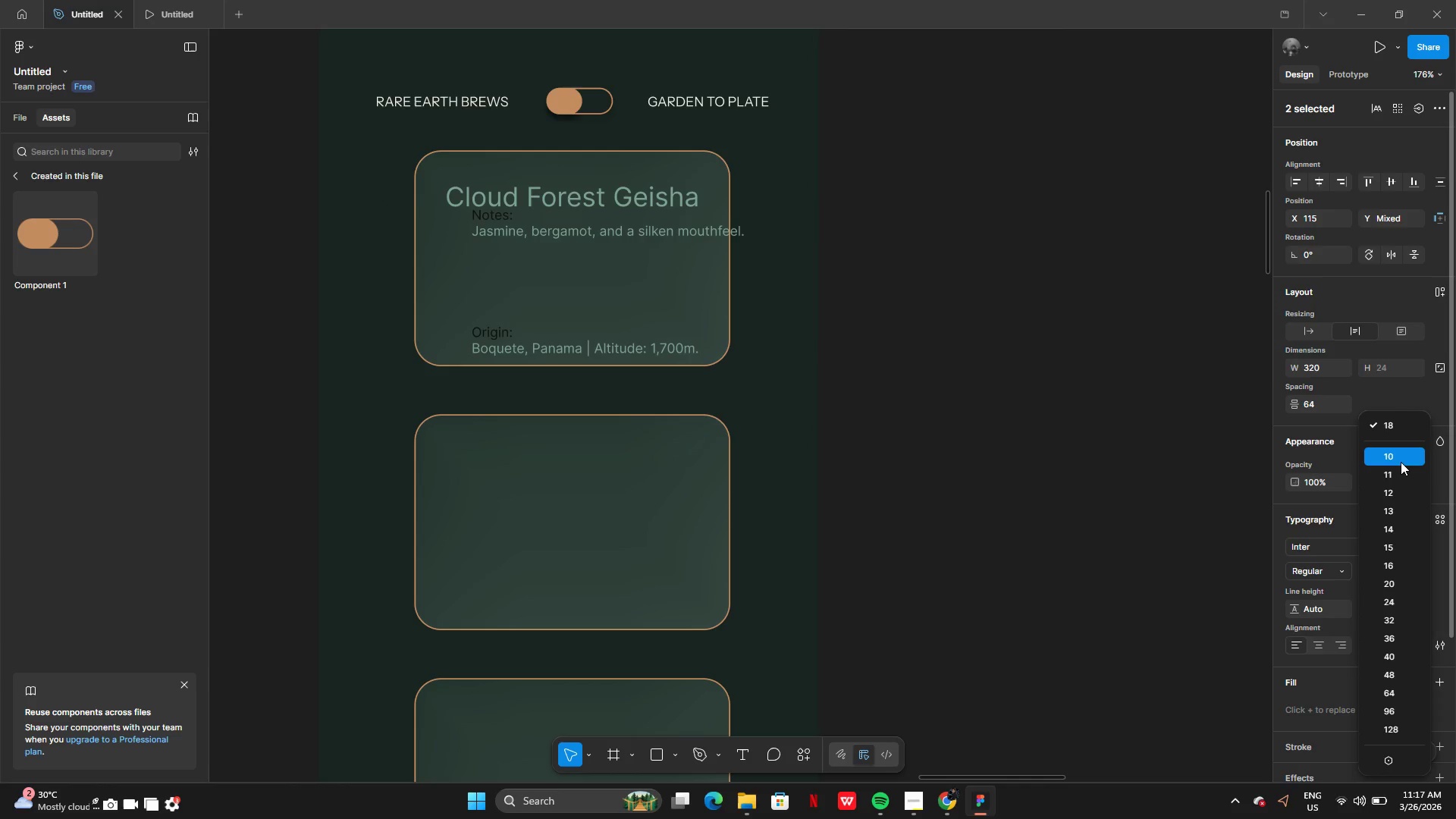 
left_click([1401, 462])
 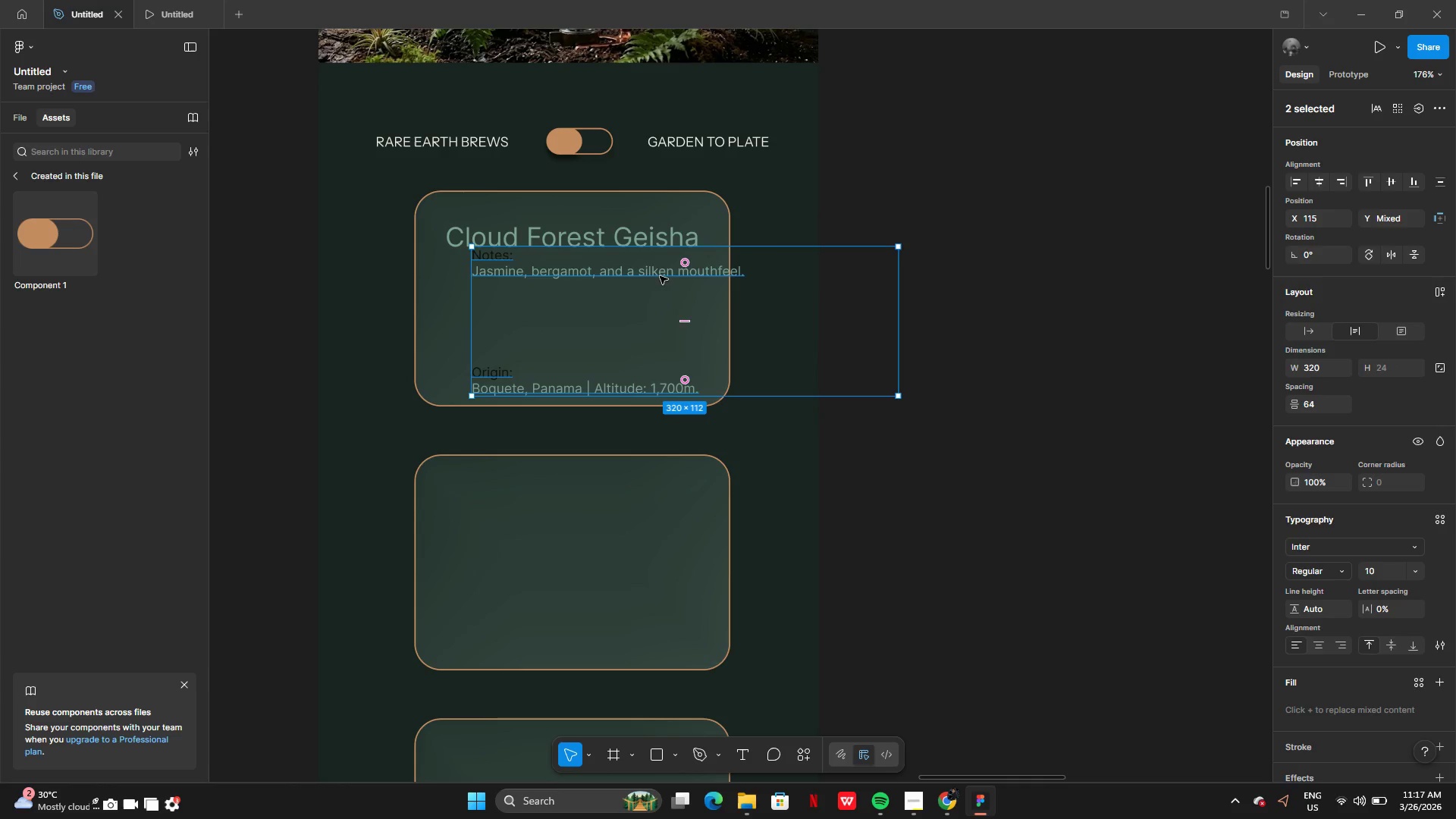 
left_click_drag(start_coordinate=[648, 303], to_coordinate=[624, 317])
 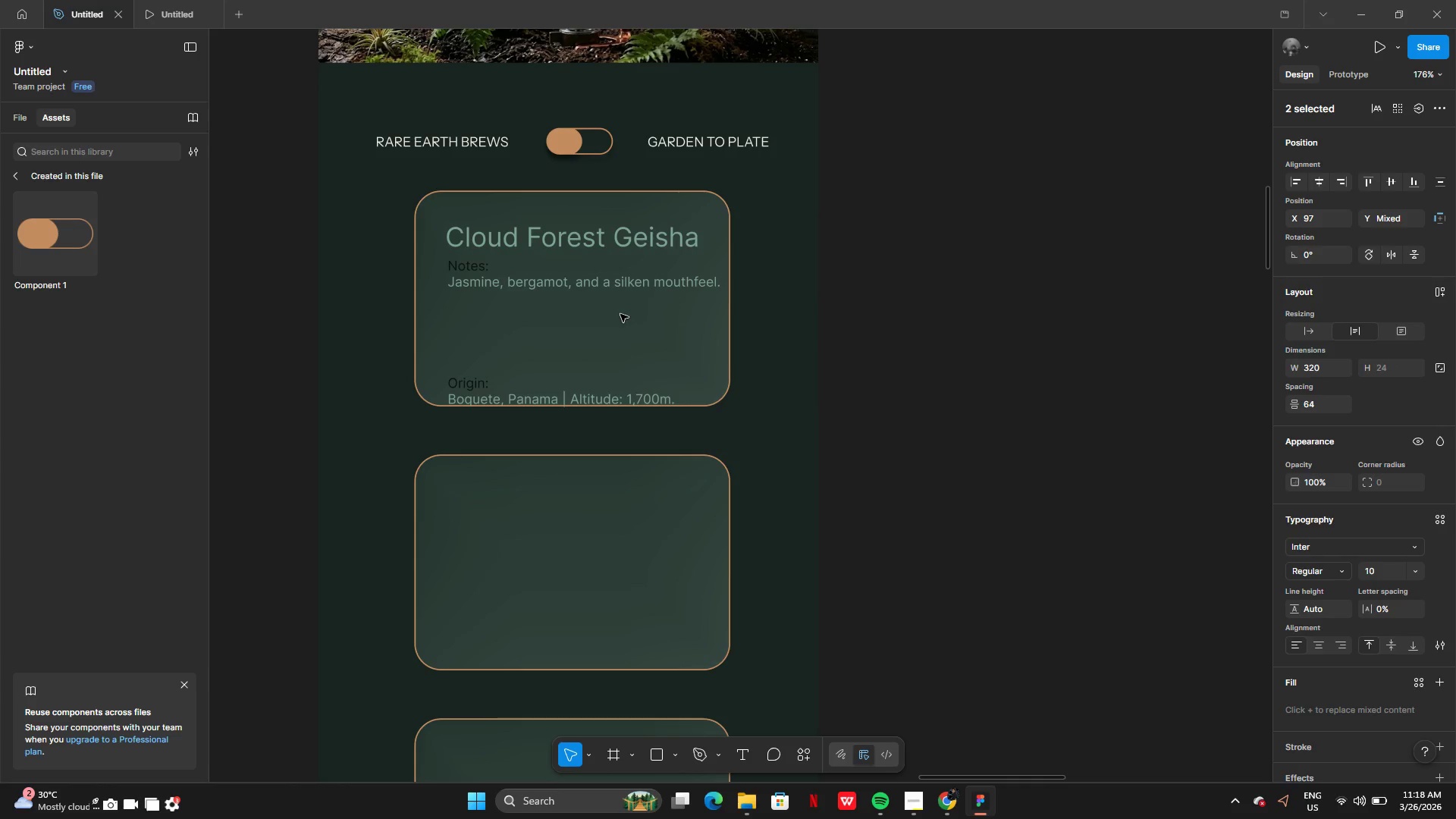 
left_click([620, 314])
 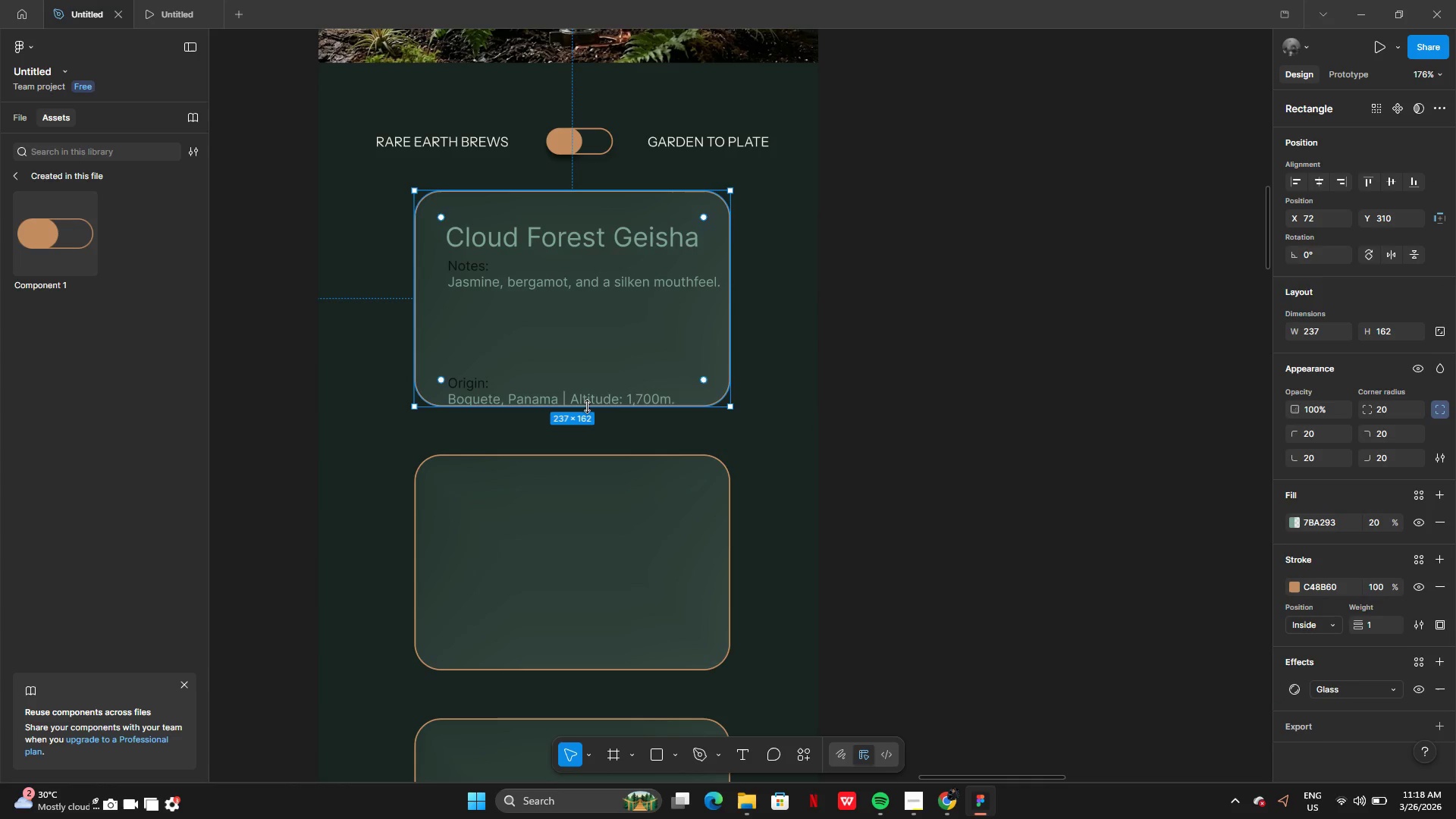 
left_click([587, 406])
 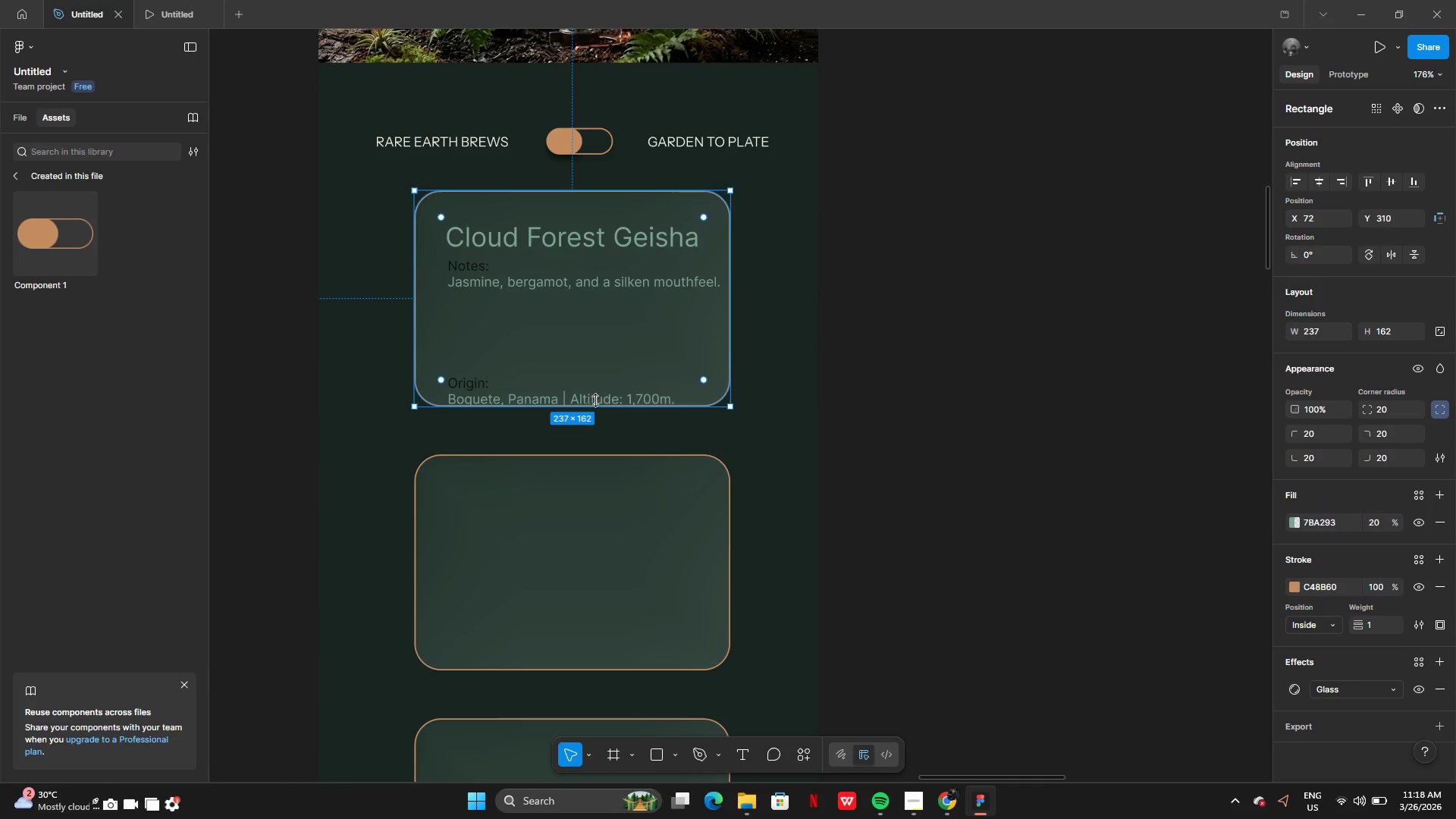 
left_click([596, 400])
 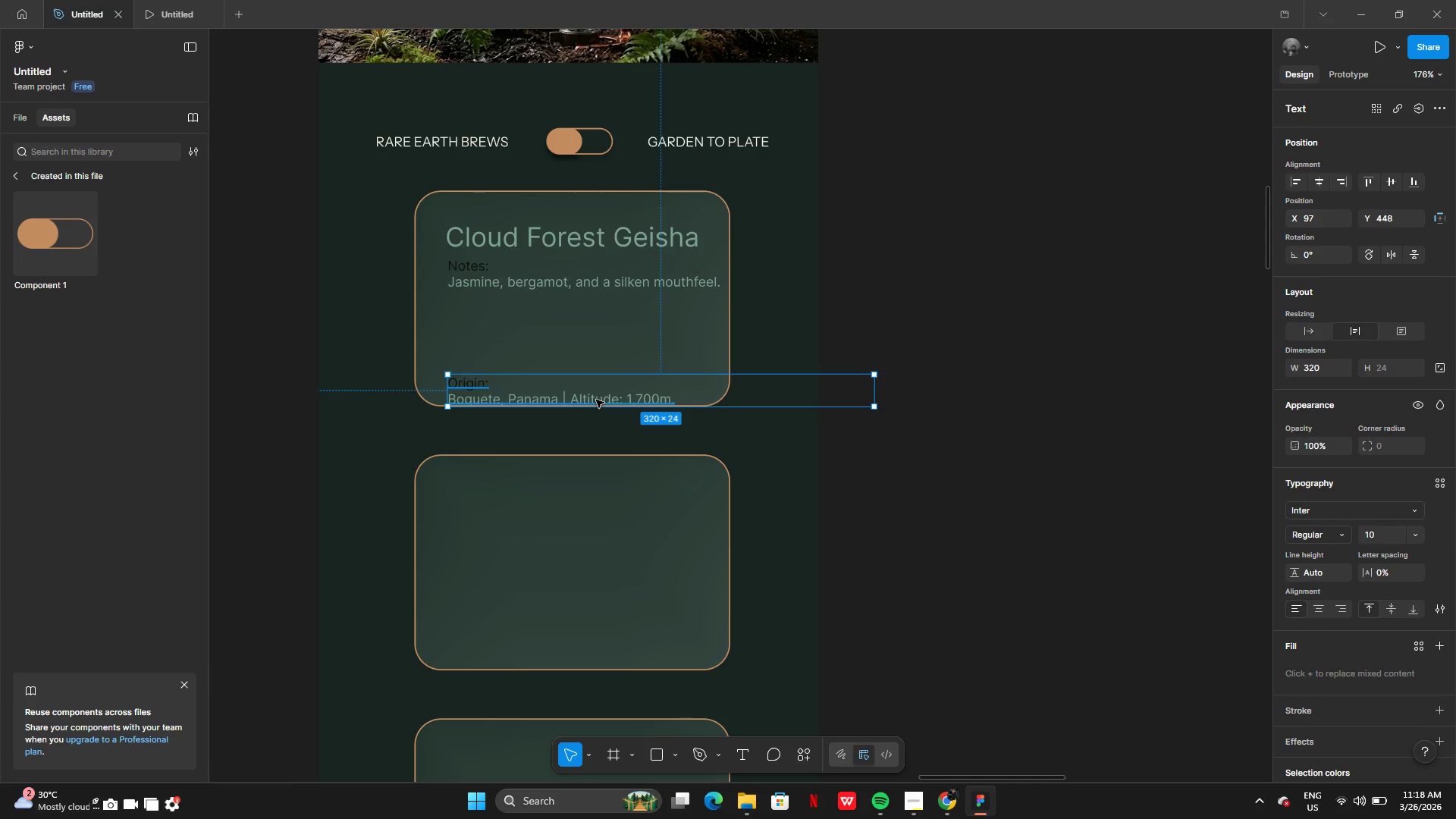 
left_click_drag(start_coordinate=[596, 400], to_coordinate=[595, 359])
 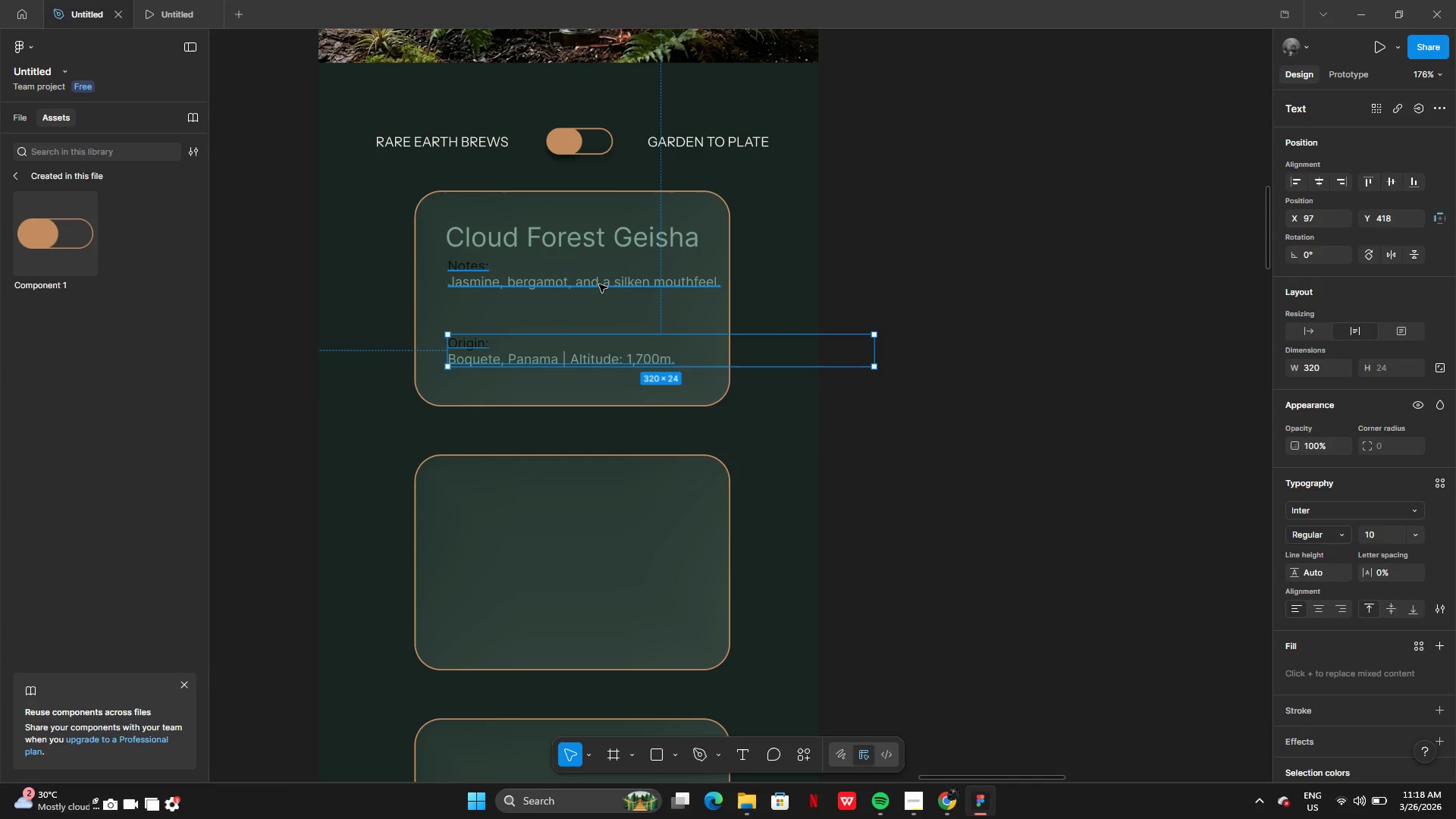 
left_click([599, 283])
 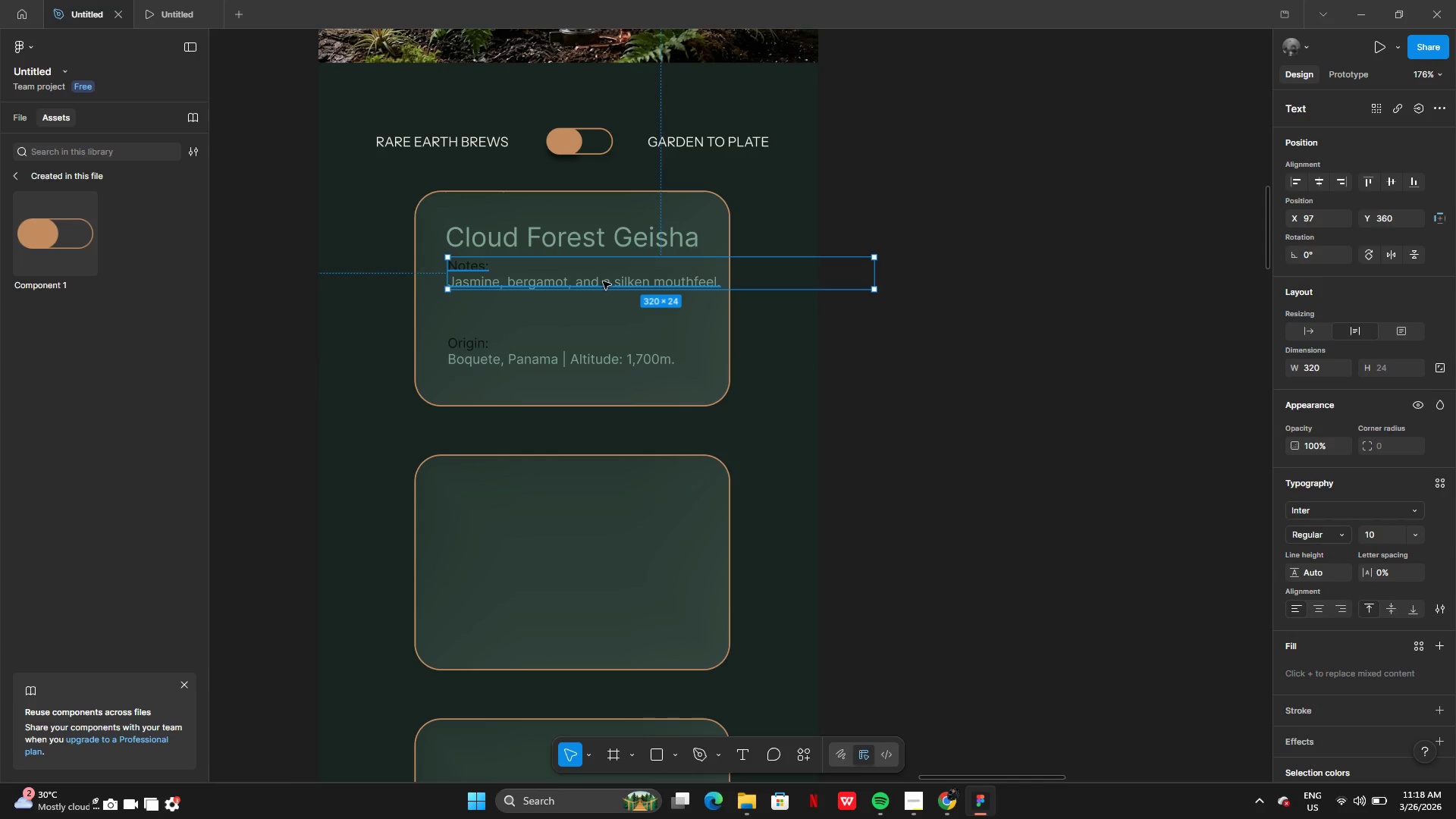 
left_click_drag(start_coordinate=[603, 281], to_coordinate=[598, 303])
 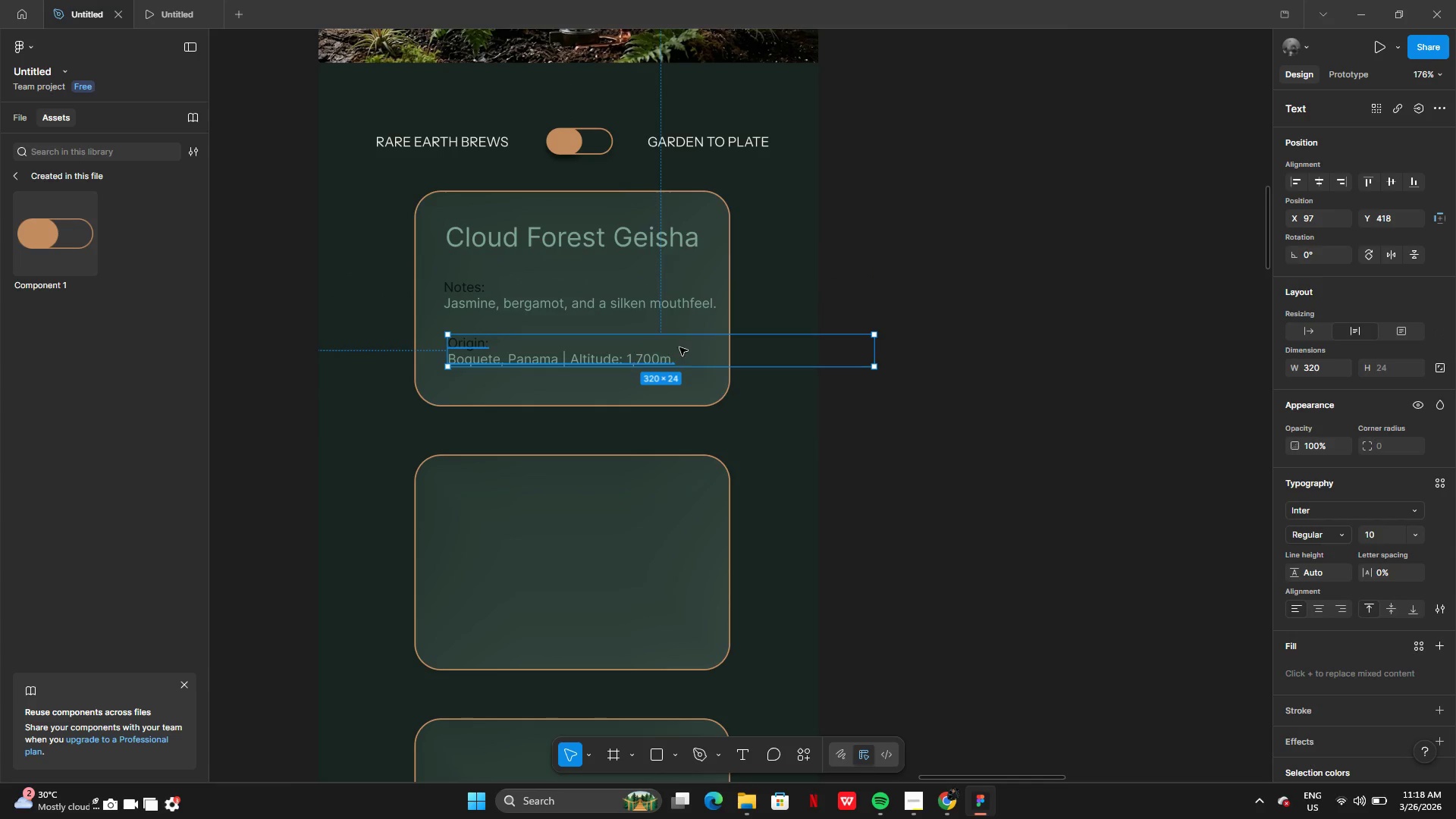 
left_click([684, 309])
 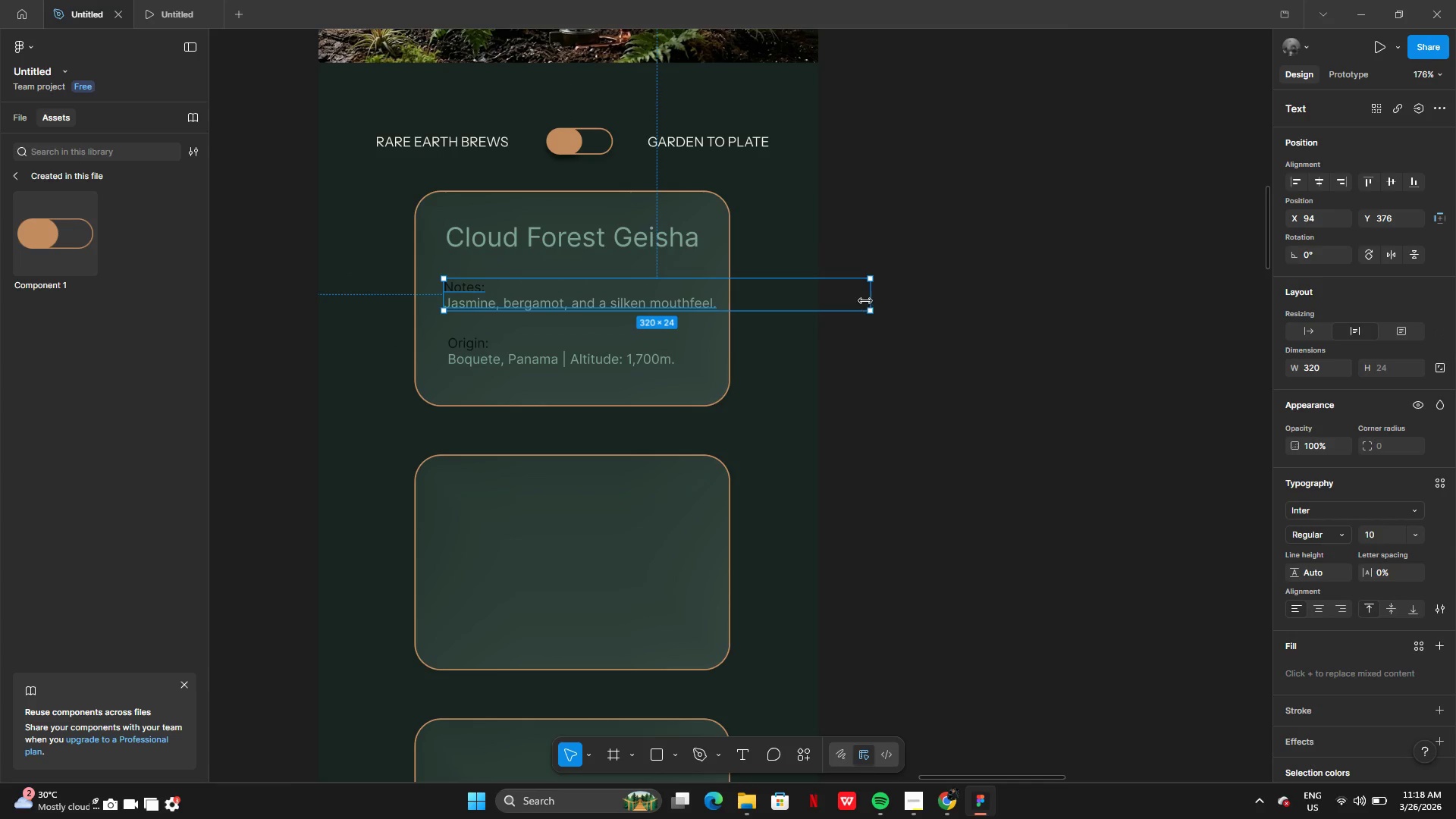 
left_click_drag(start_coordinate=[871, 301], to_coordinate=[722, 306])
 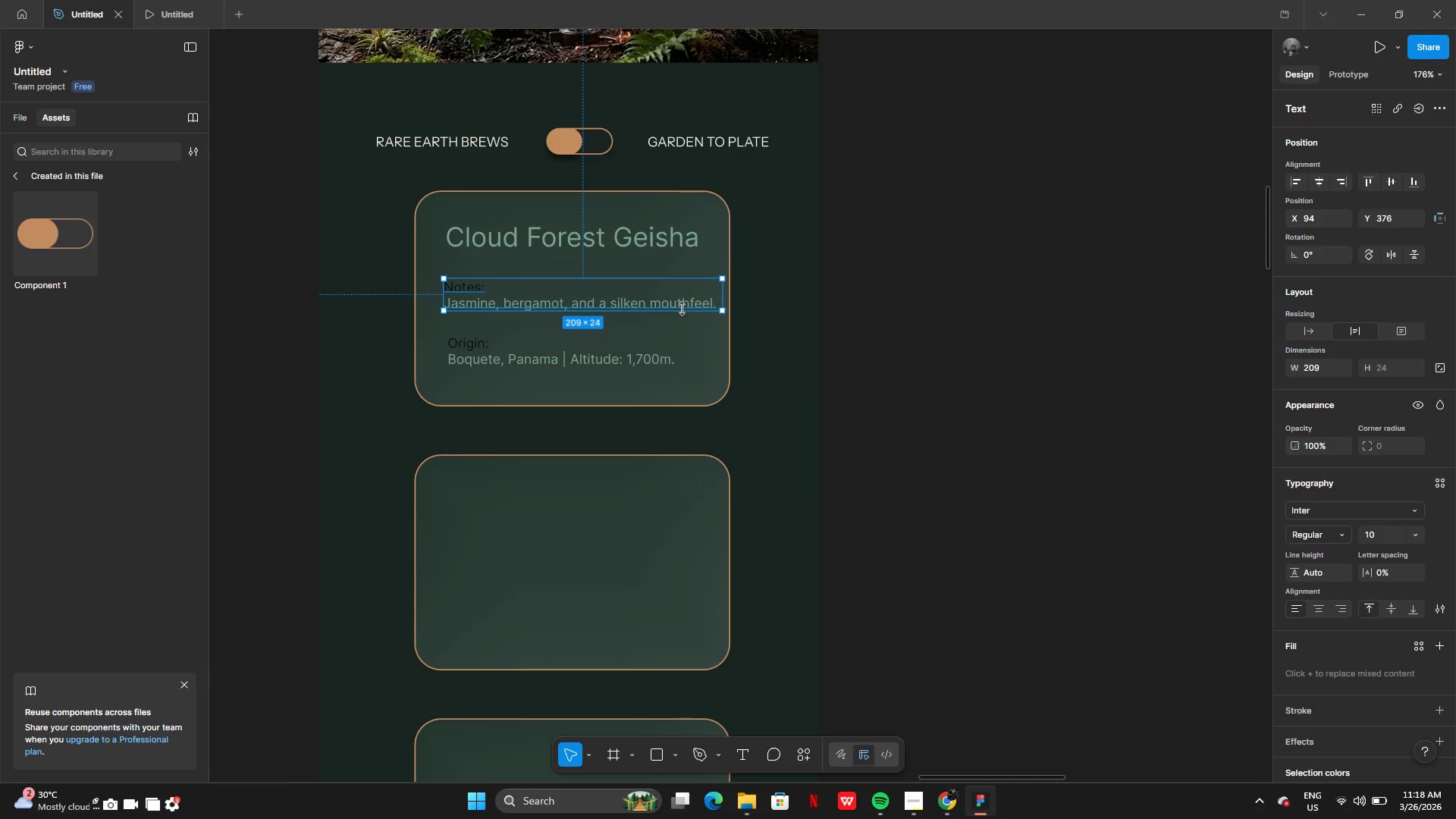 
left_click_drag(start_coordinate=[682, 309], to_coordinate=[669, 307])
 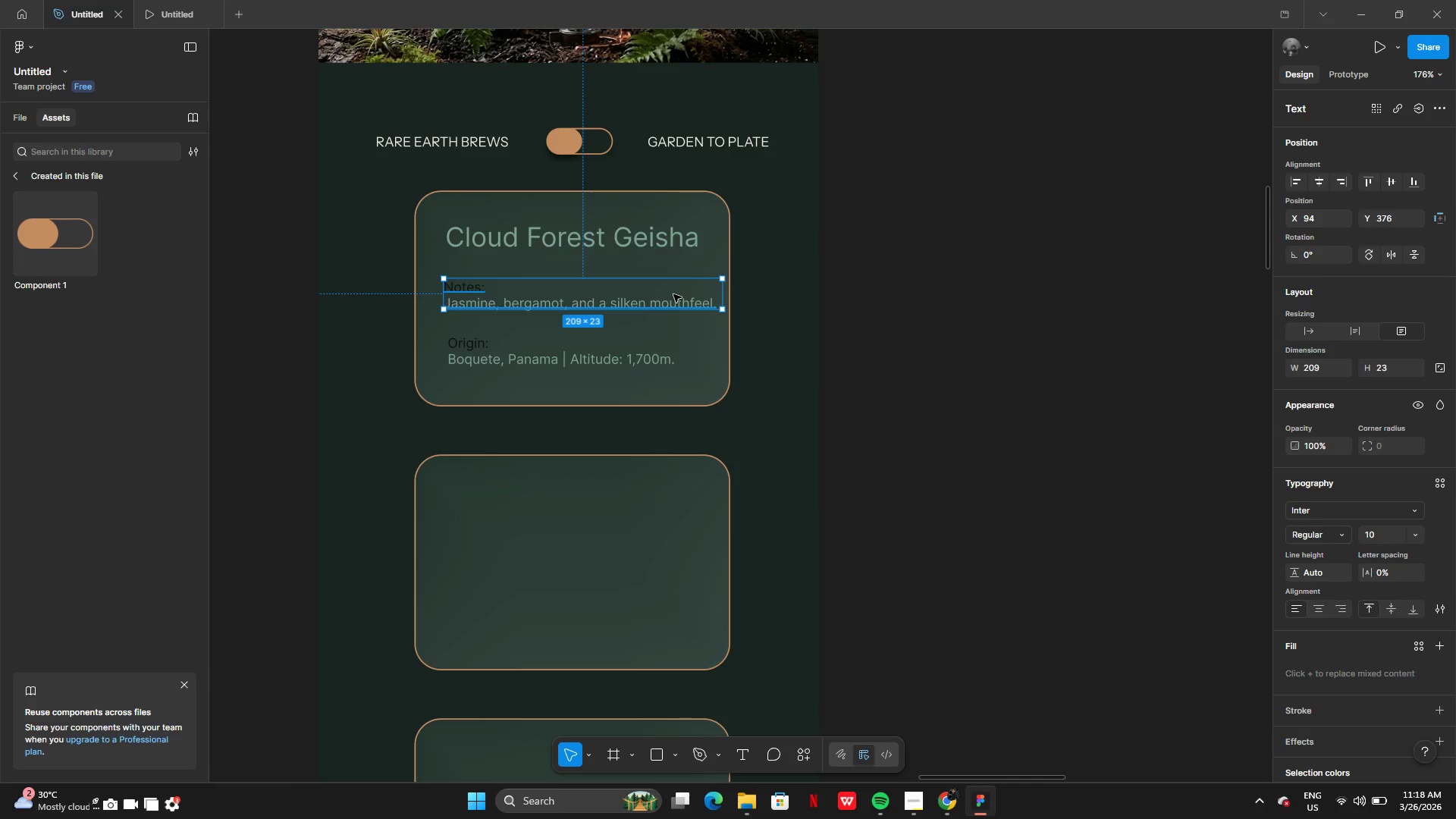 
left_click_drag(start_coordinate=[674, 294], to_coordinate=[664, 297])
 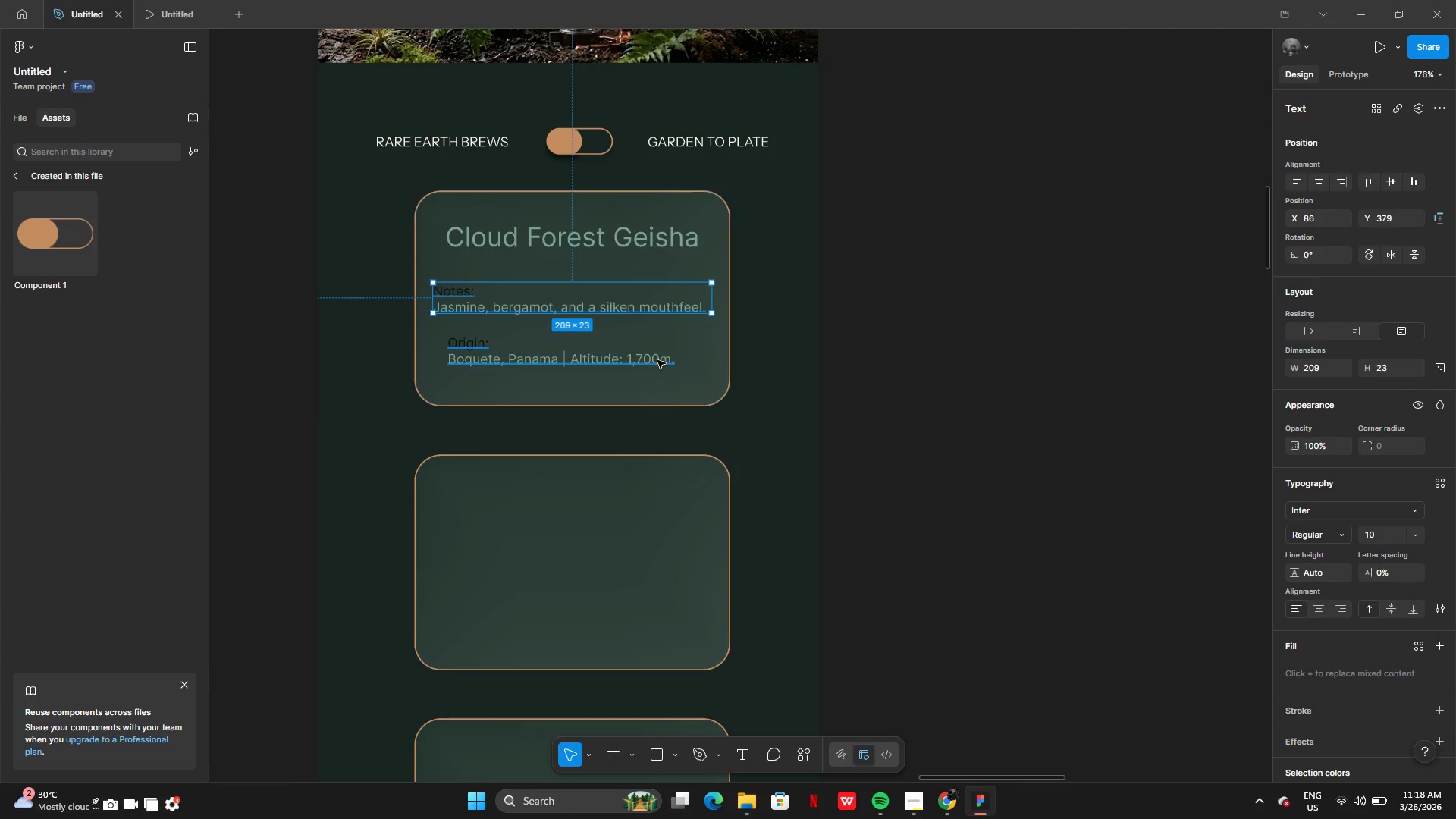 
left_click([657, 361])
 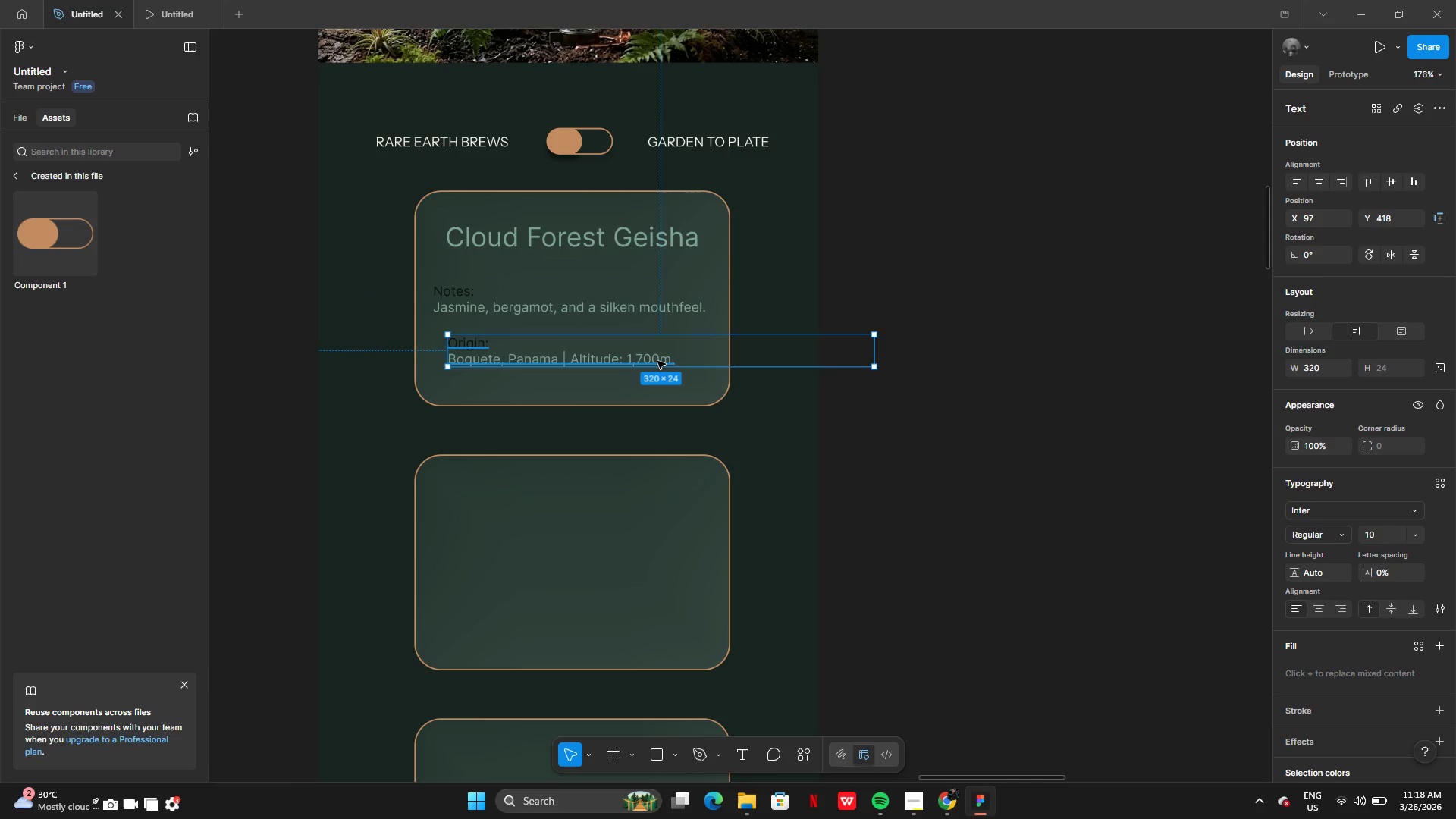 
left_click_drag(start_coordinate=[657, 361], to_coordinate=[644, 353])
 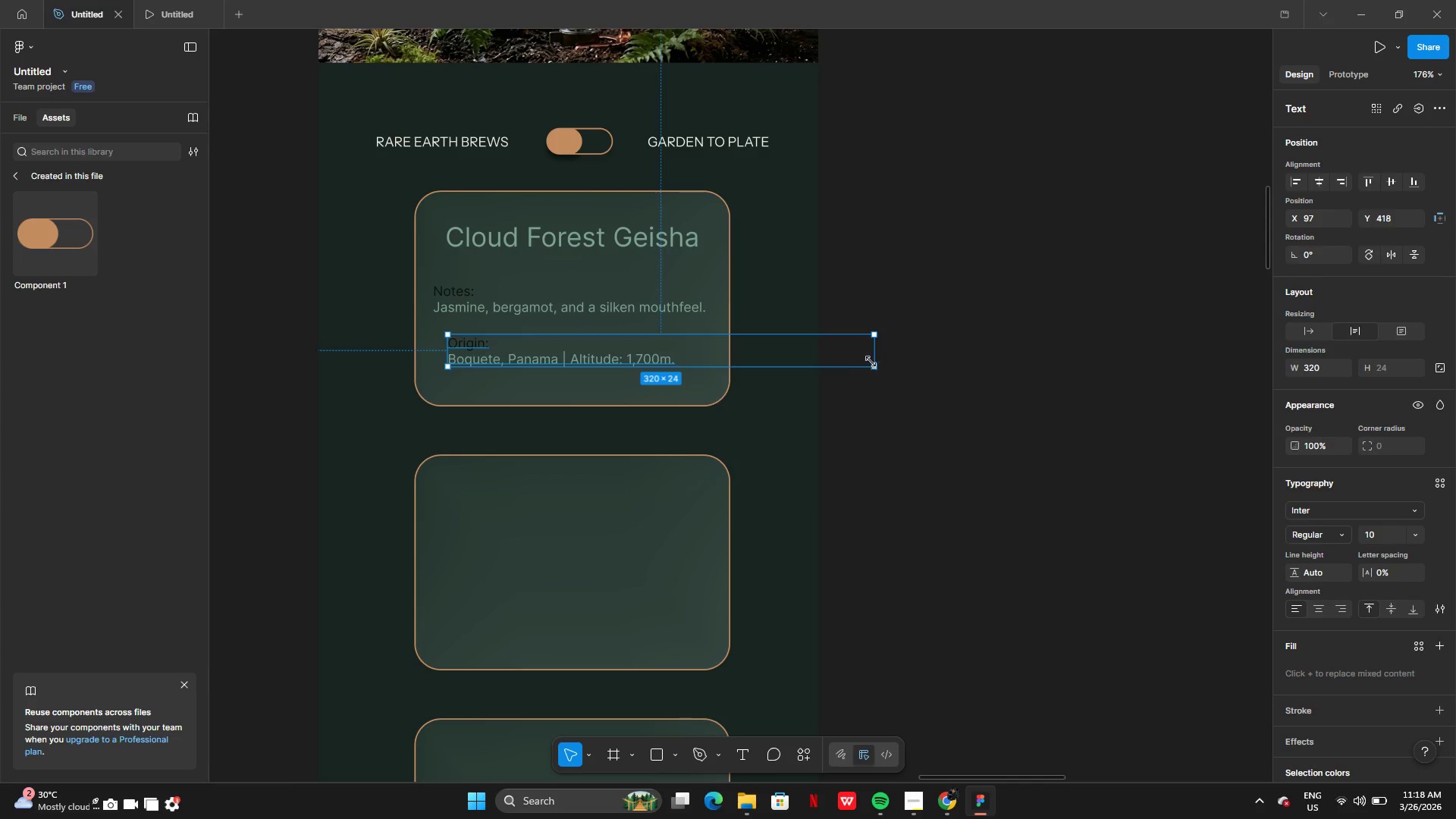 
left_click_drag(start_coordinate=[876, 359], to_coordinate=[675, 345])
 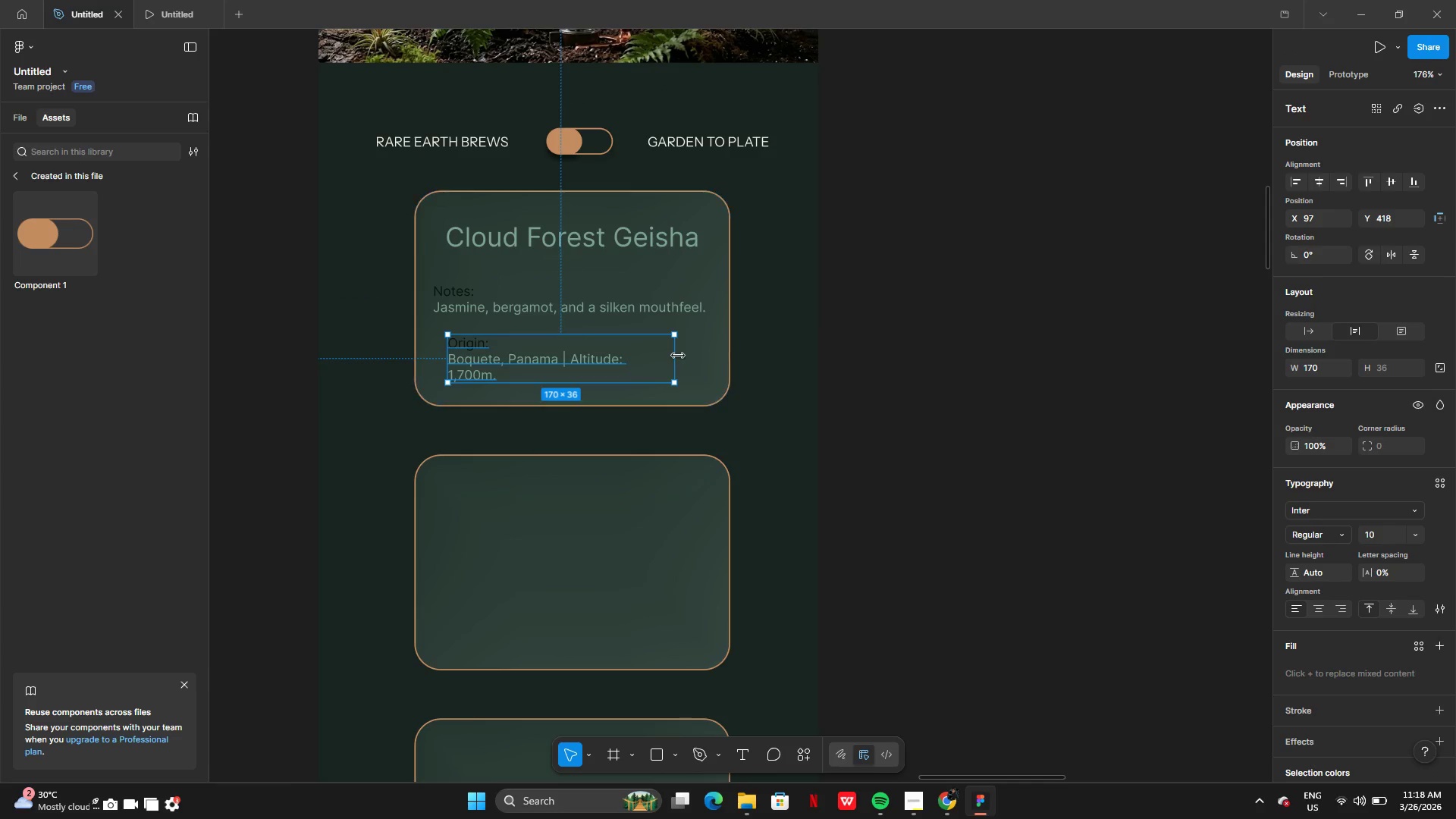 
left_click_drag(start_coordinate=[678, 356], to_coordinate=[692, 356])
 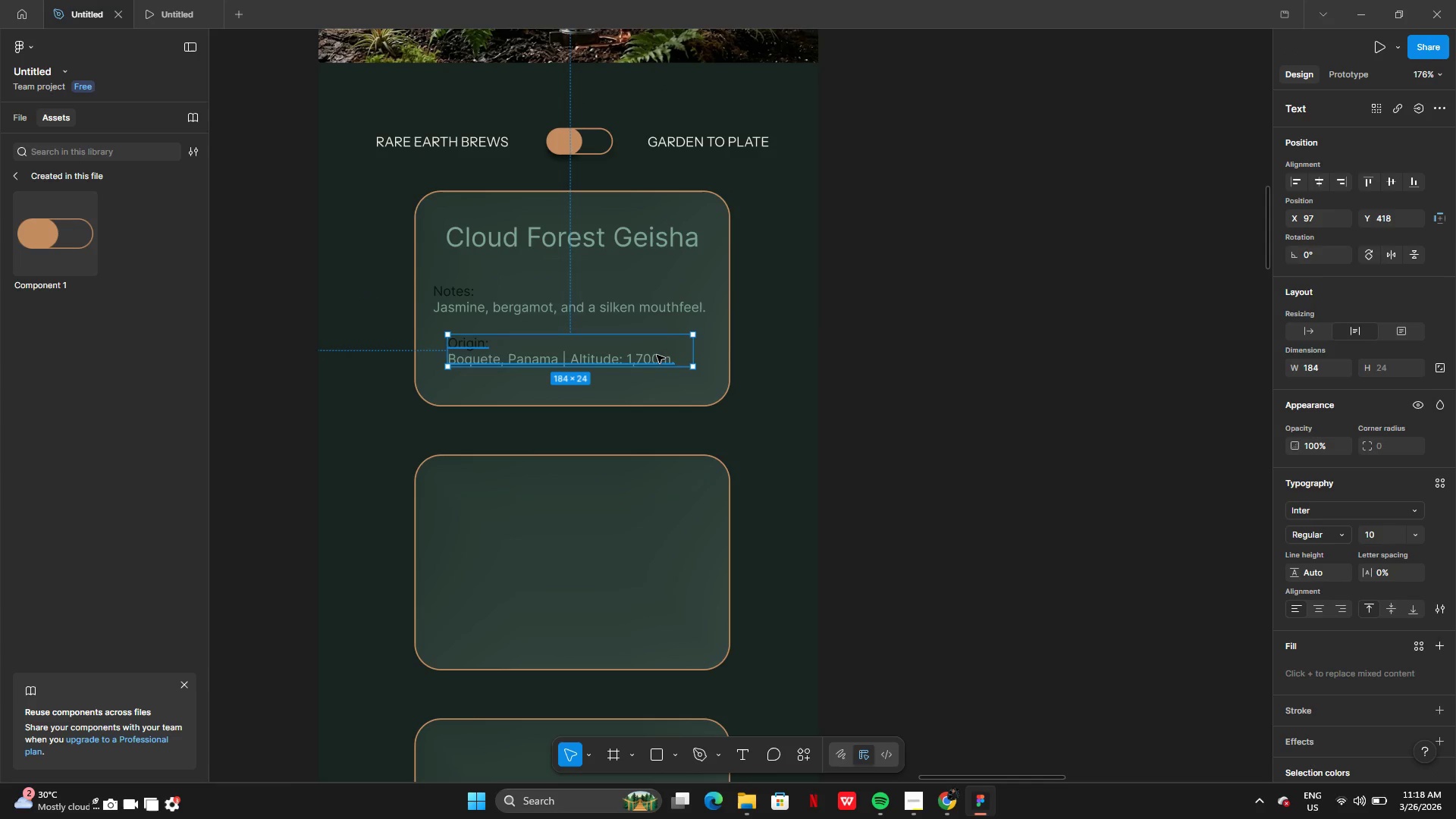 
left_click_drag(start_coordinate=[657, 355], to_coordinate=[641, 353])
 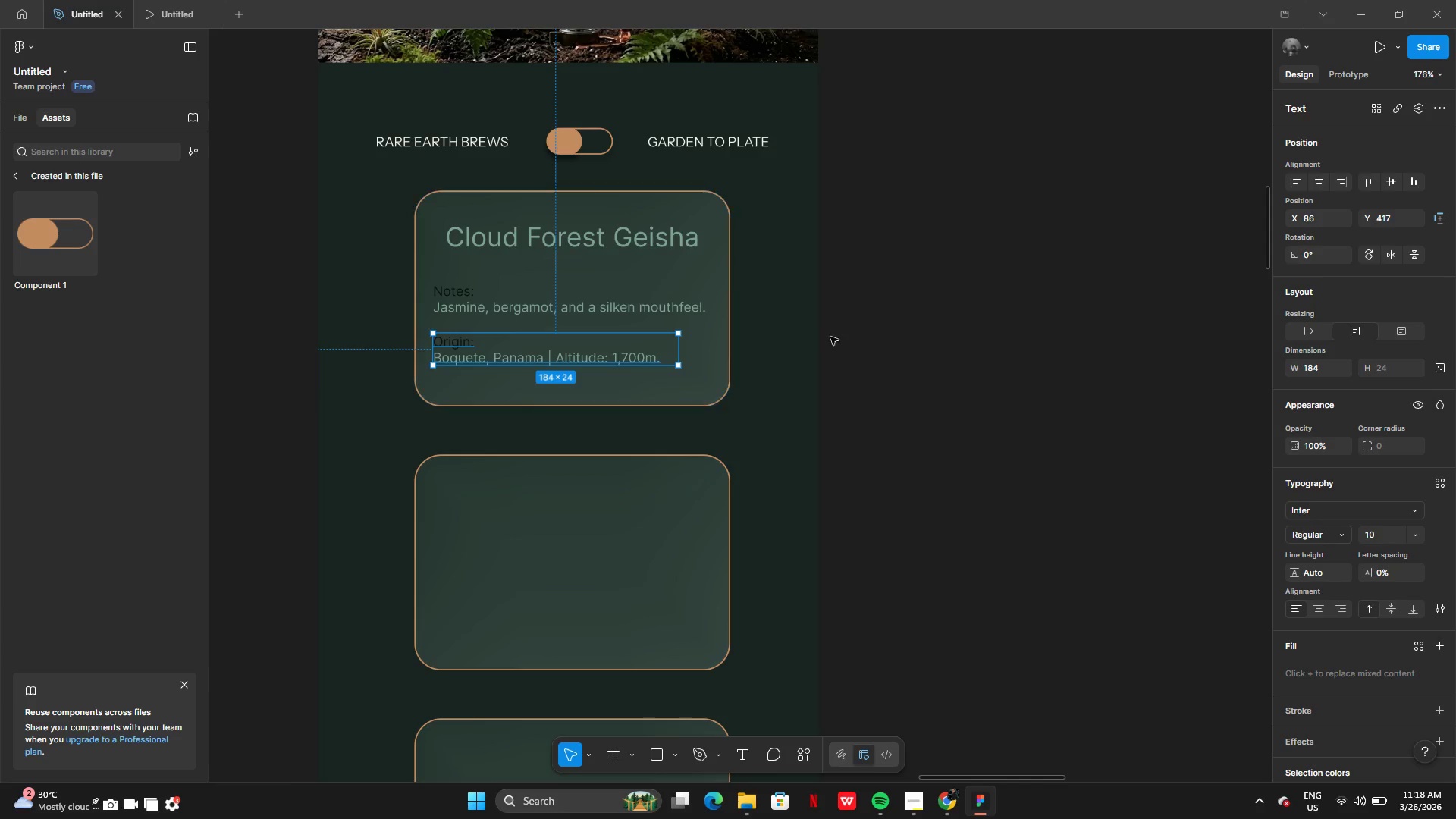 
left_click([839, 337])
 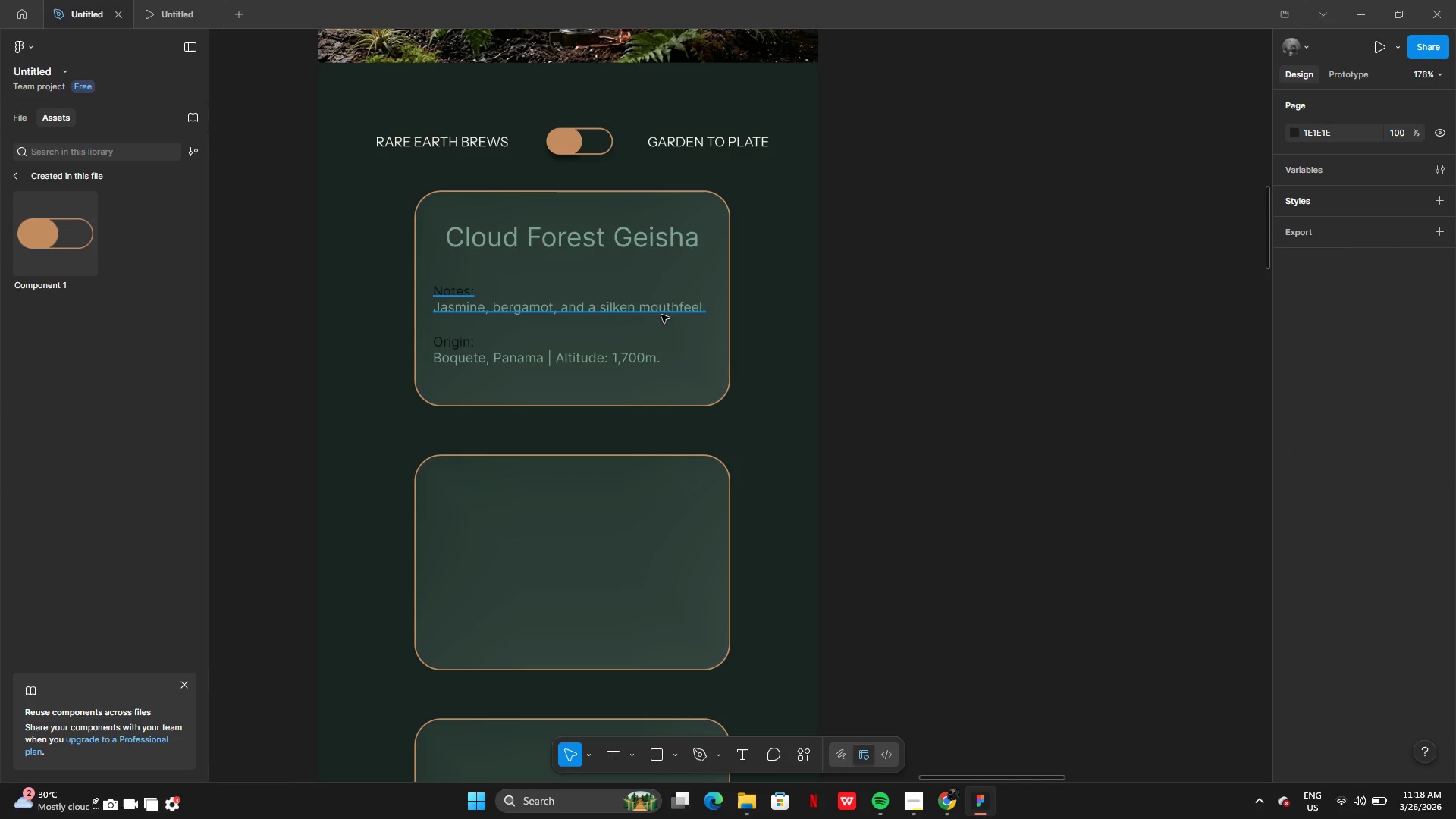 
left_click([639, 310])
 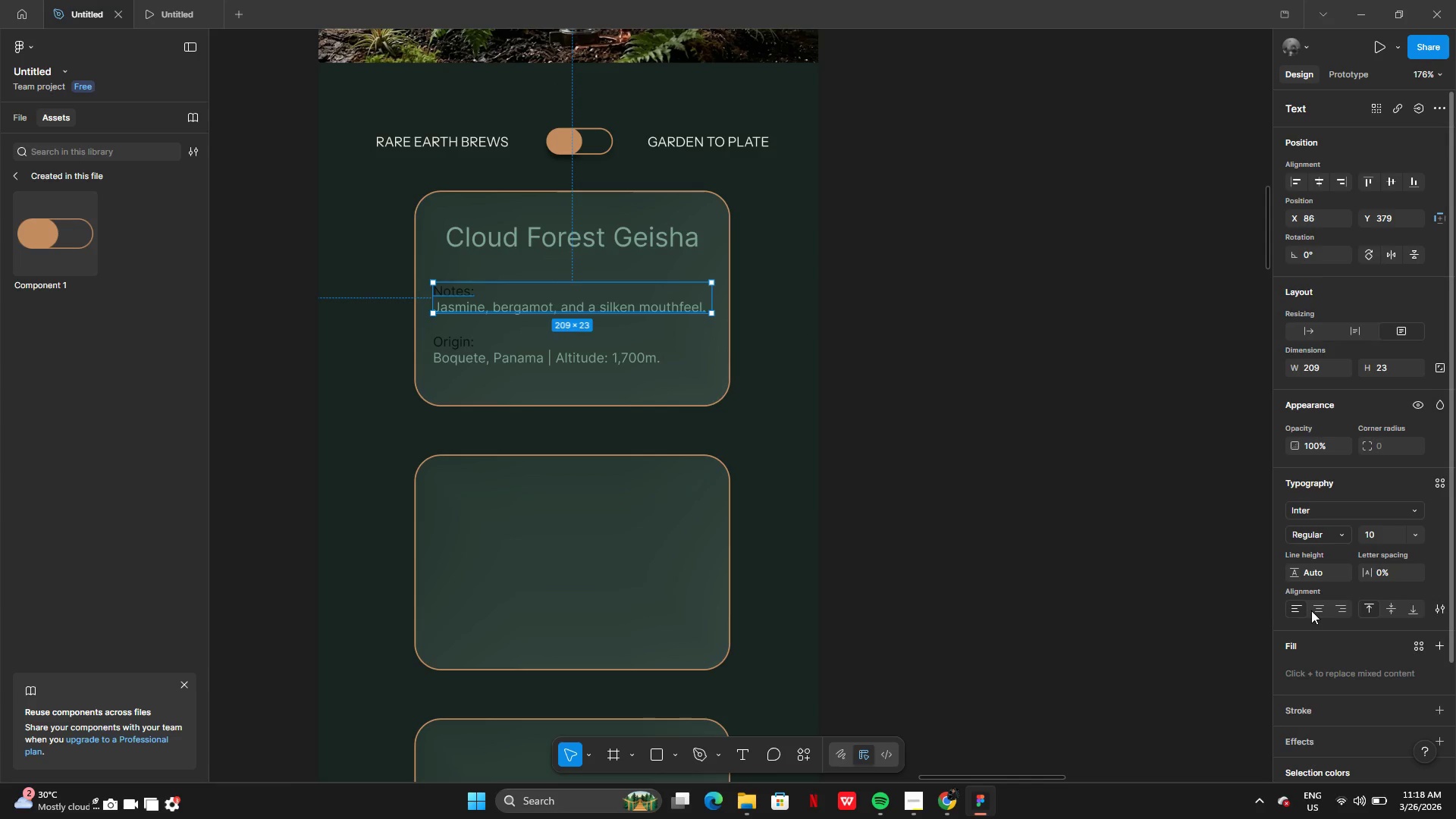 
left_click([1314, 608])
 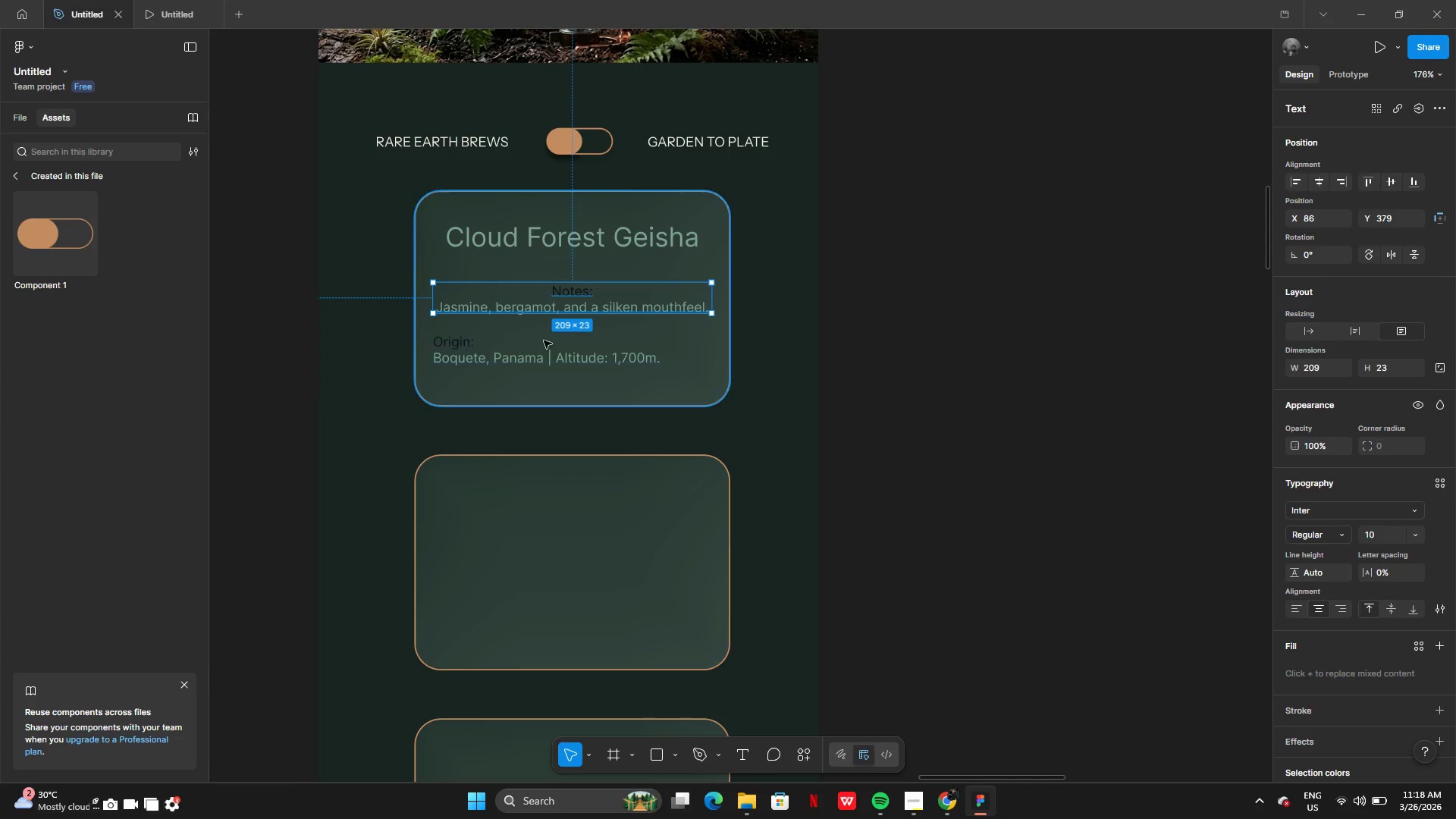 
left_click([548, 354])
 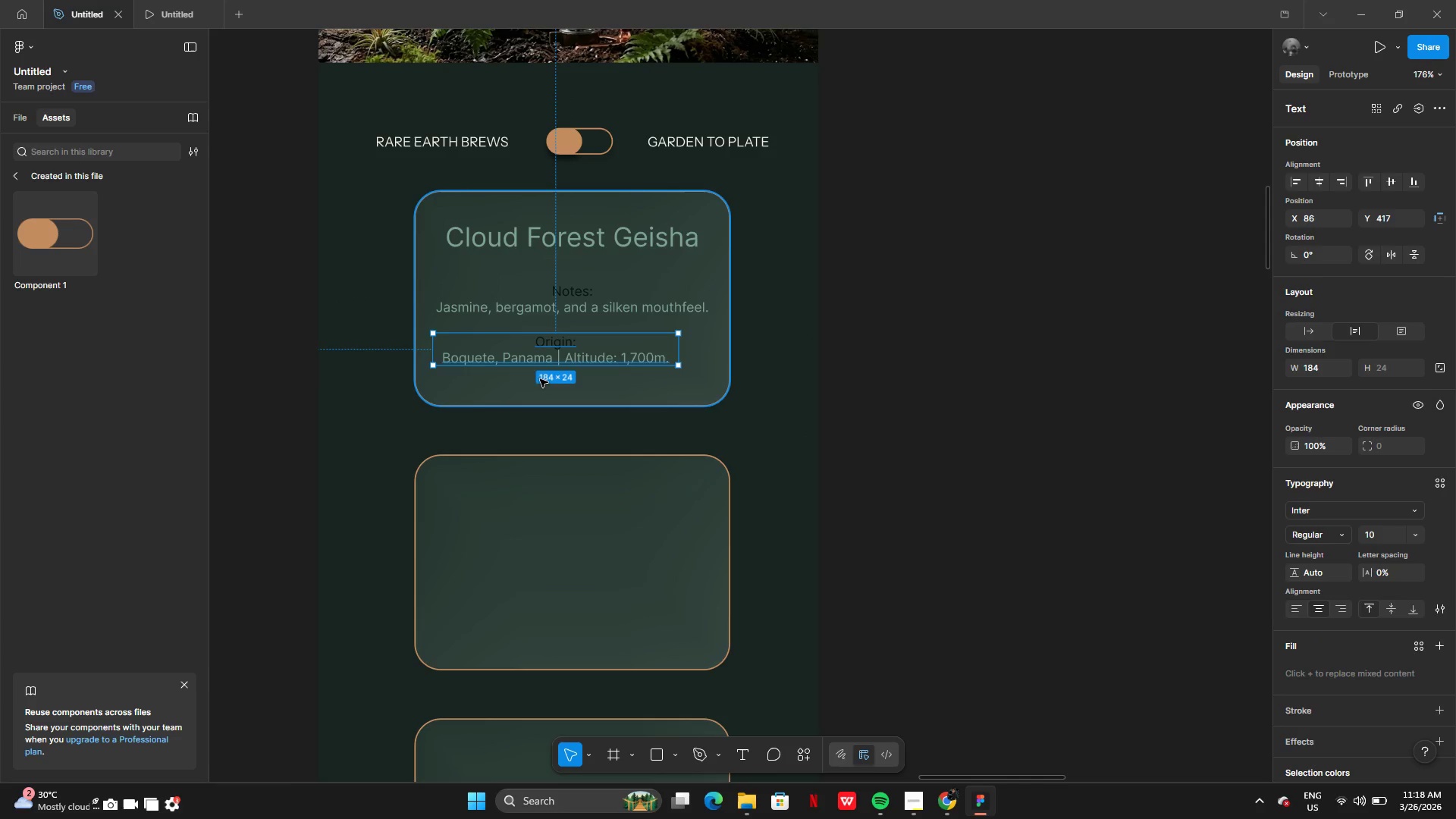 
left_click_drag(start_coordinate=[554, 351], to_coordinate=[570, 353])
 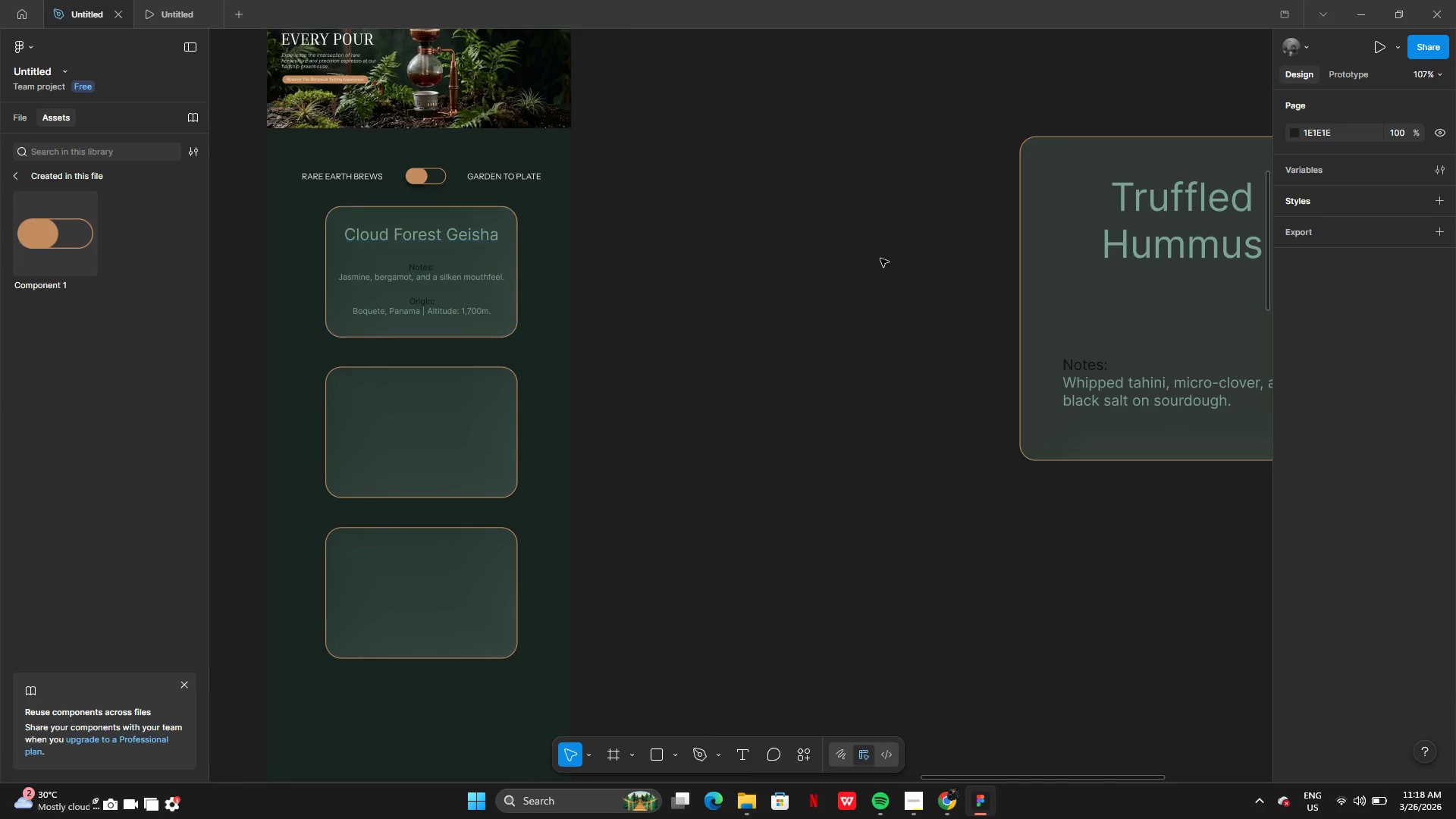 
wait(6.2)
 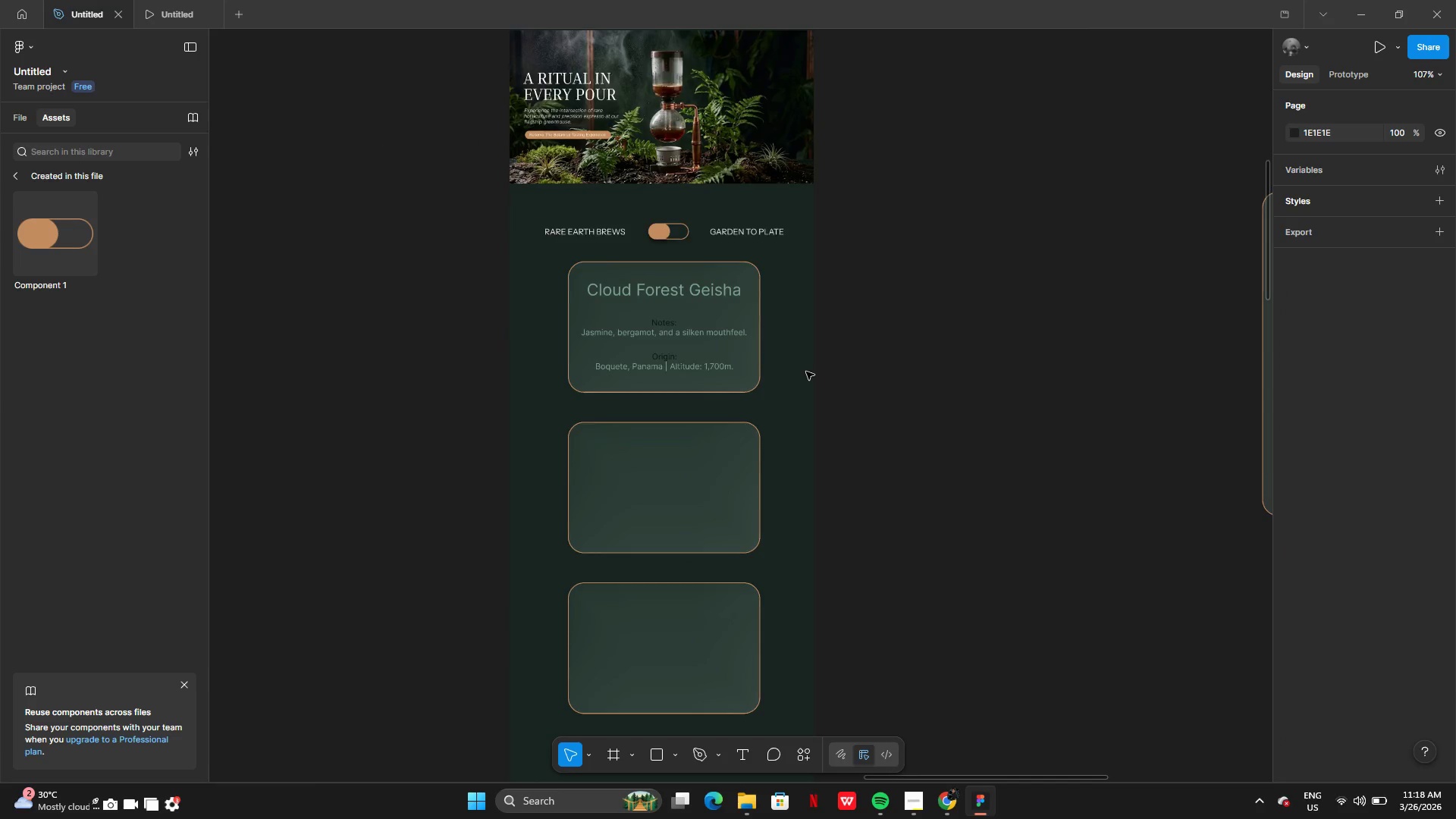 
left_click_drag(start_coordinate=[1102, 246], to_coordinate=[741, 324])
 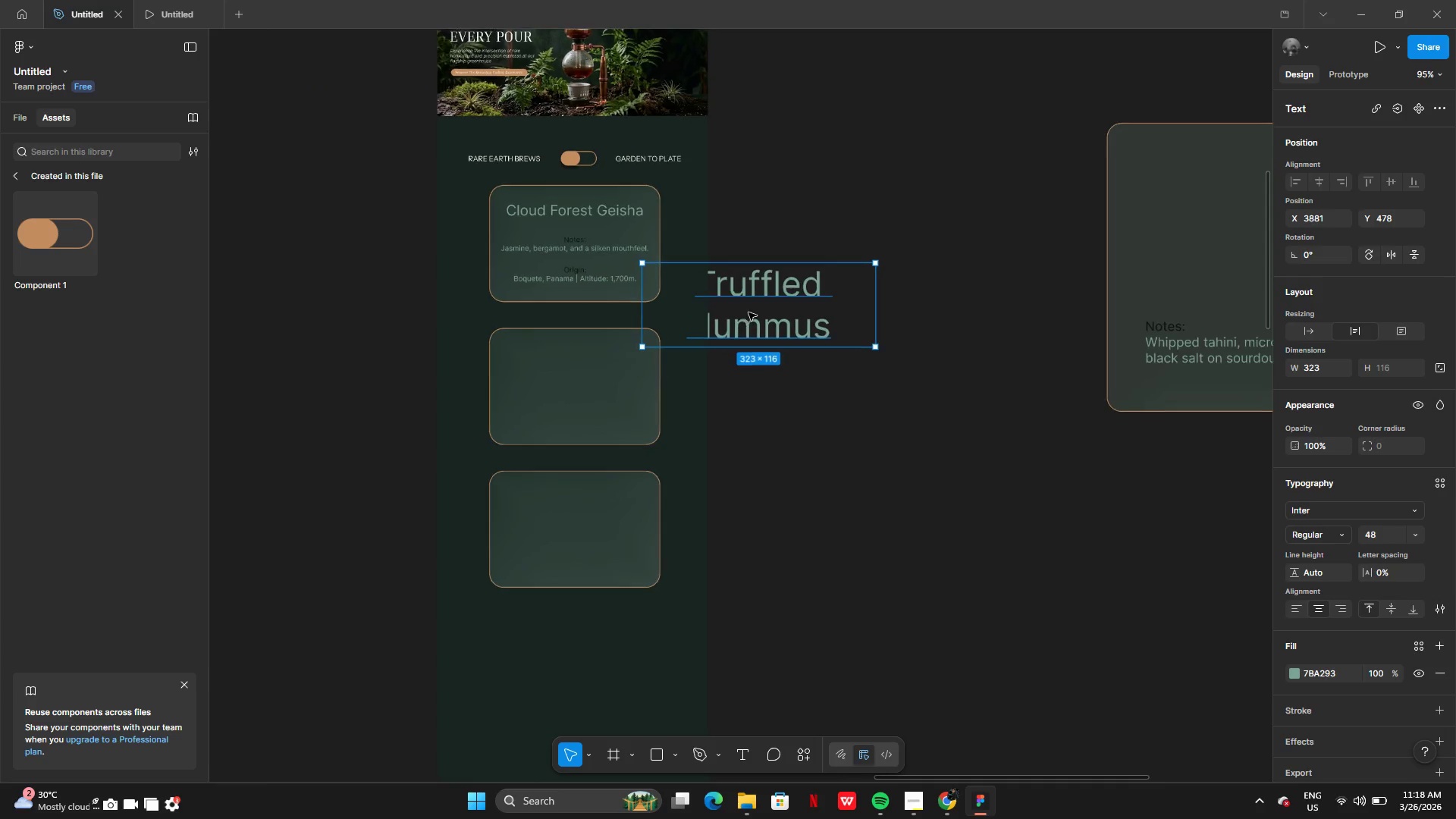 
left_click_drag(start_coordinate=[750, 312], to_coordinate=[771, 300])
 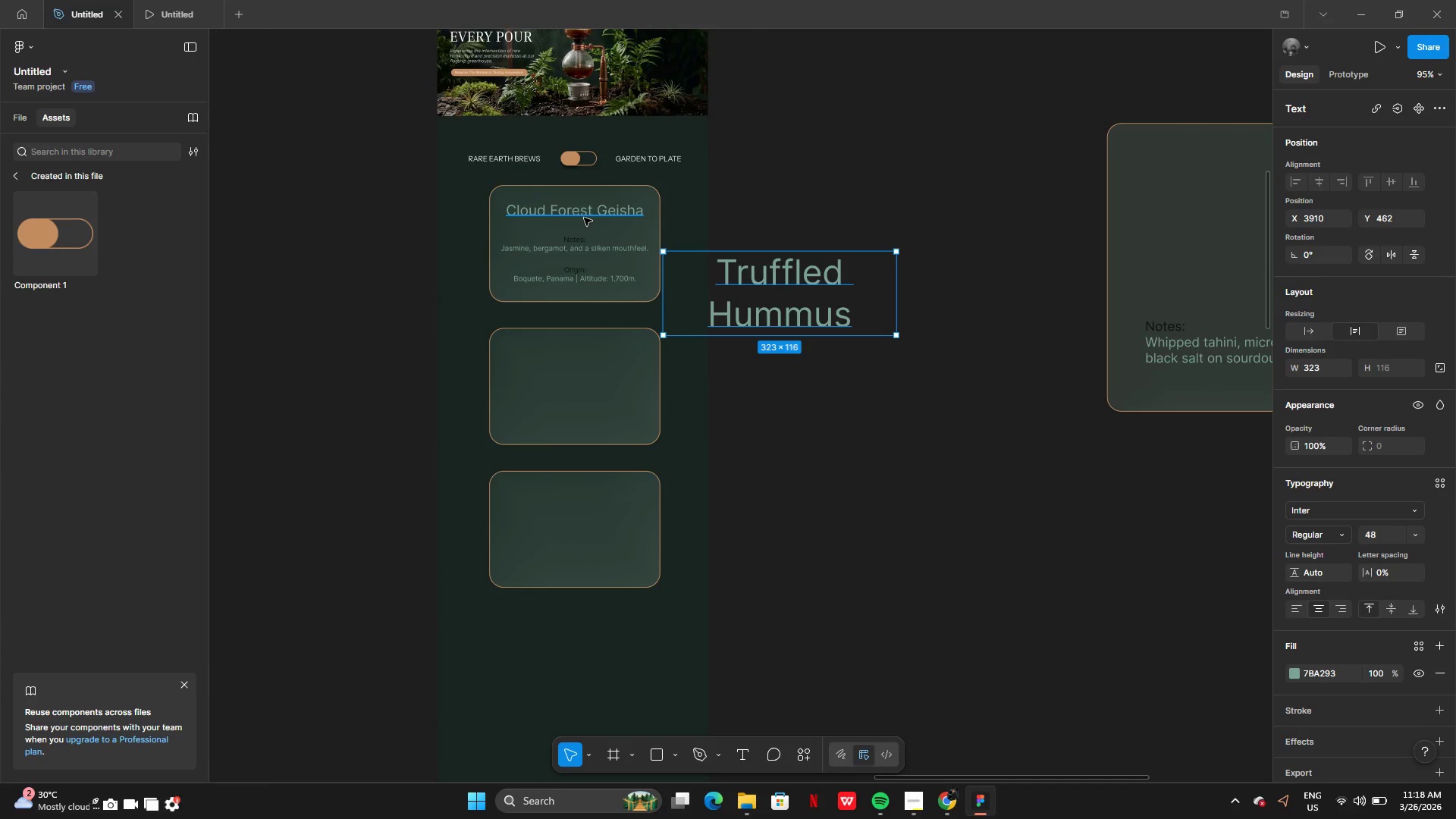 
left_click([584, 218])
 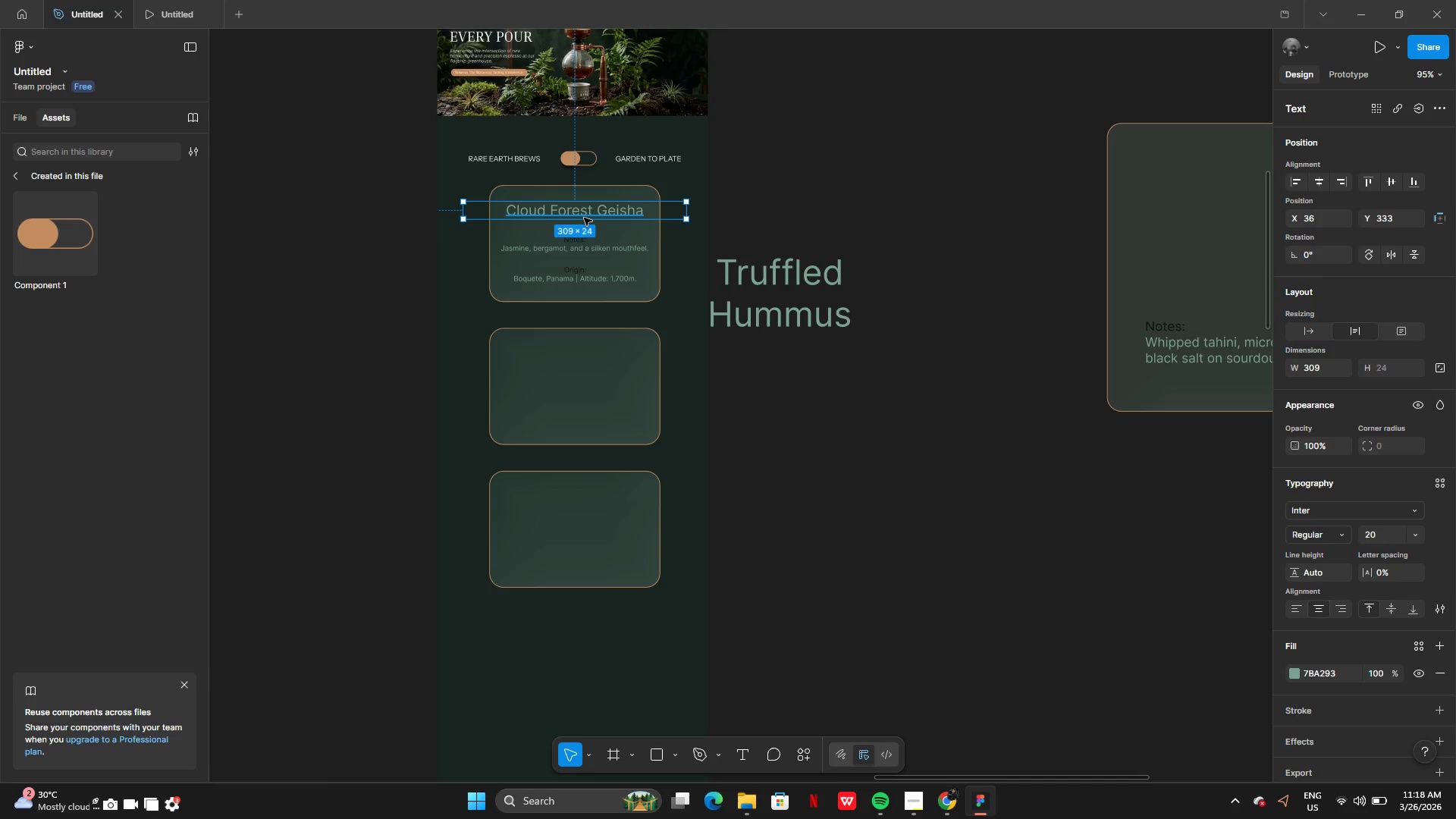 
hold_key(key=ShiftLeft, duration=0.64)
left_click_drag(start_coordinate=[582, 213], to_coordinate=[572, 303])
 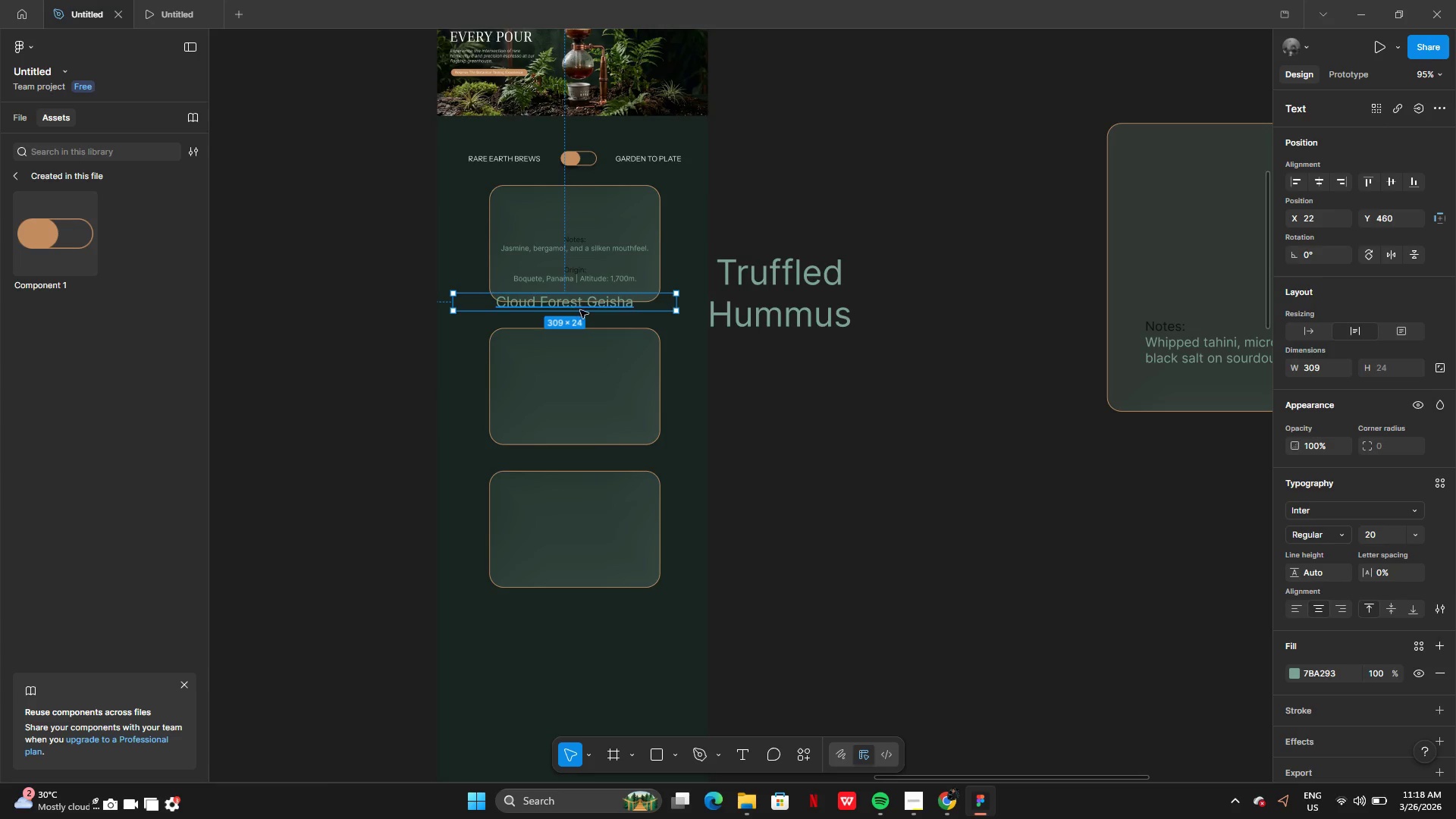 
left_click_drag(start_coordinate=[580, 307], to_coordinate=[583, 313])
 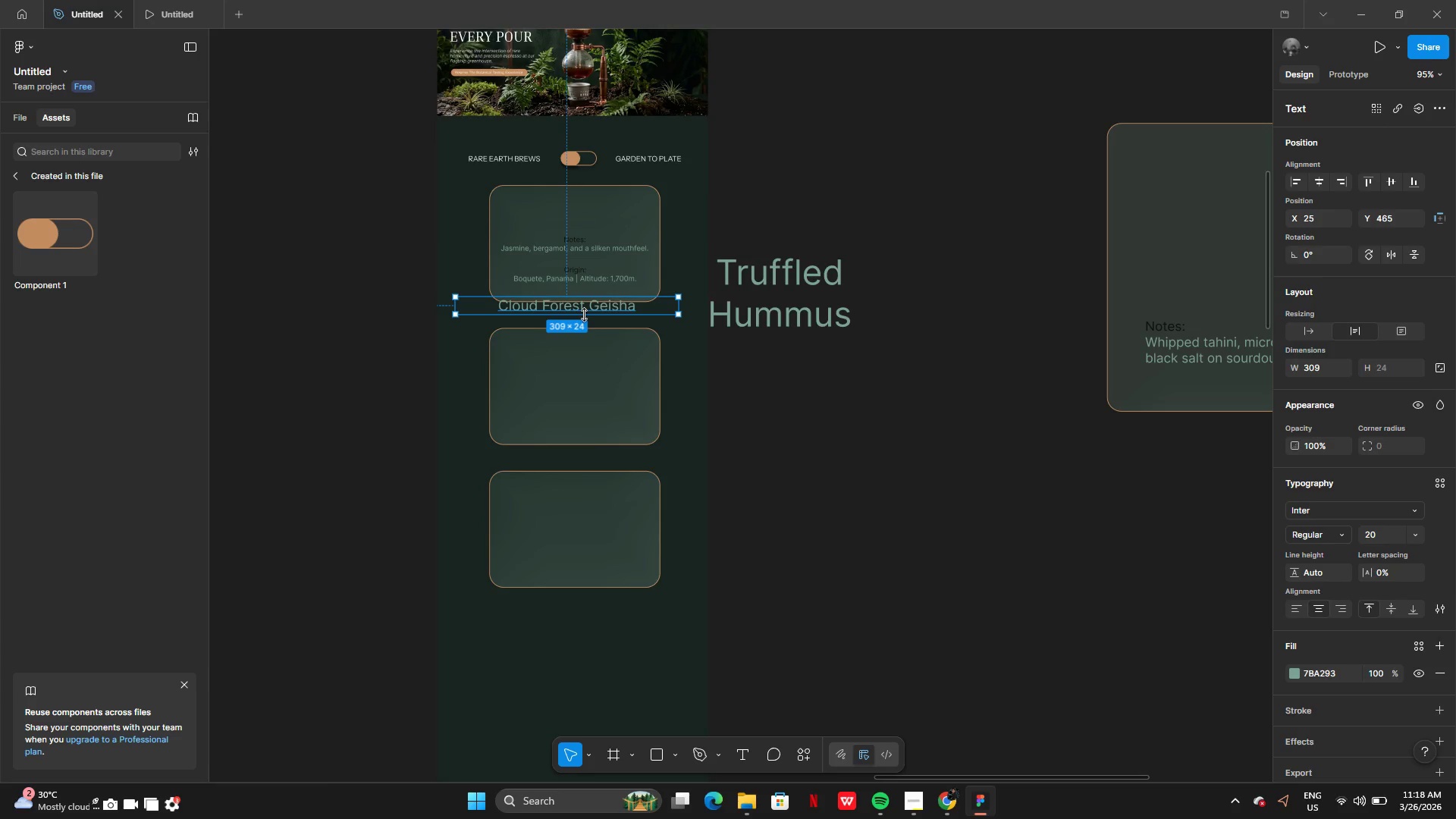 
key(Control+Z)
 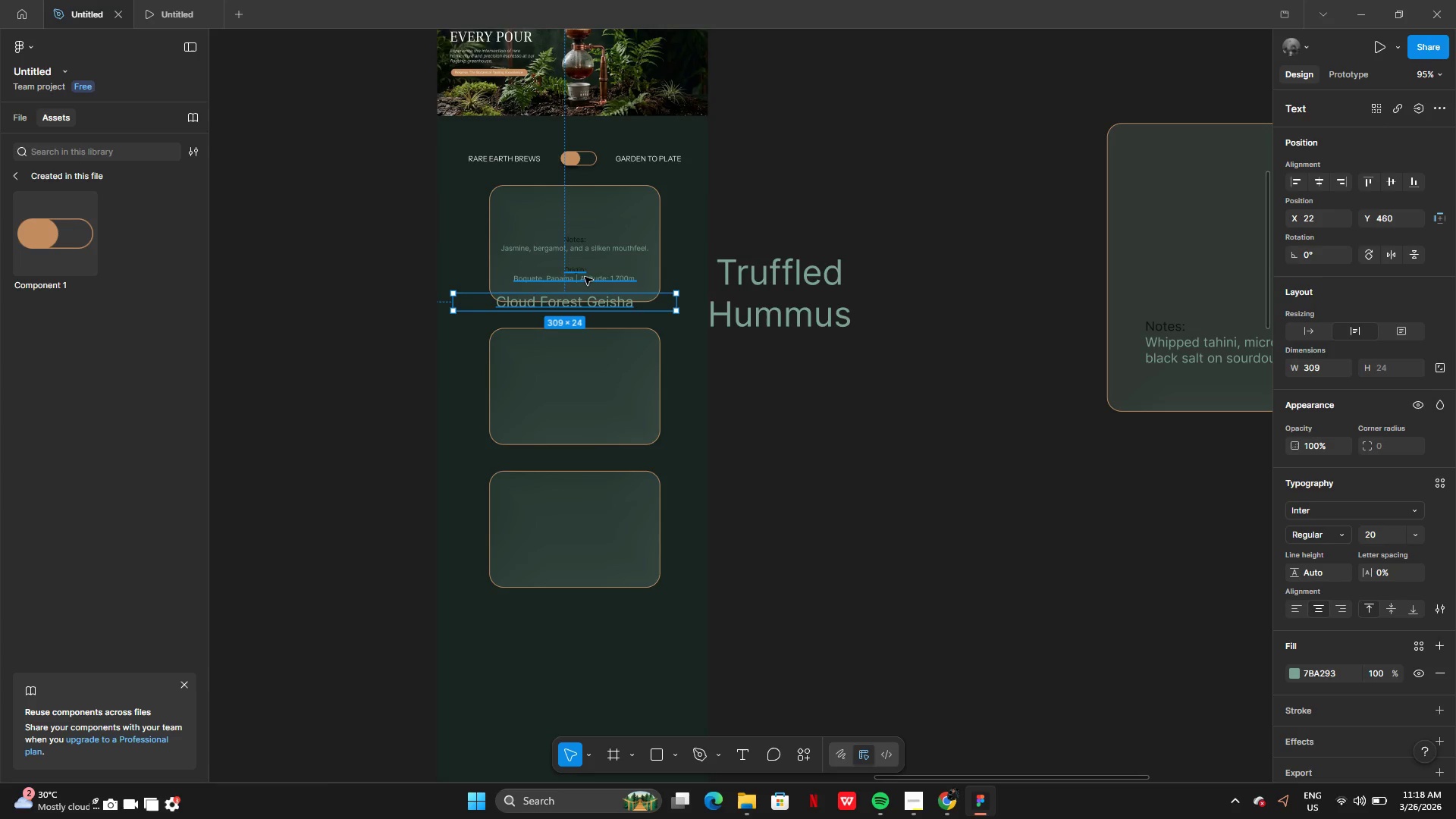 
key(Control+Z)
 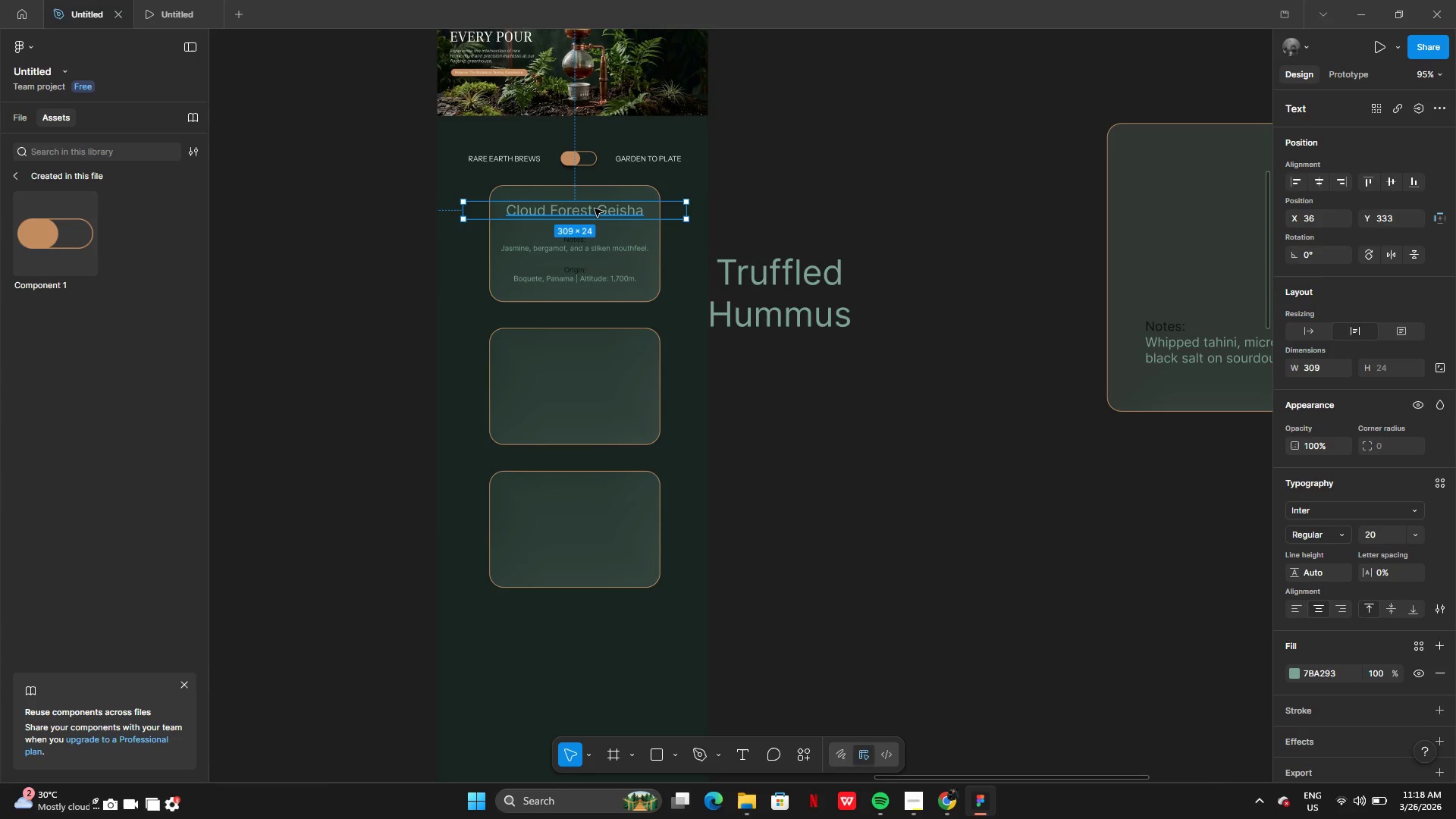 
hold_key(key=AltLeft, duration=0.59)
left_click_drag(start_coordinate=[595, 209], to_coordinate=[595, 267])
 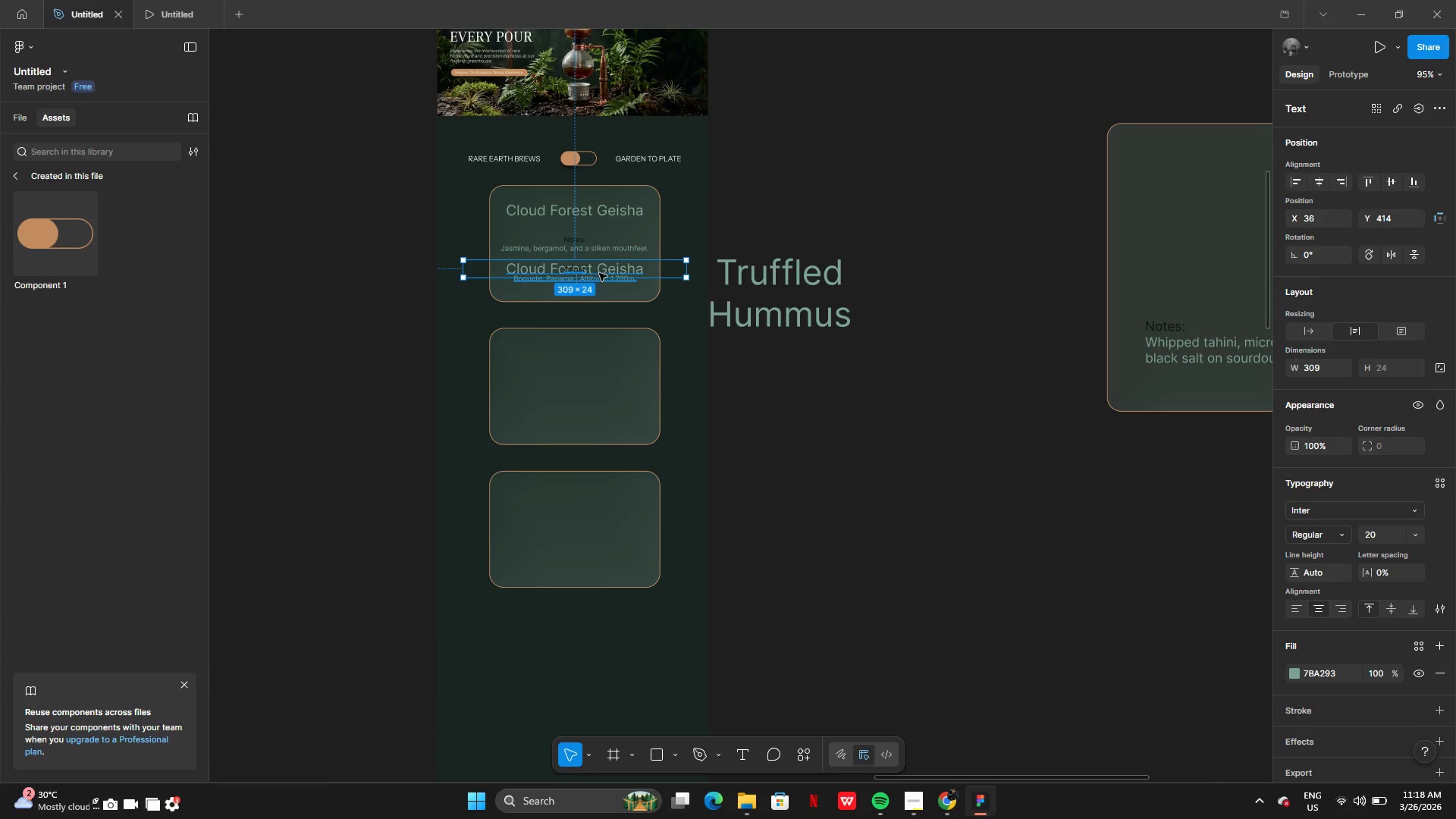 
left_click_drag(start_coordinate=[599, 272], to_coordinate=[599, 351])
 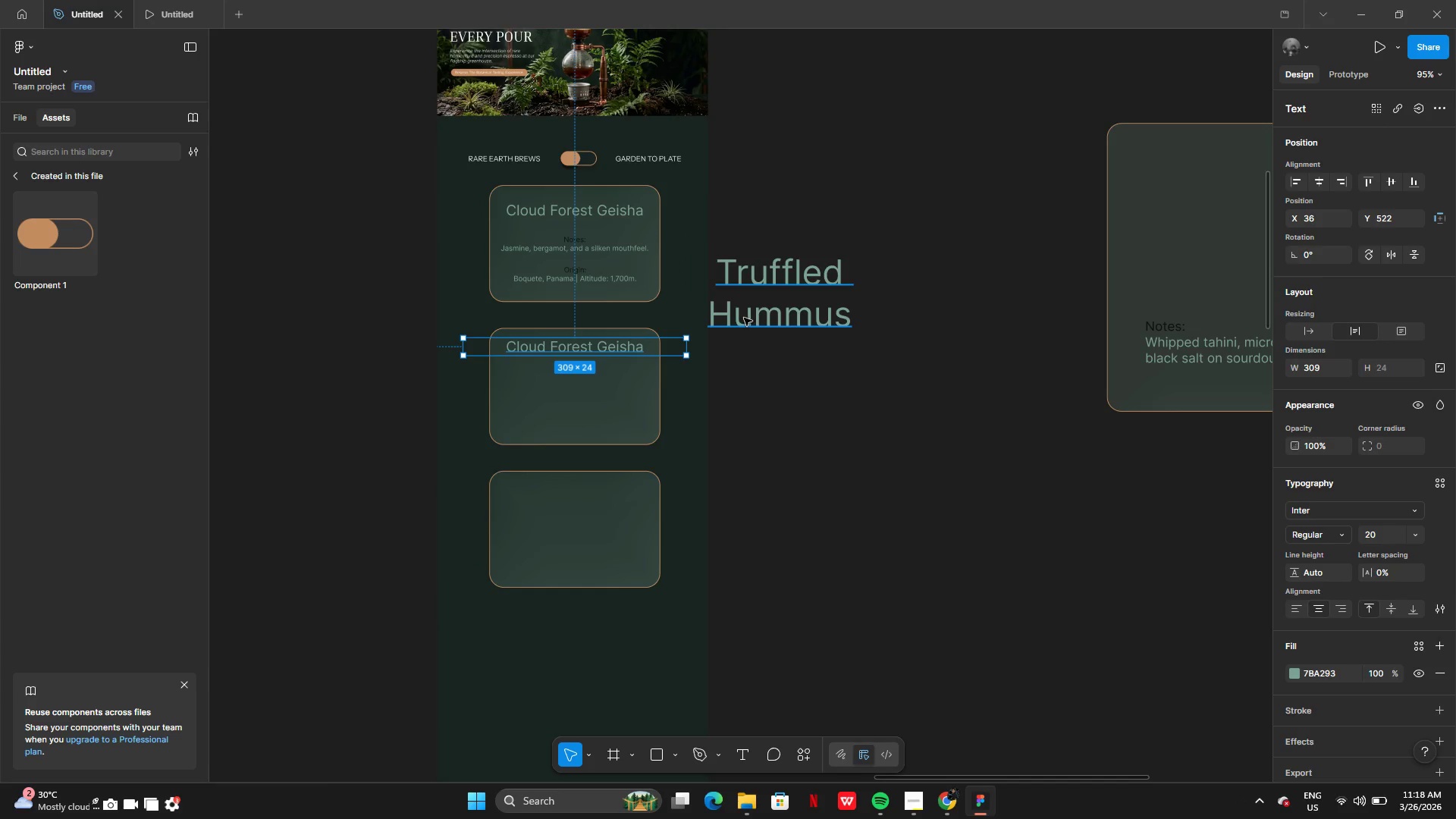 
double_click([744, 317])
 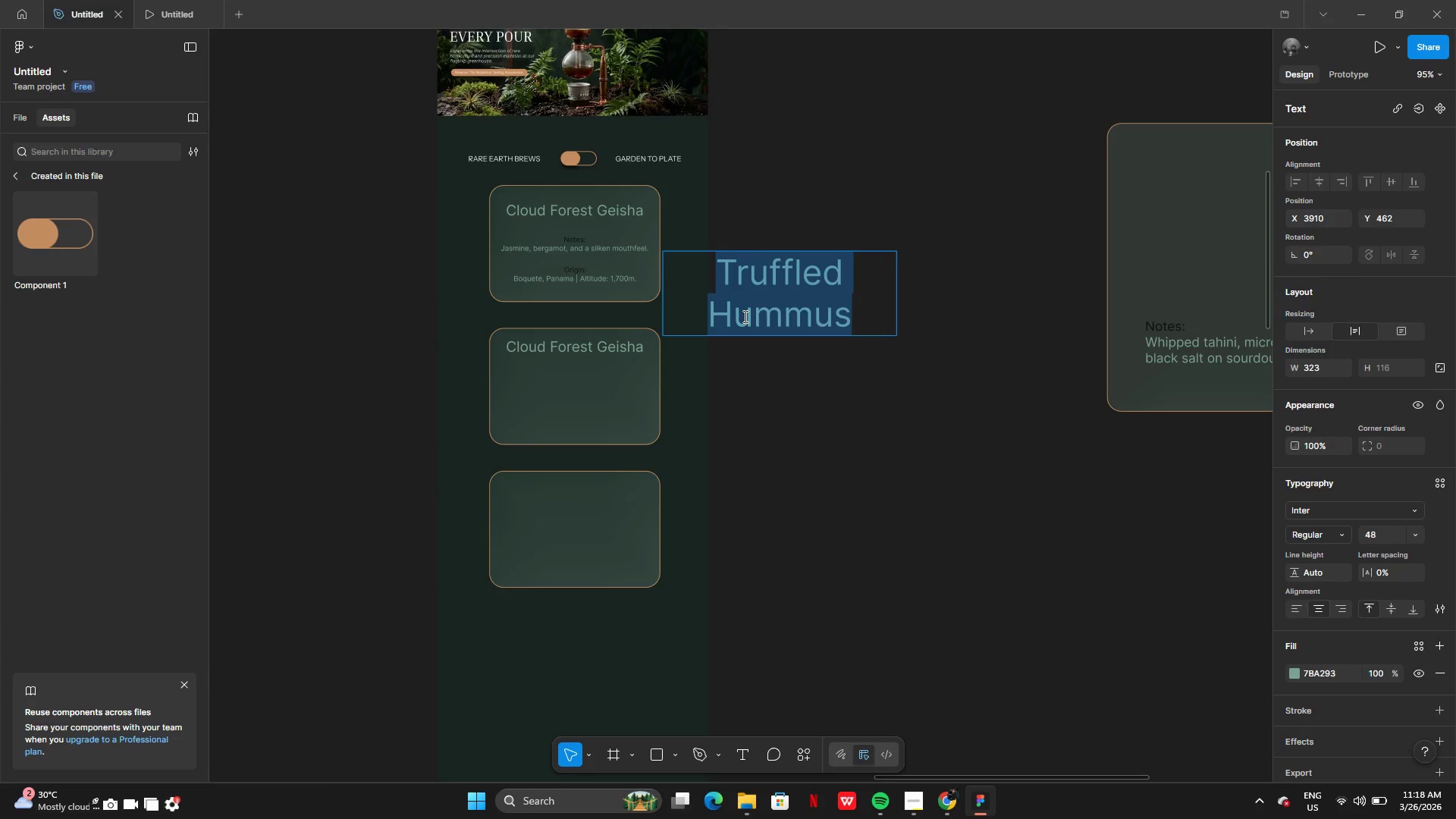 
key(Control+C)
 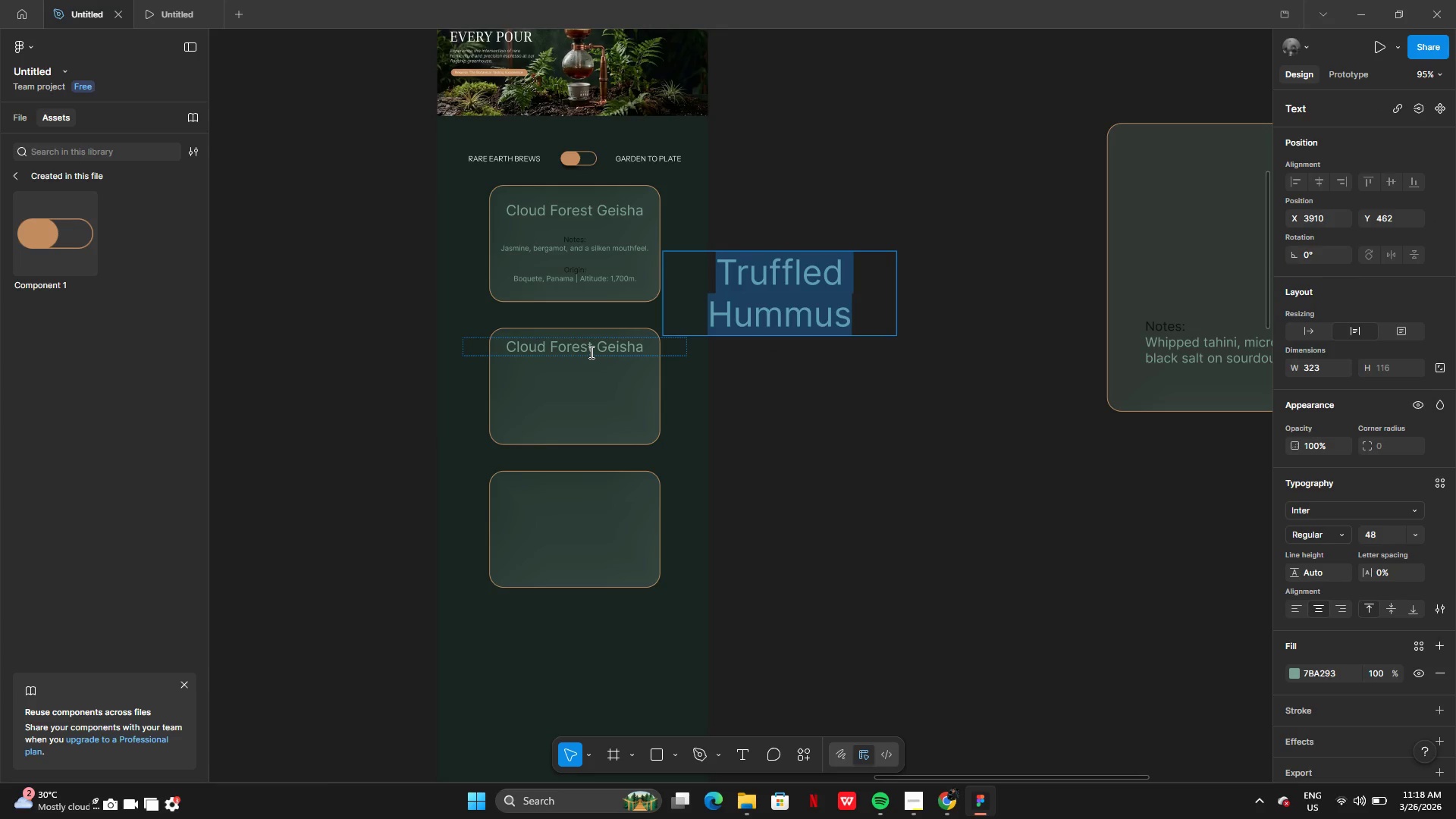 
double_click([591, 351])
 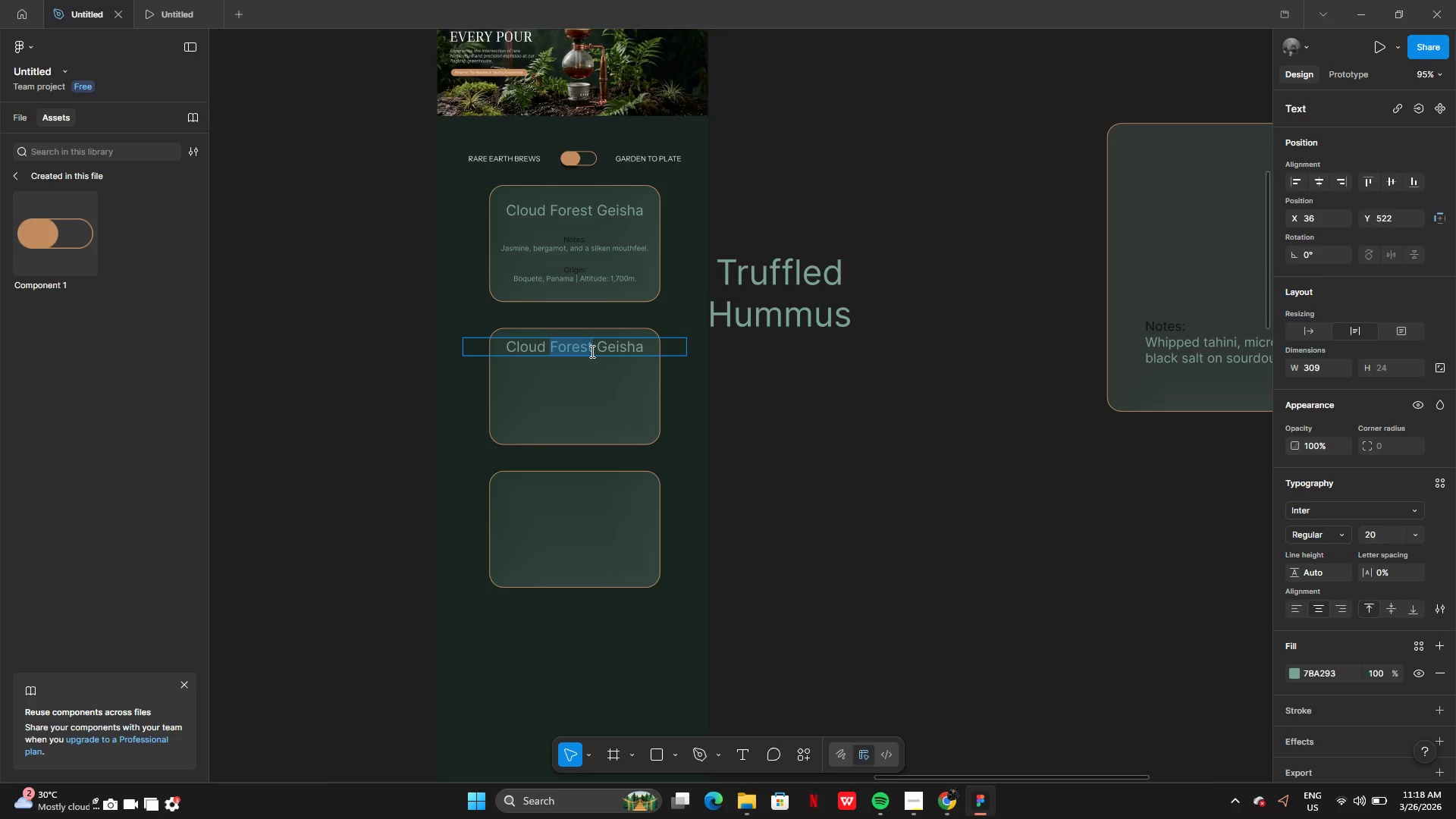 
key(Control+A)
 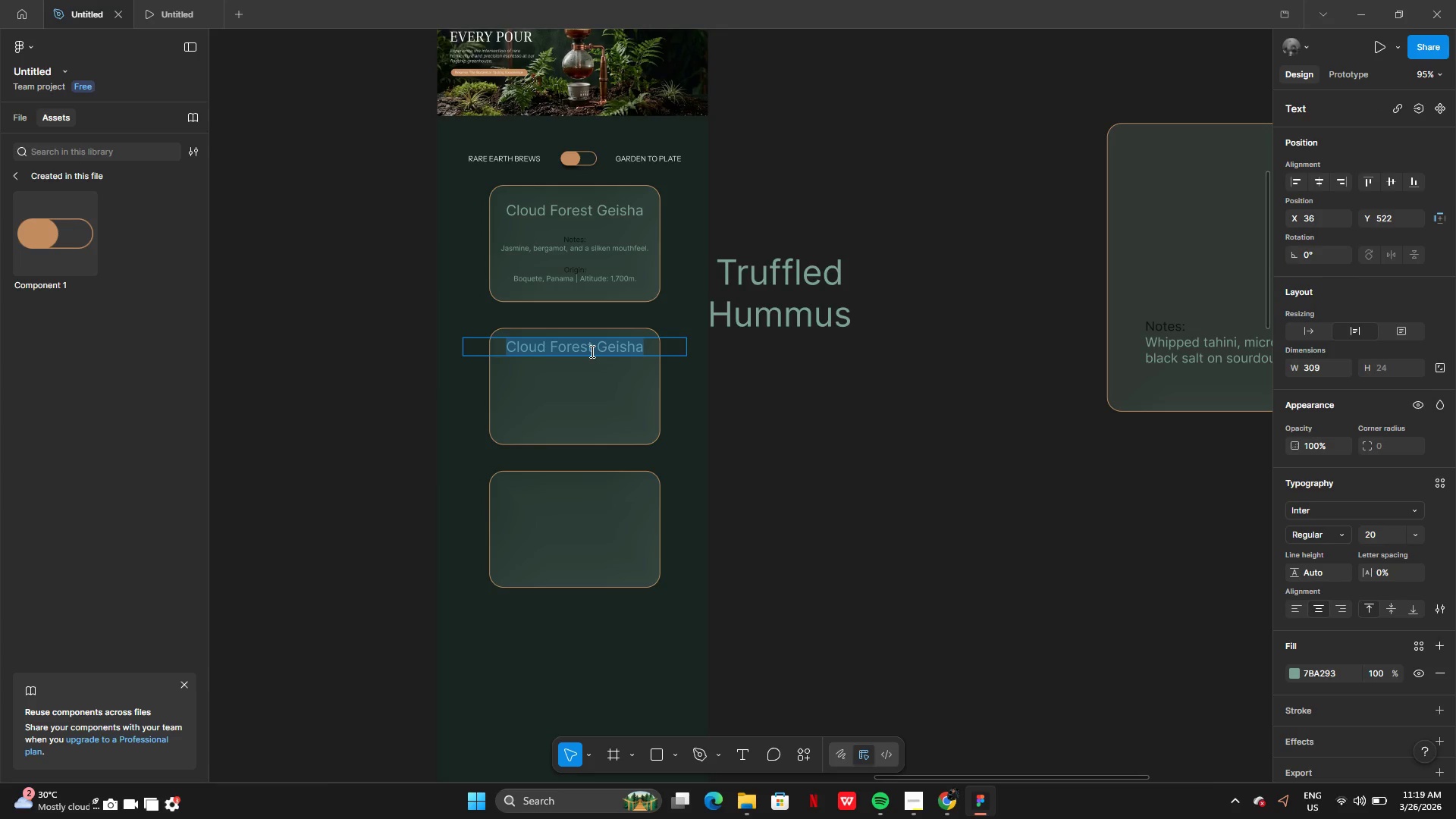 
key(Control+V)
 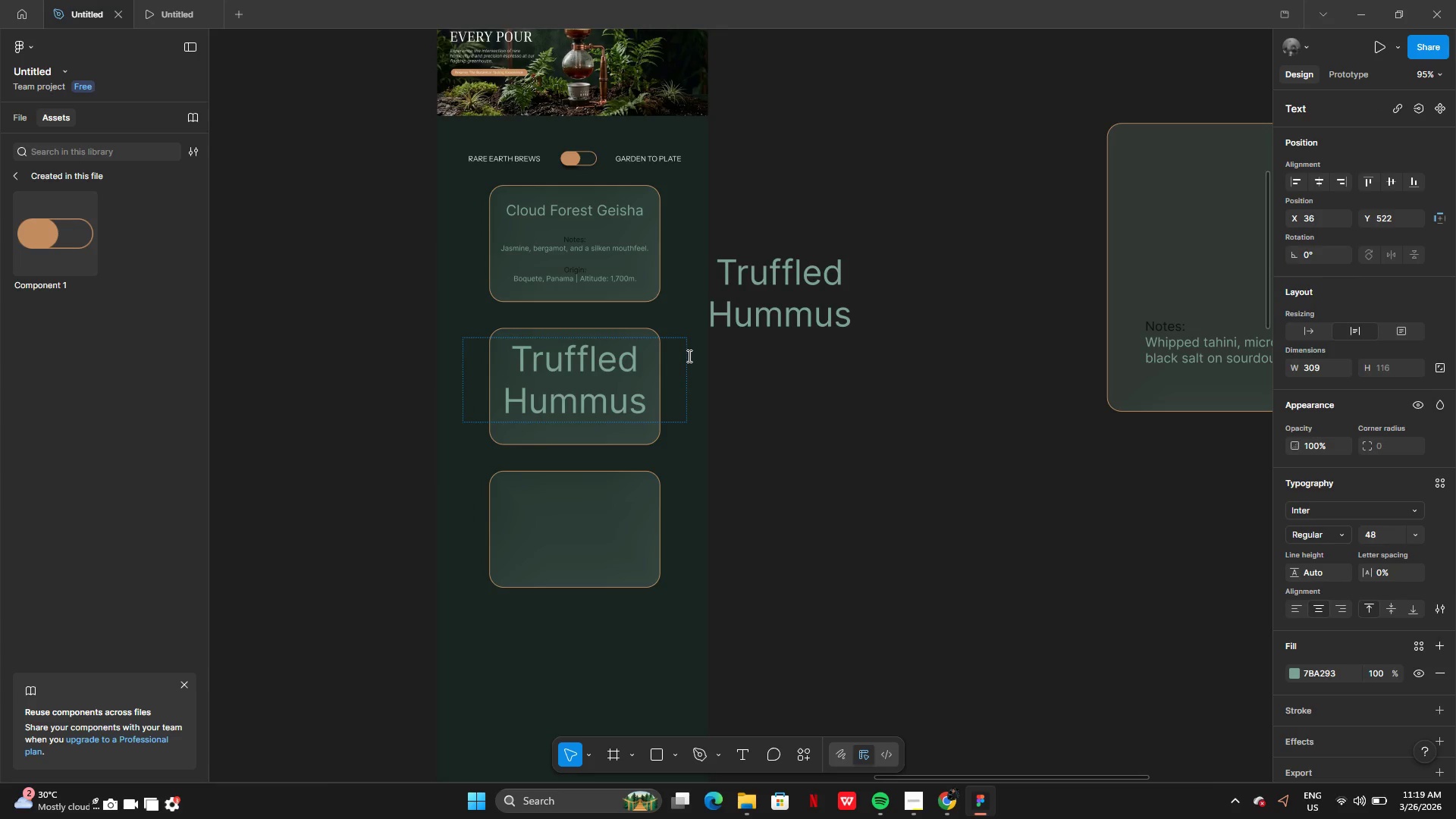 
left_click([705, 369])
 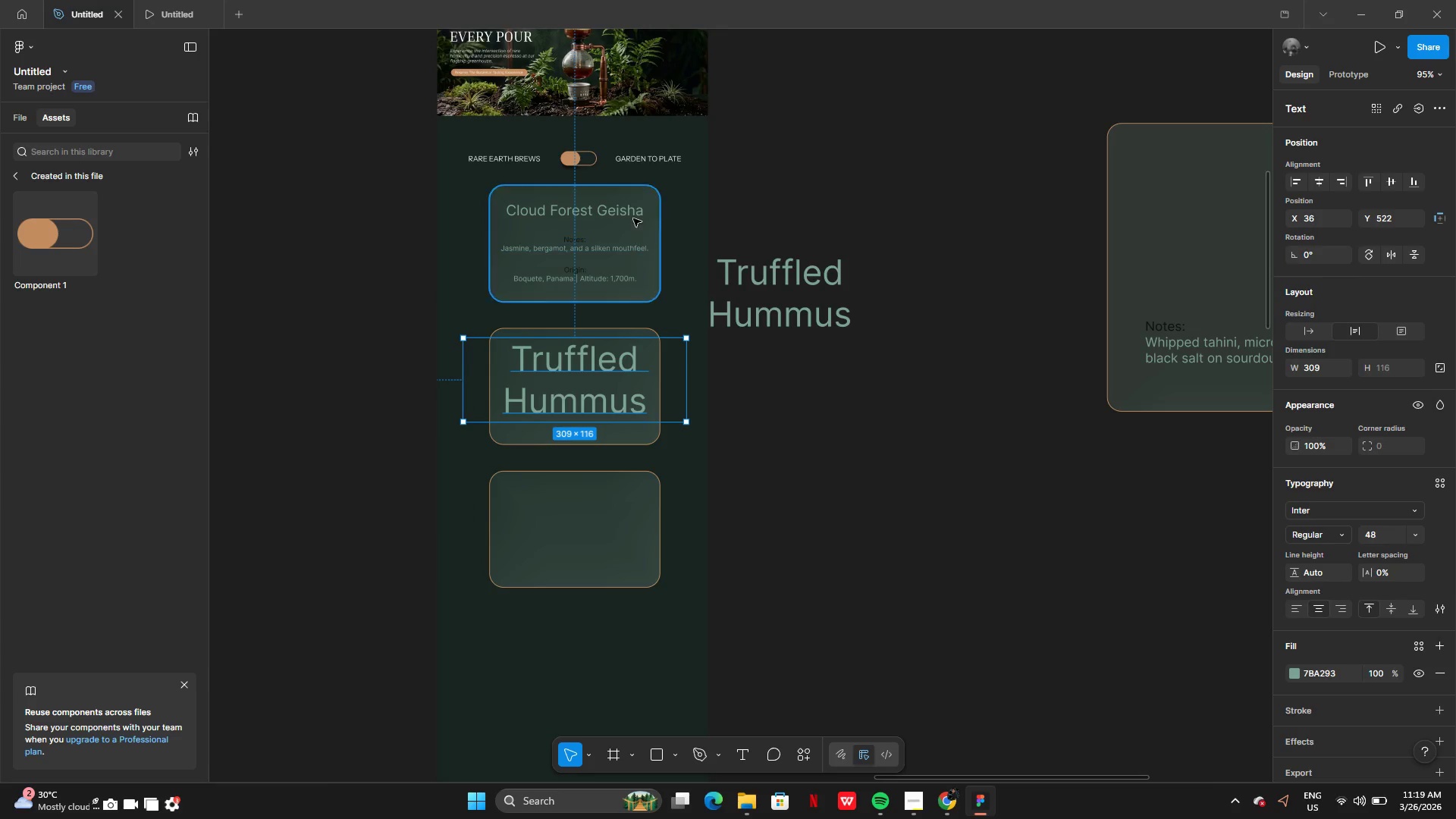 
left_click([627, 211])
 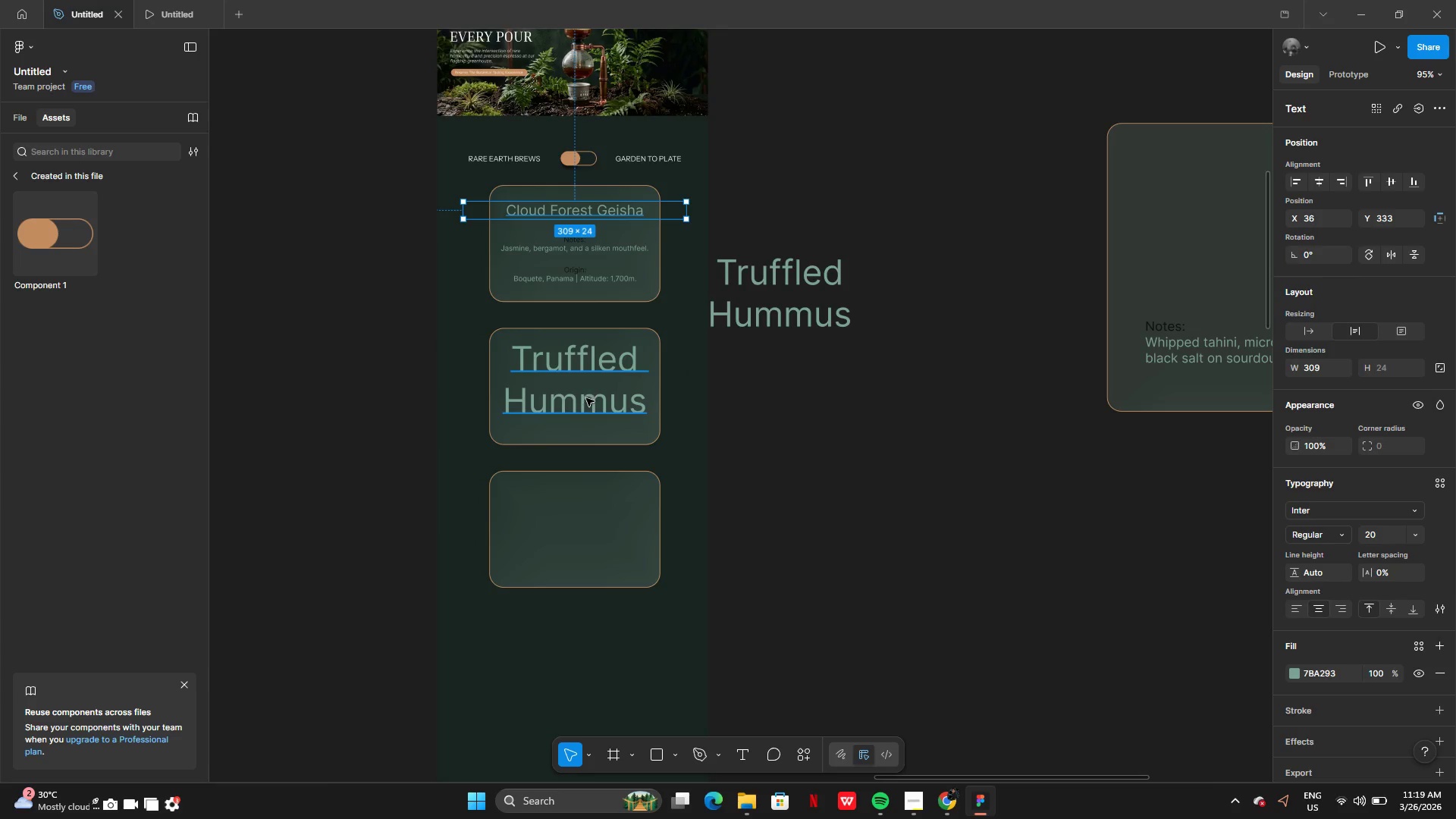 
left_click([585, 398])
 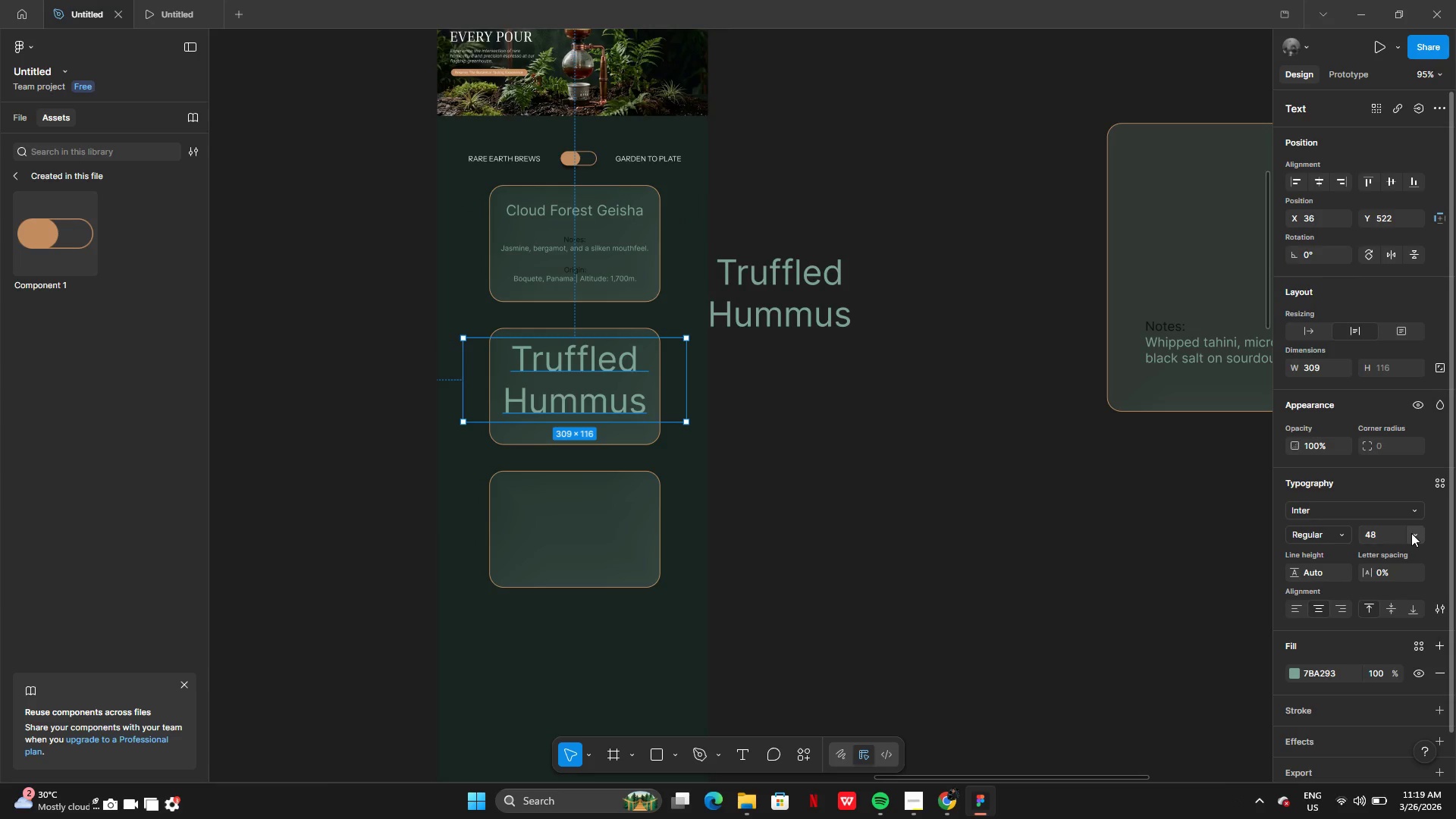 
left_click([1423, 534])
 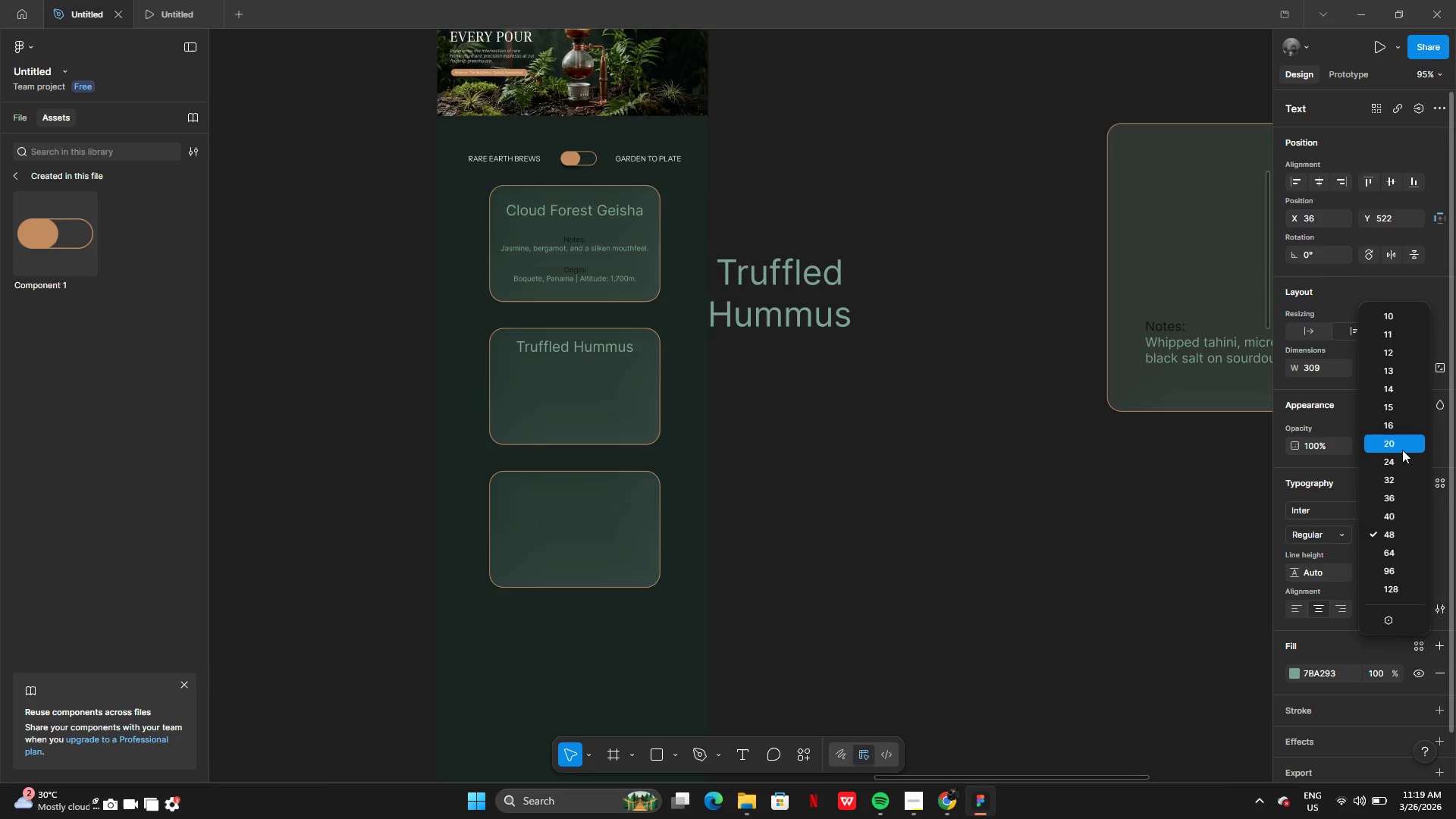 
left_click([1402, 450])
 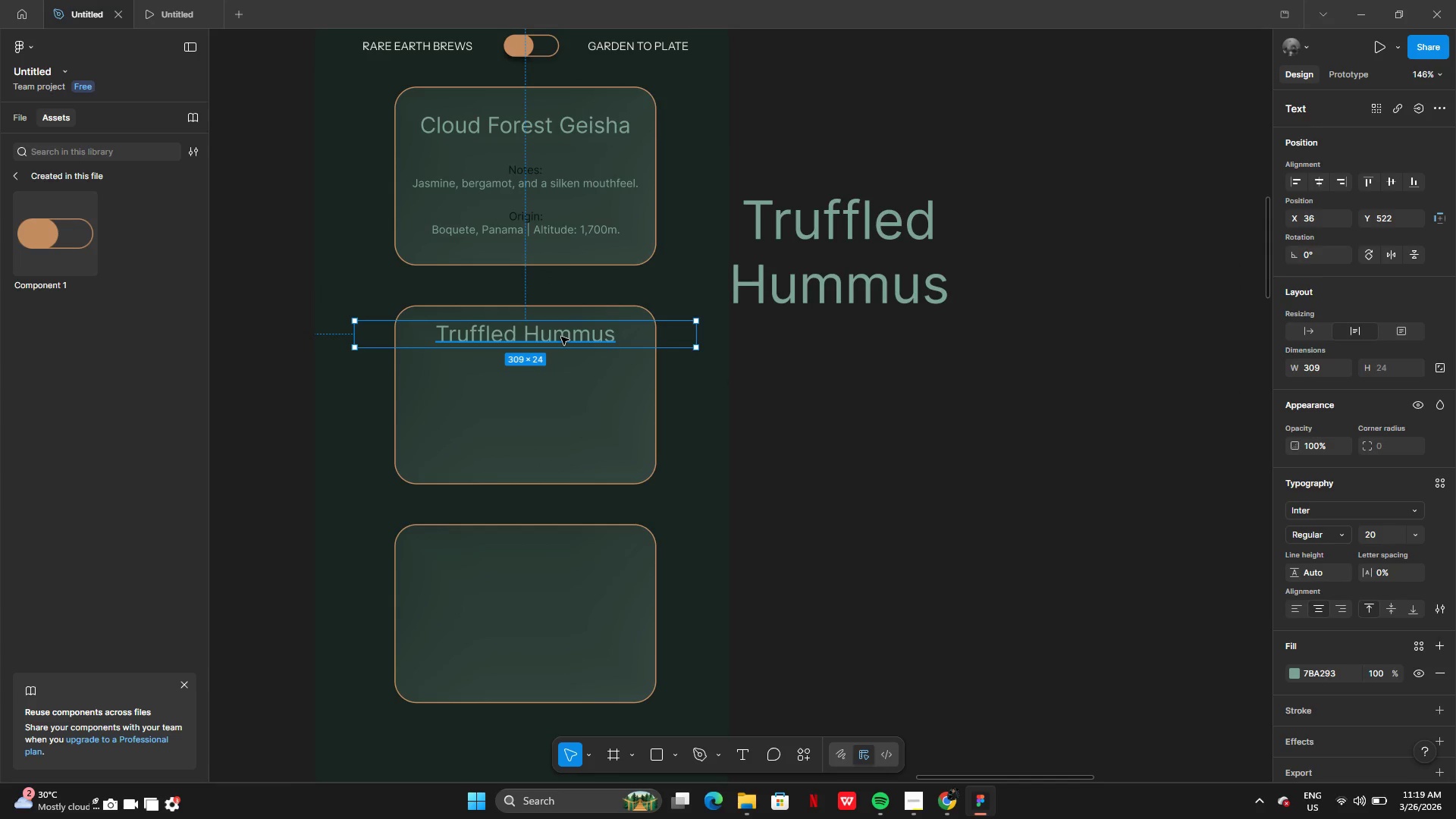 
hold_key(key=AltLeft, duration=0.64)
left_click_drag(start_coordinate=[549, 337], to_coordinate=[550, 369])
 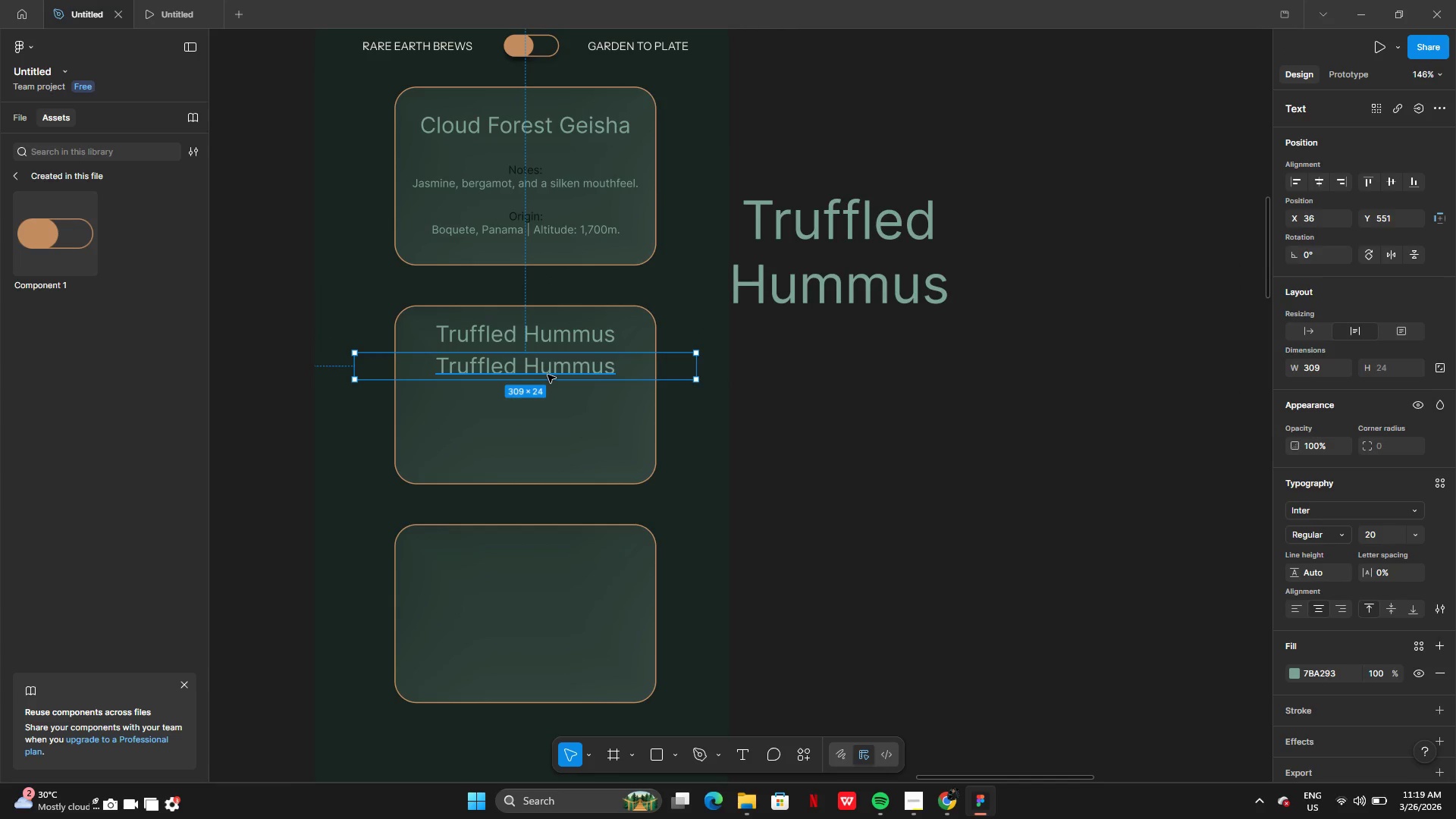 
left_click_drag(start_coordinate=[548, 375], to_coordinate=[537, 567])
 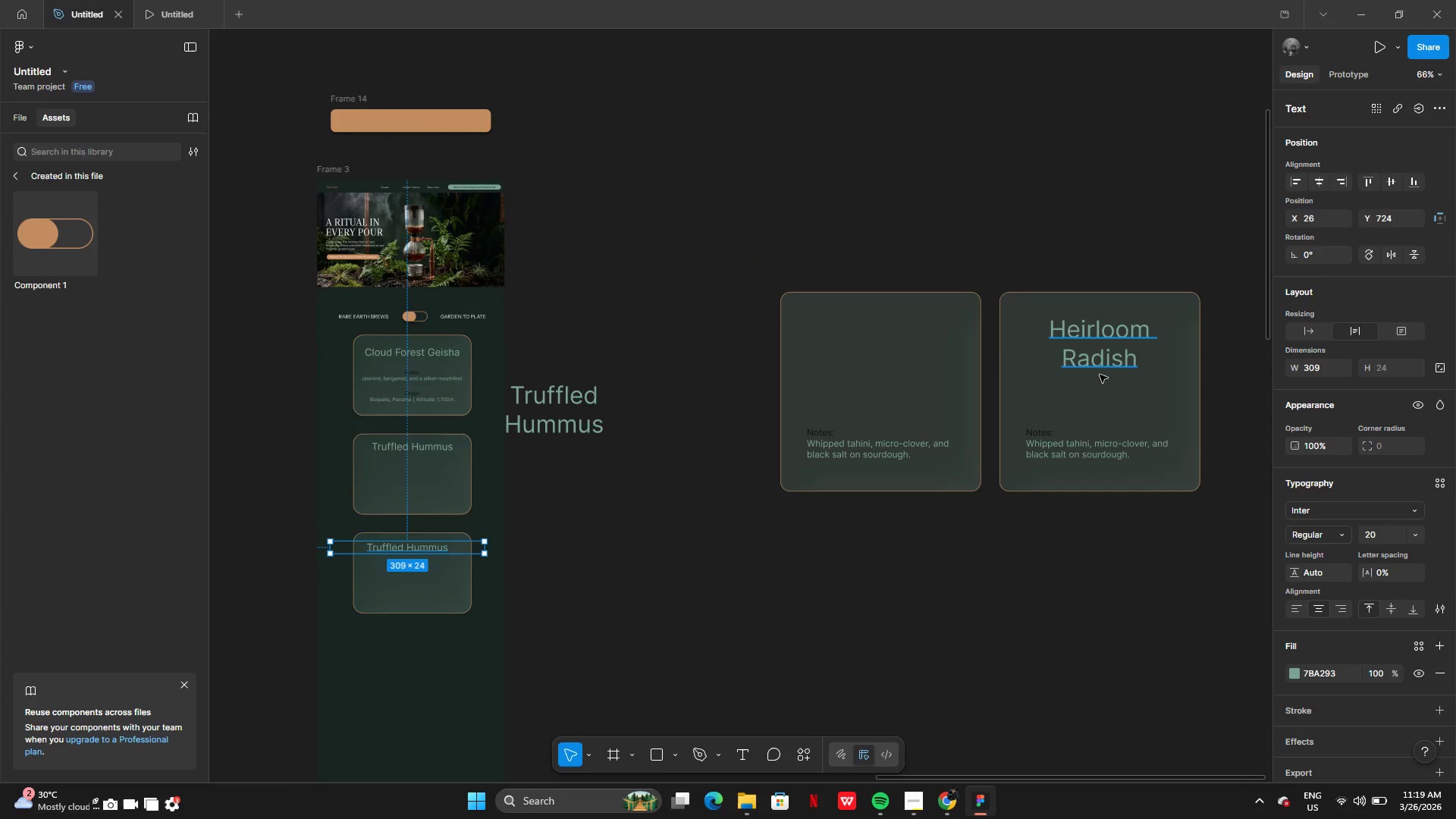 
double_click([1099, 364])
 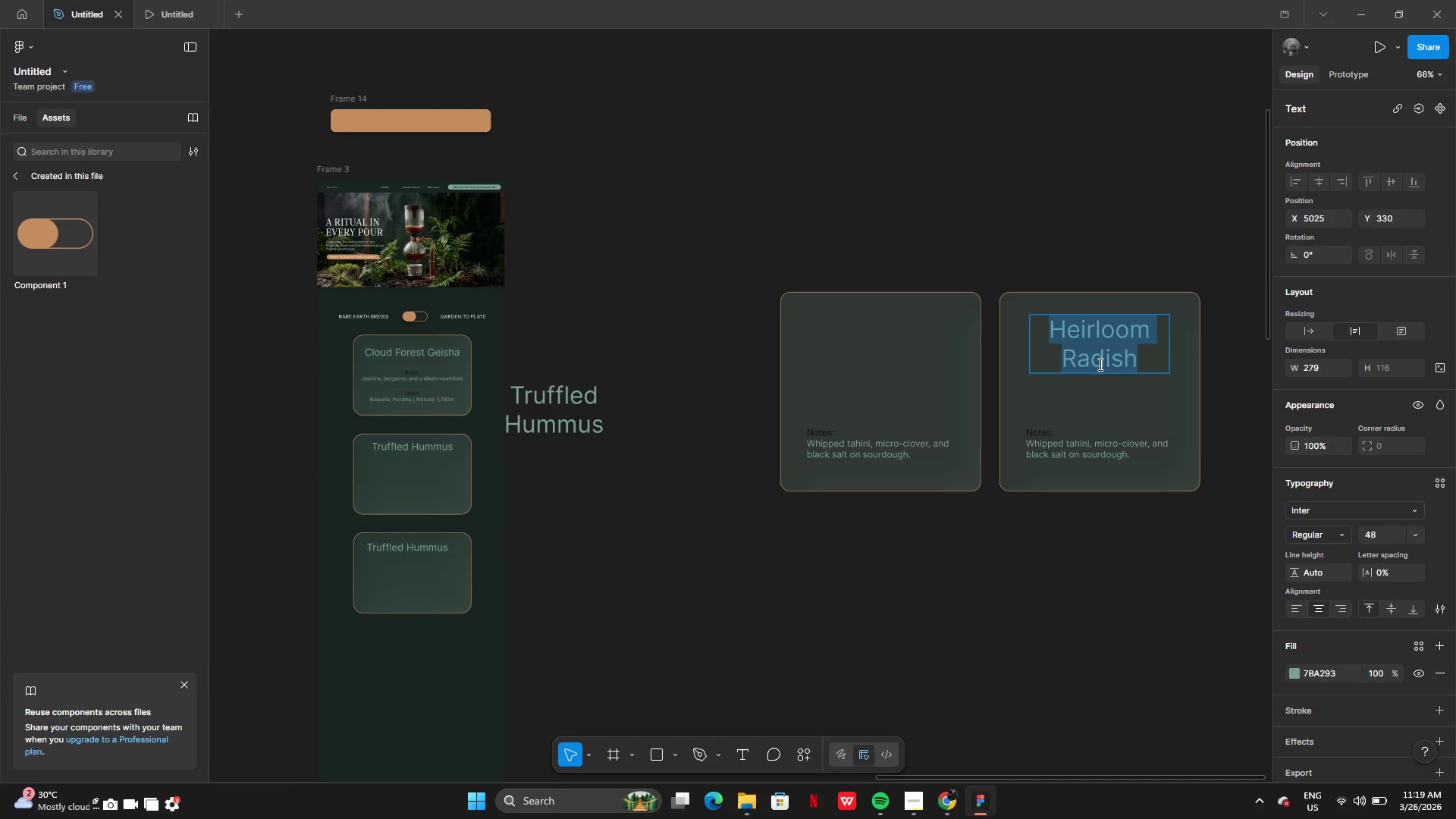 
key(Control+C)
 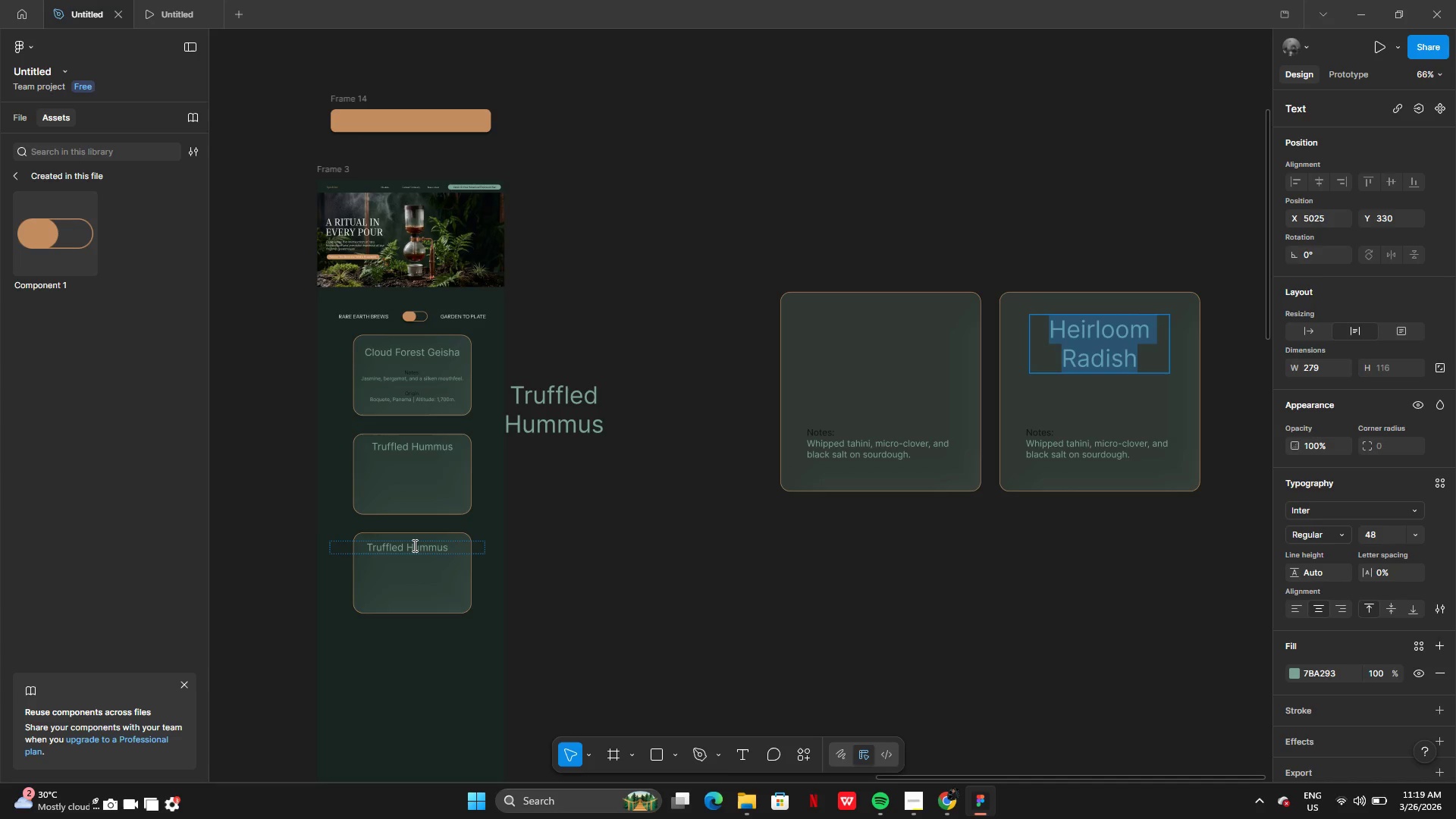 
double_click([413, 545])
 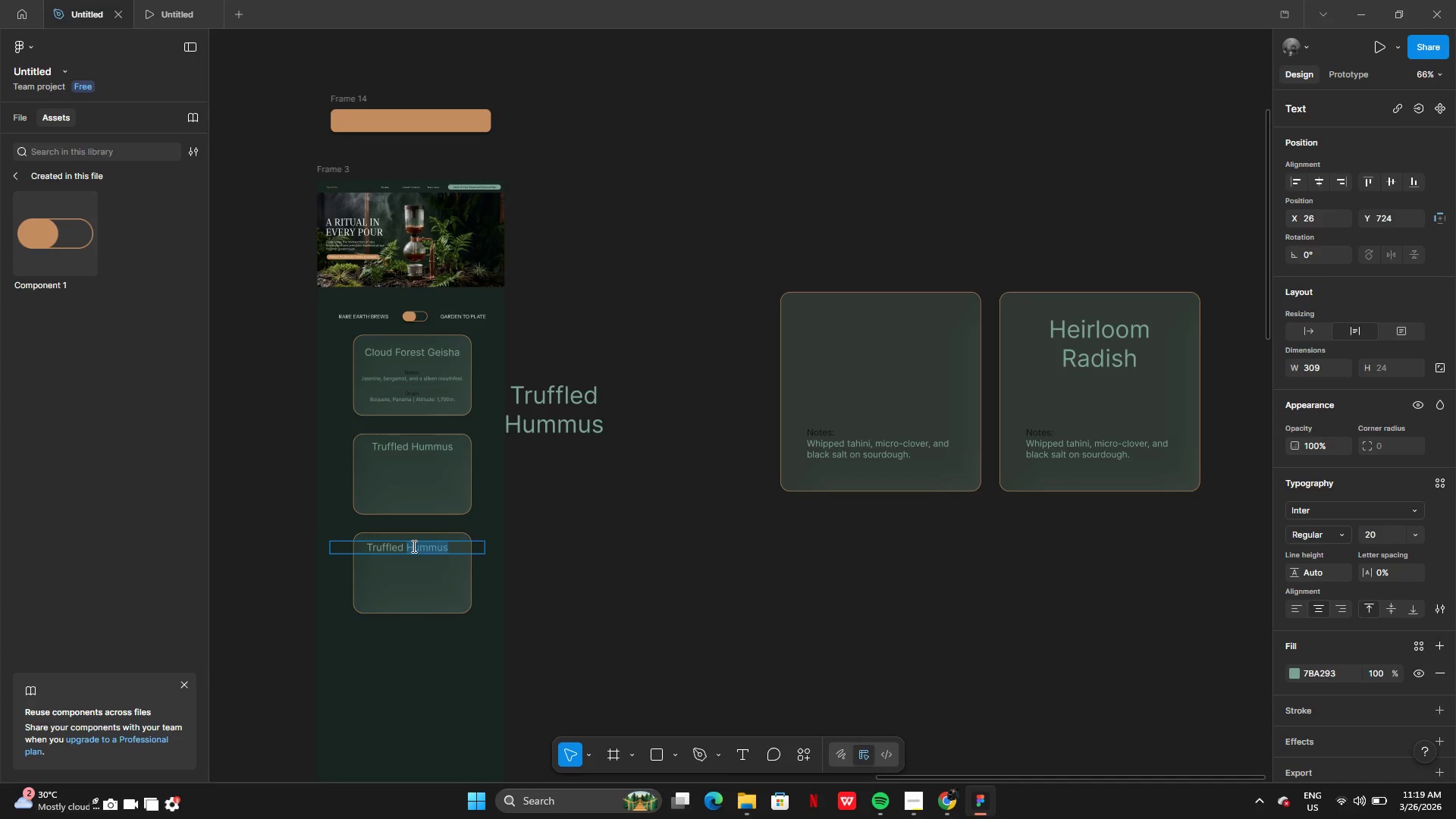 
key(Control+A)
 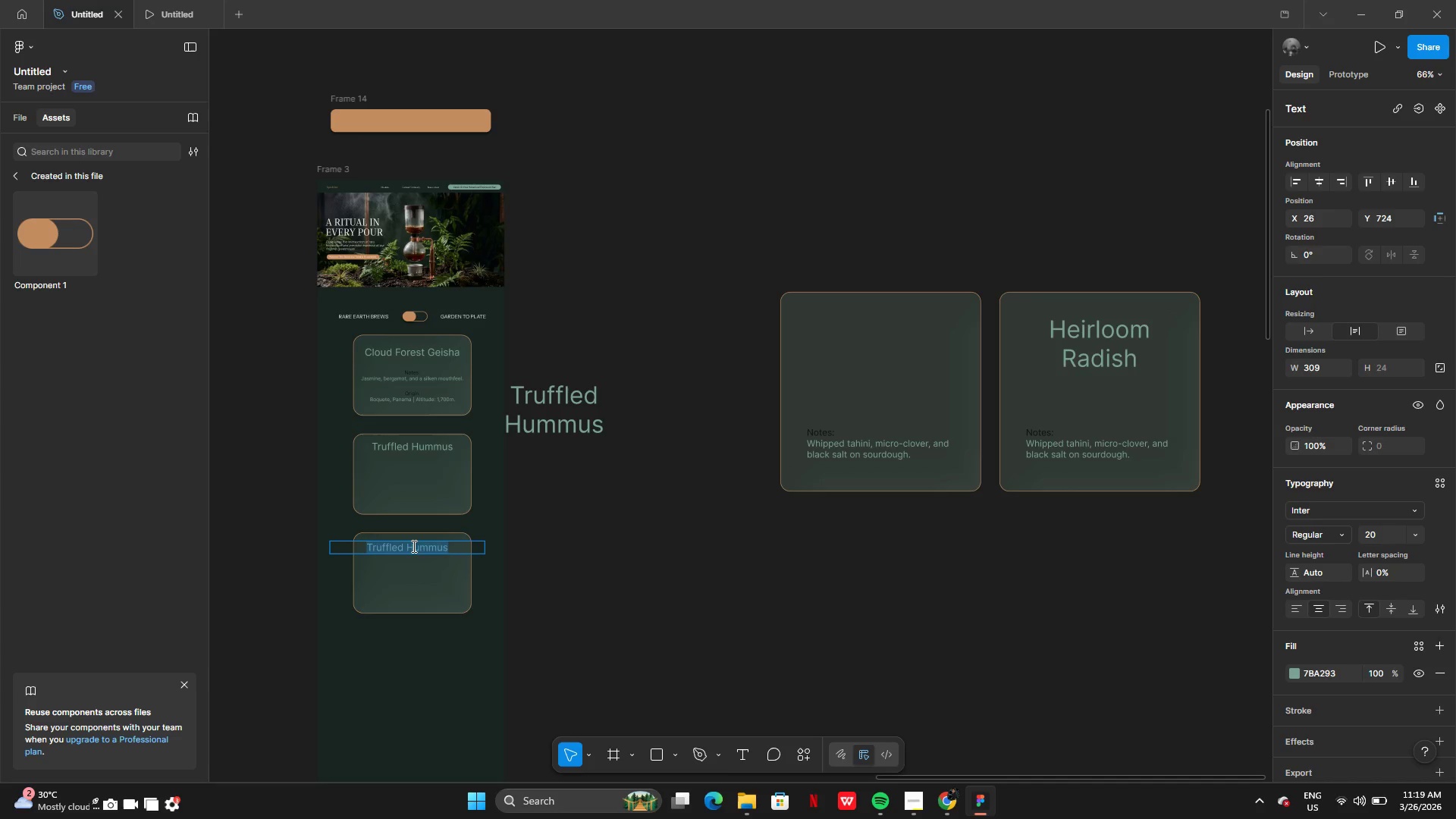 
key(Control+V)
 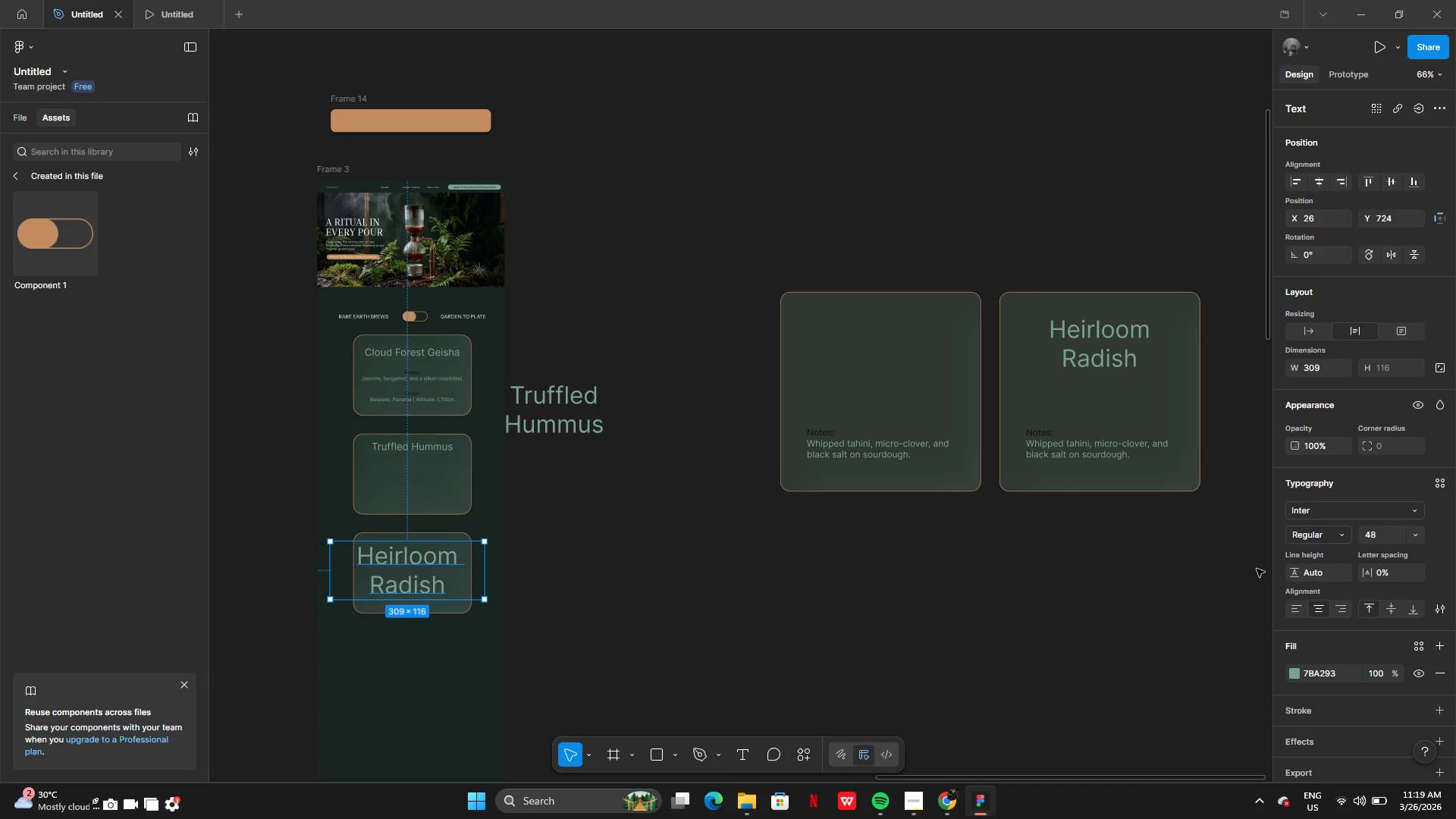 
left_click([1411, 539])
 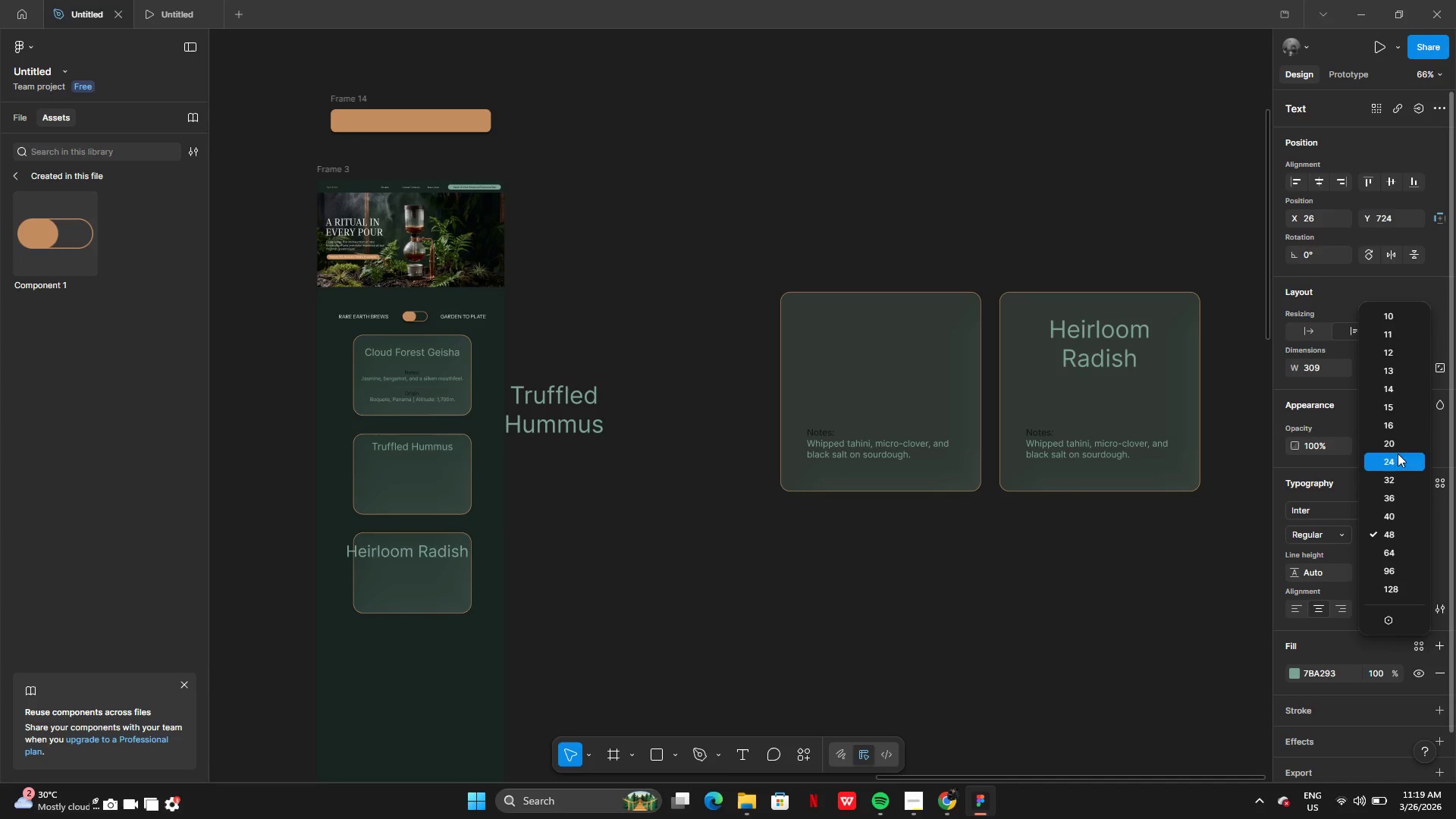 
left_click([1398, 448])
 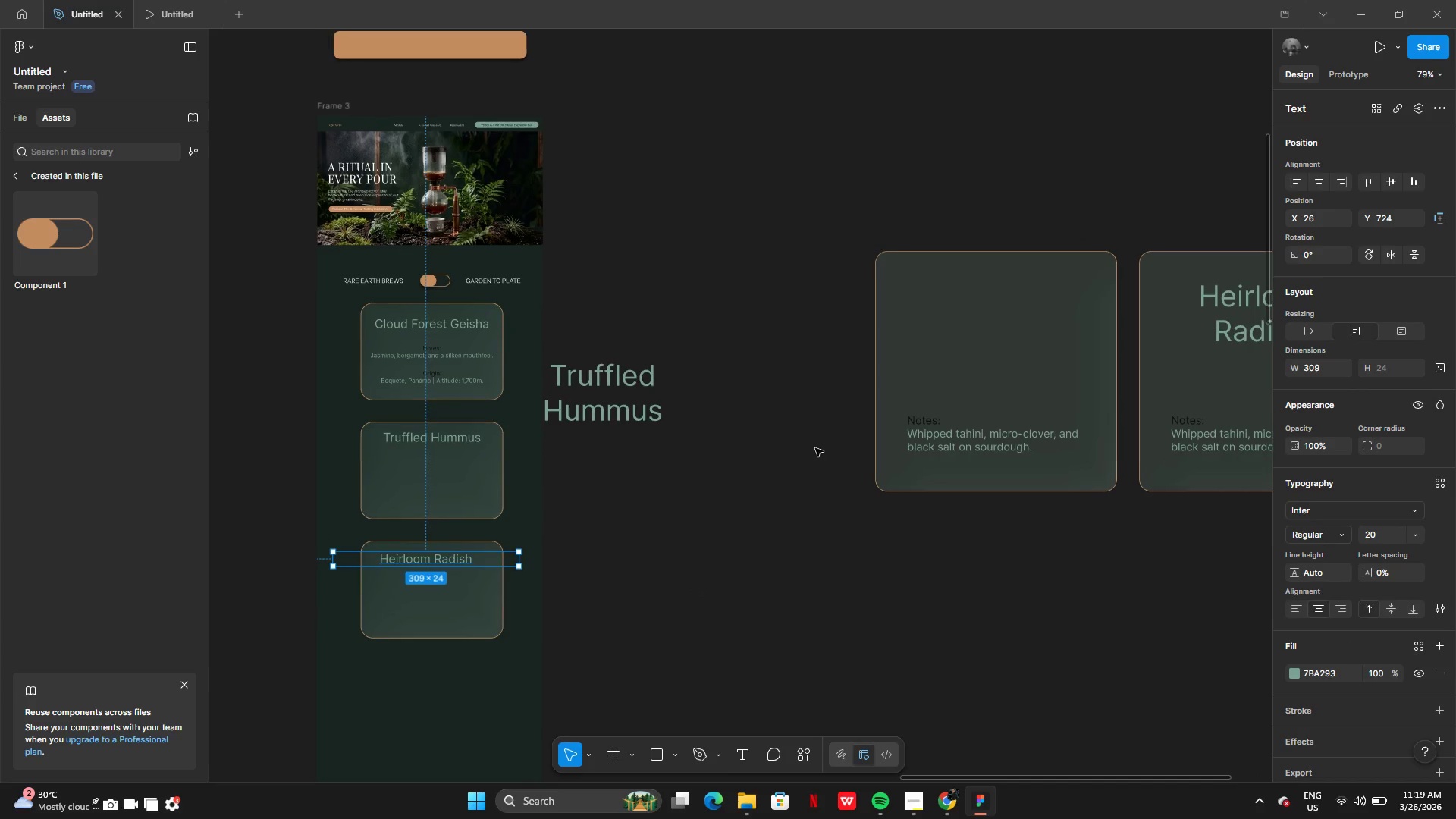 
left_click([928, 403])
 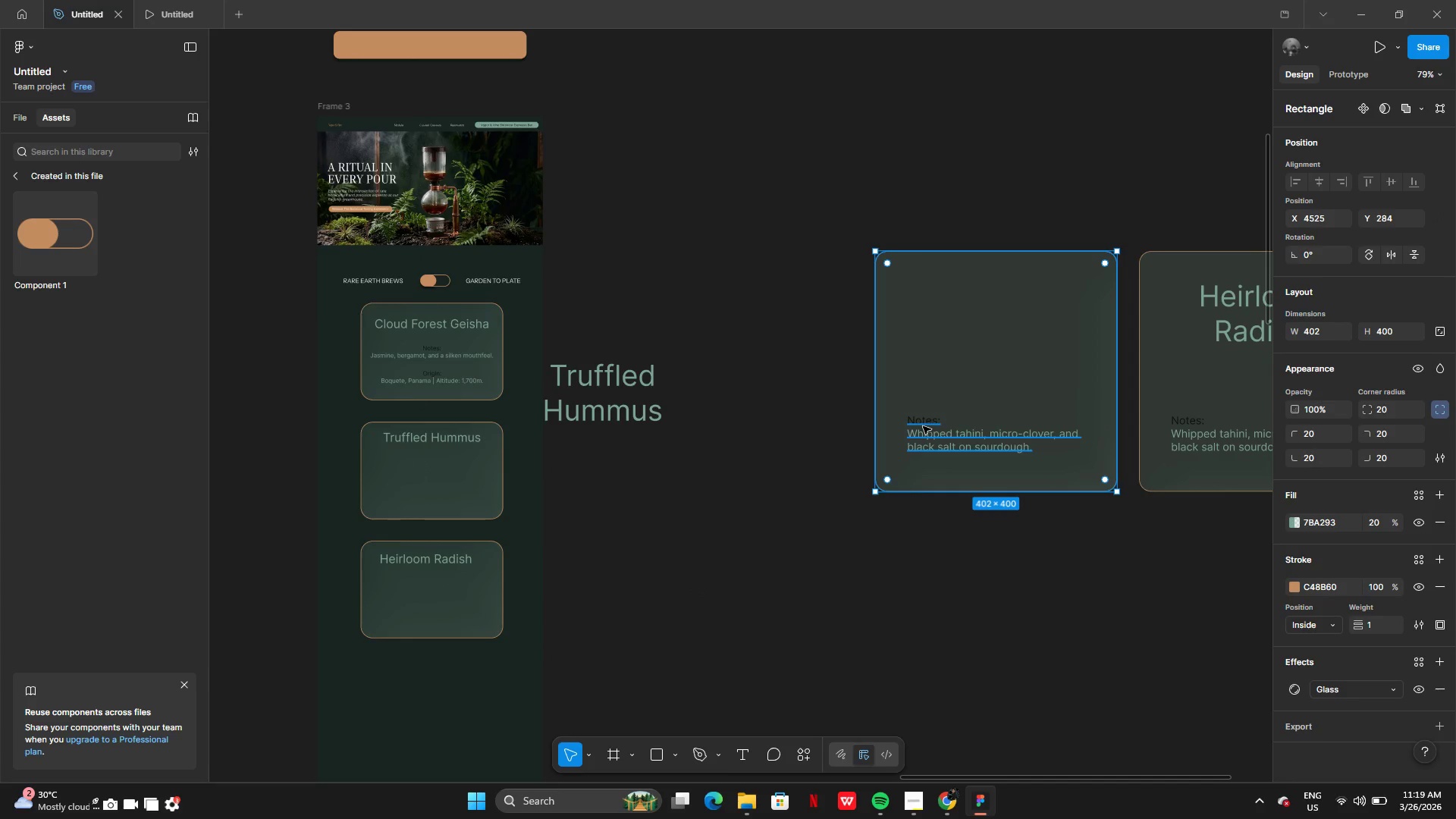 
left_click([923, 426])
 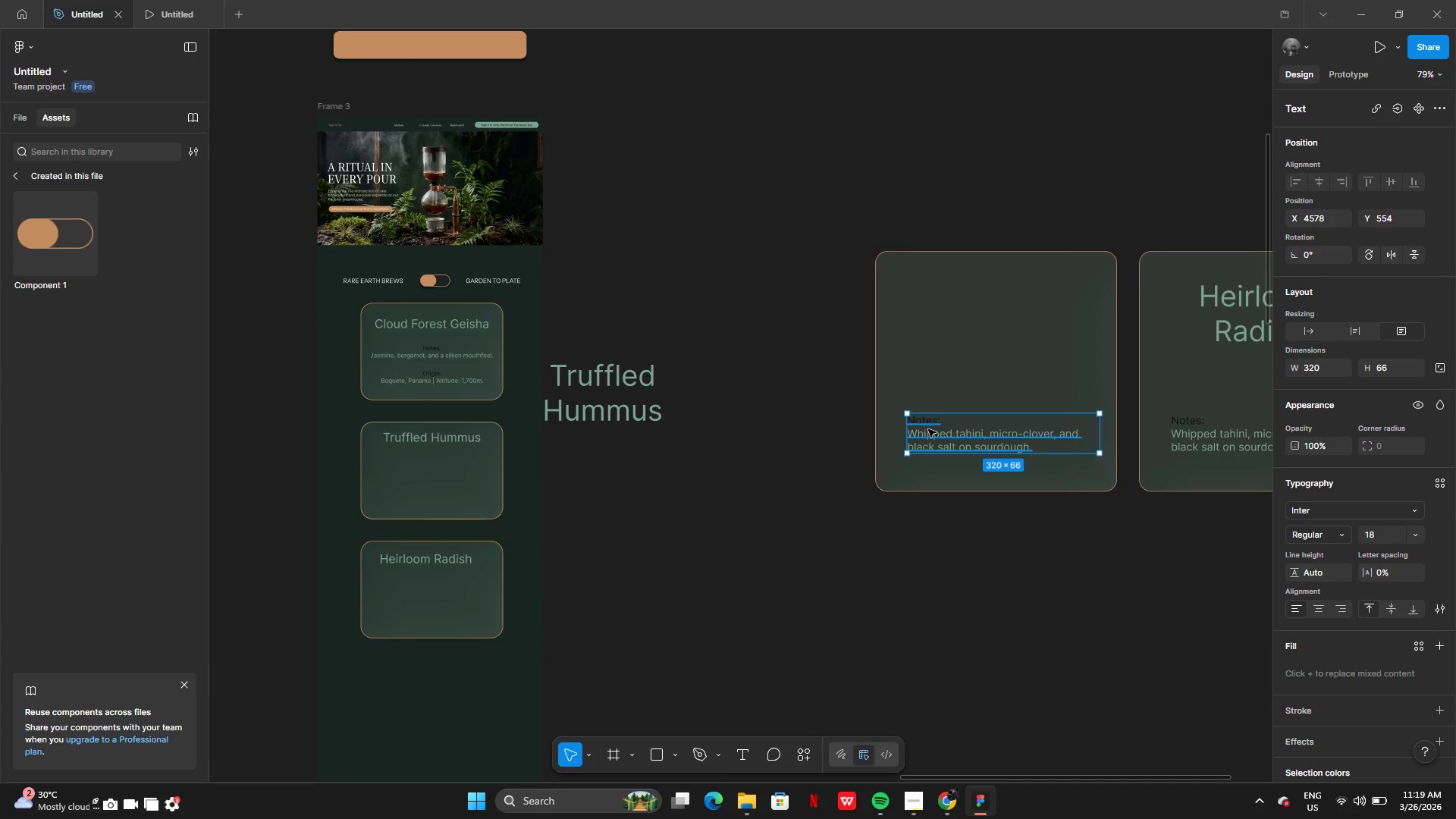 
left_click_drag(start_coordinate=[939, 432], to_coordinate=[444, 473])
 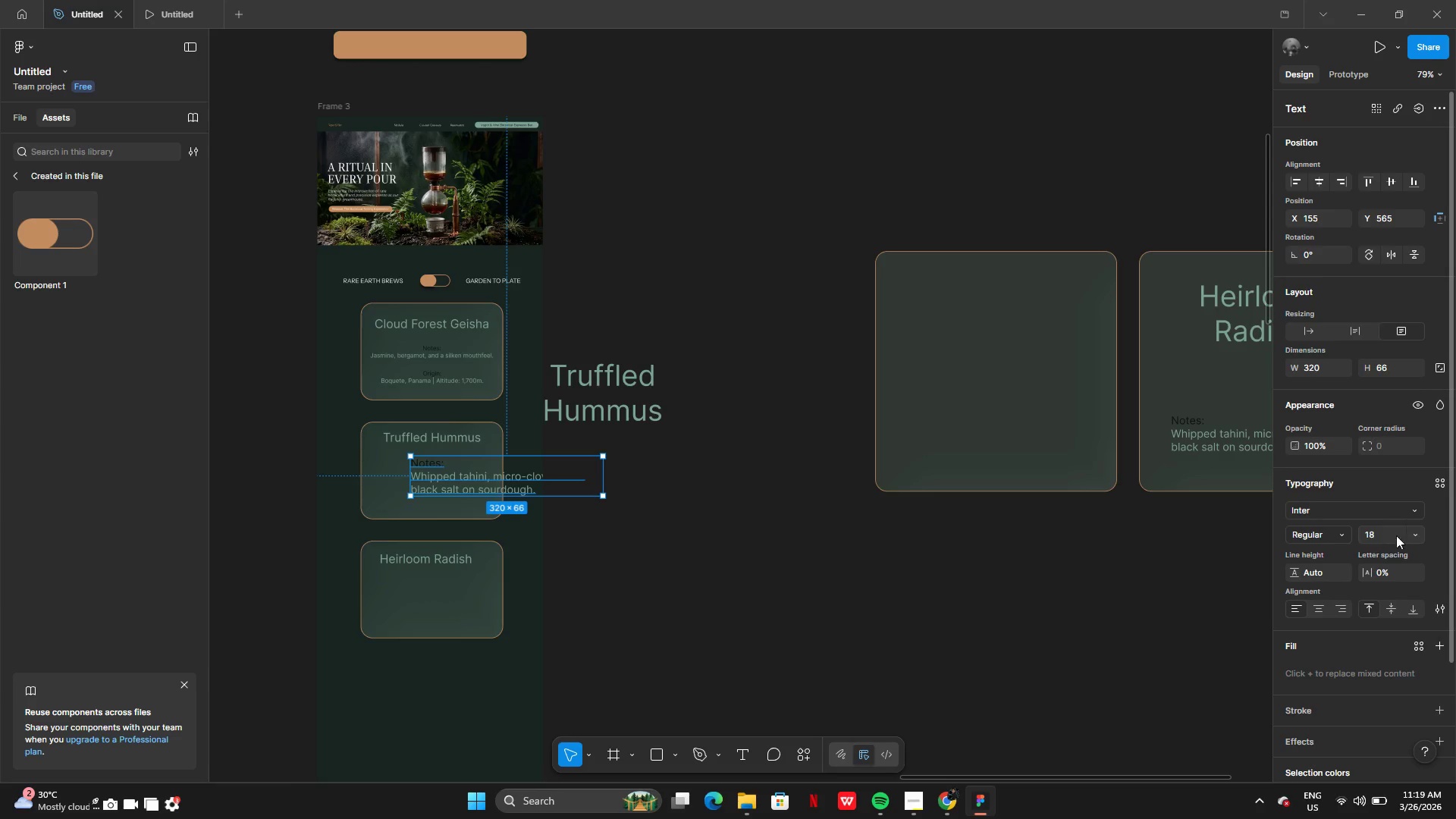 
left_click([1416, 535])
 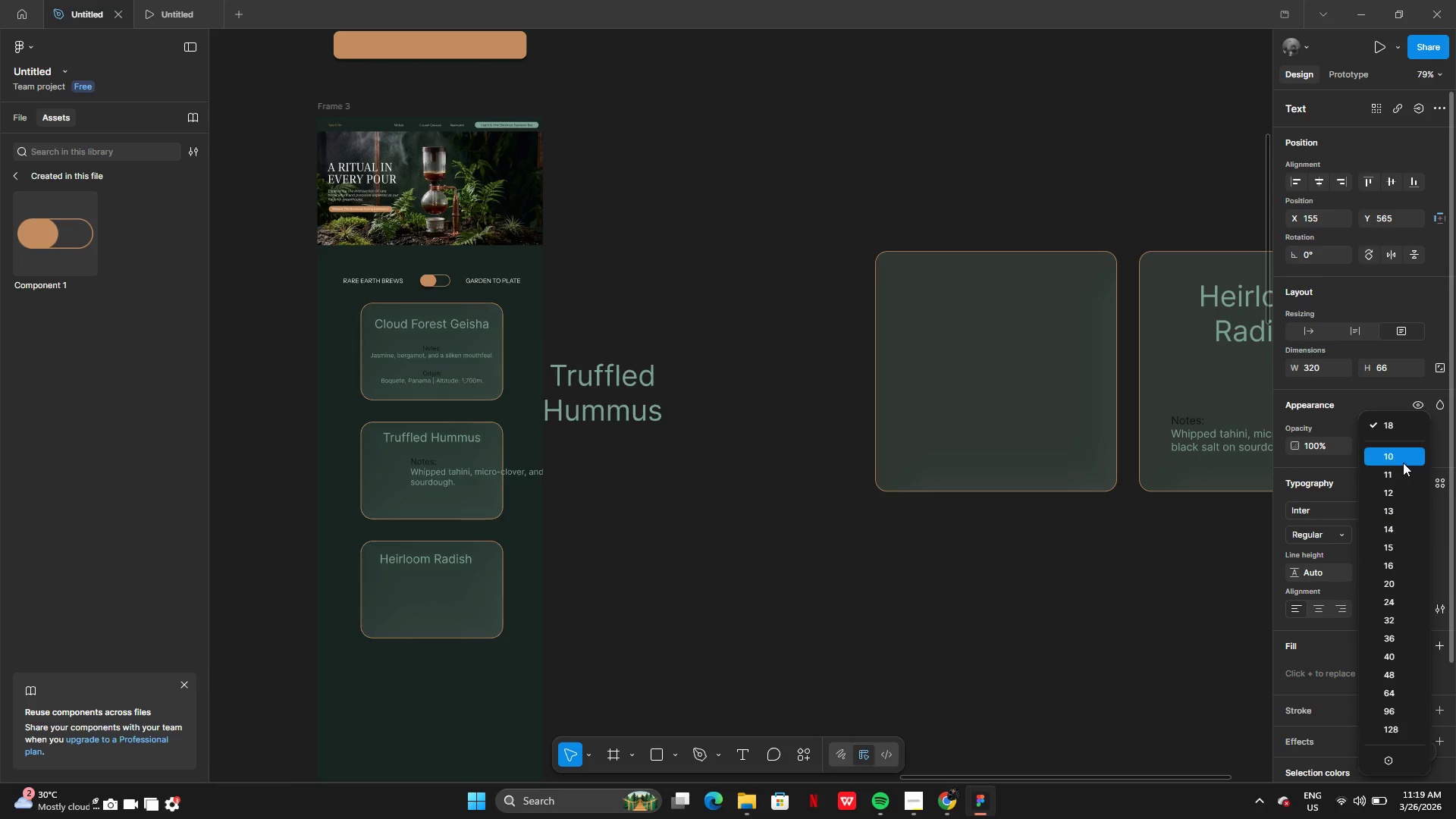 
left_click([1398, 460])
 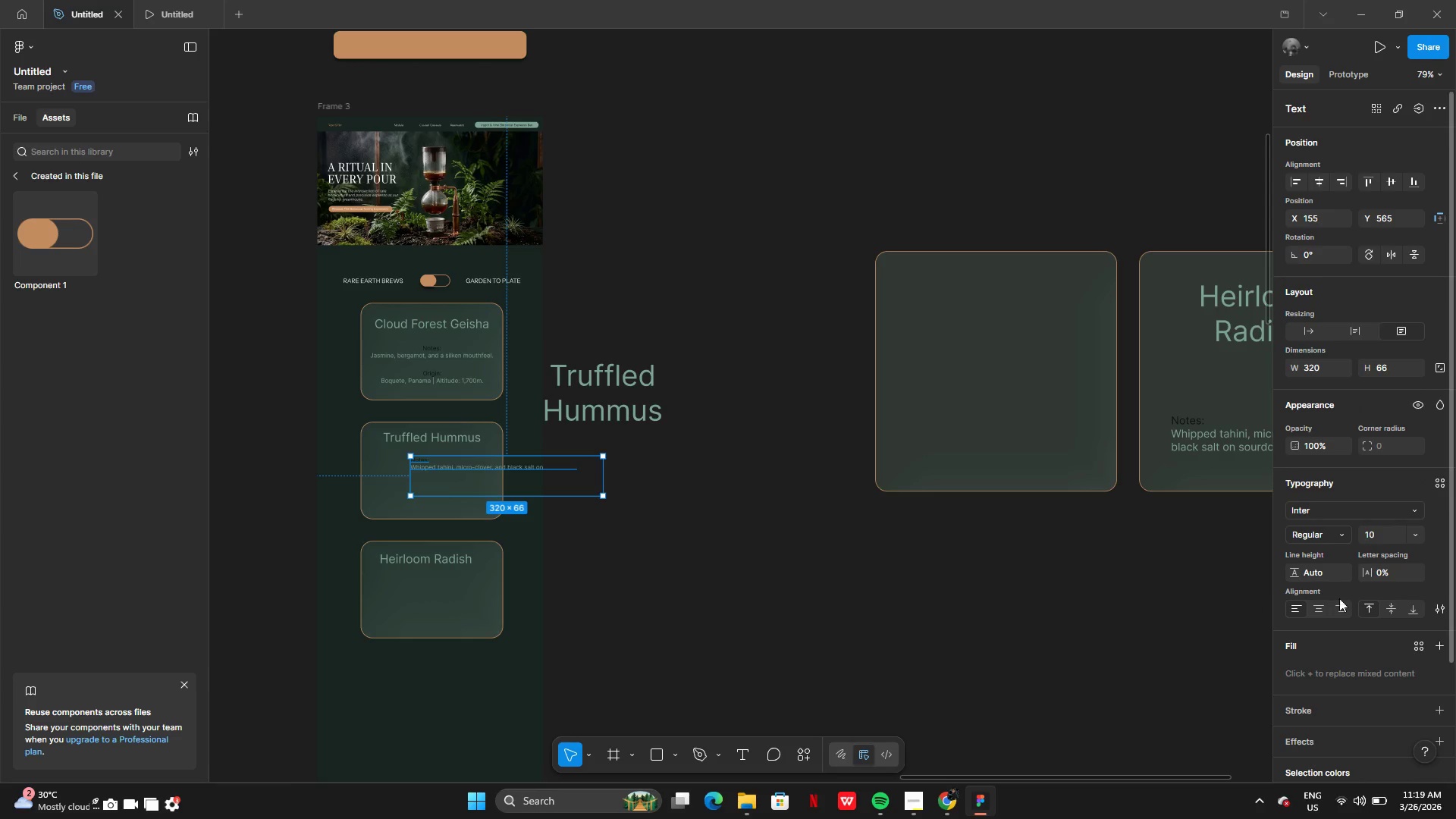 
left_click([1321, 607])
 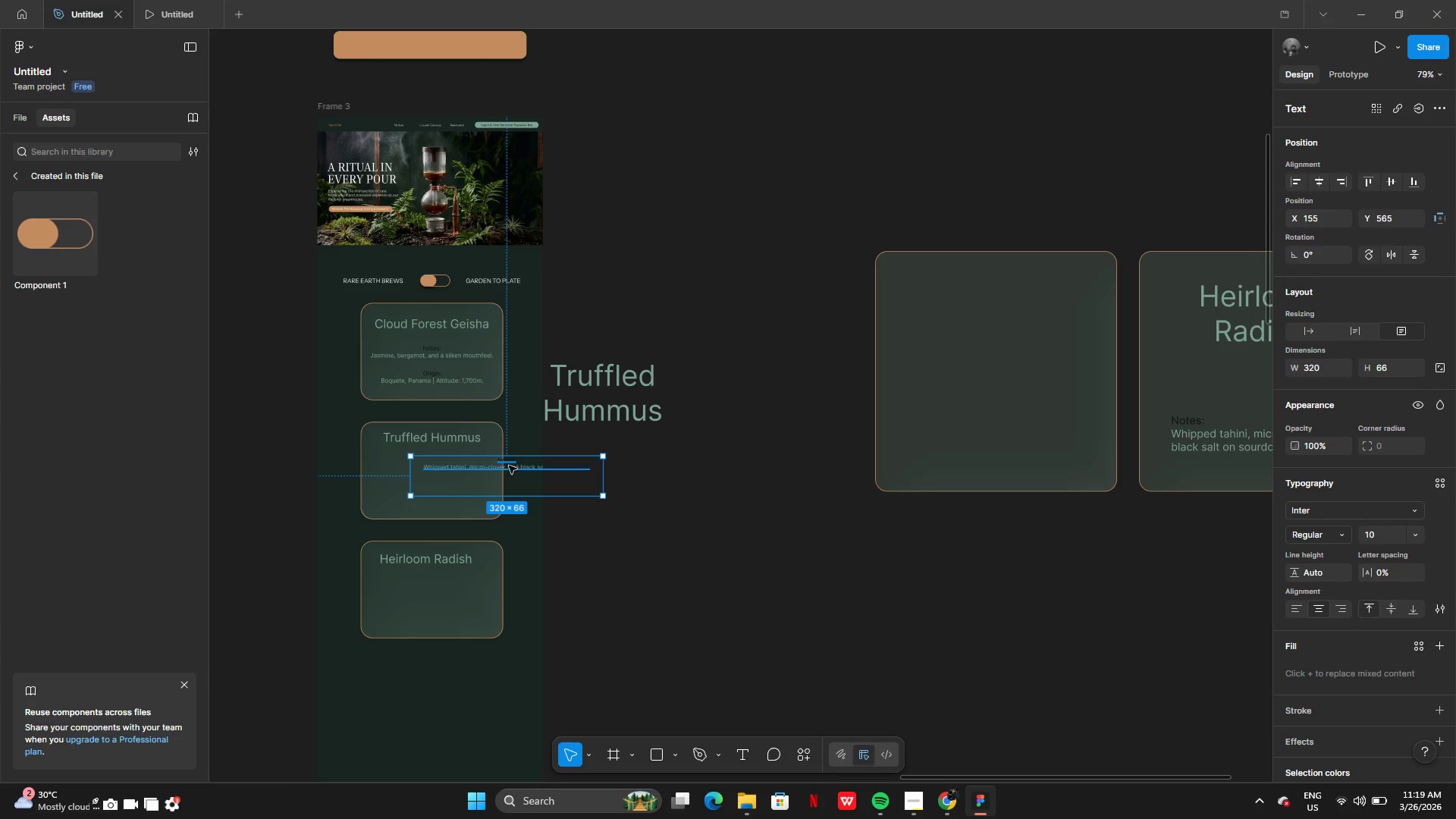 
left_click_drag(start_coordinate=[510, 466], to_coordinate=[449, 475])
 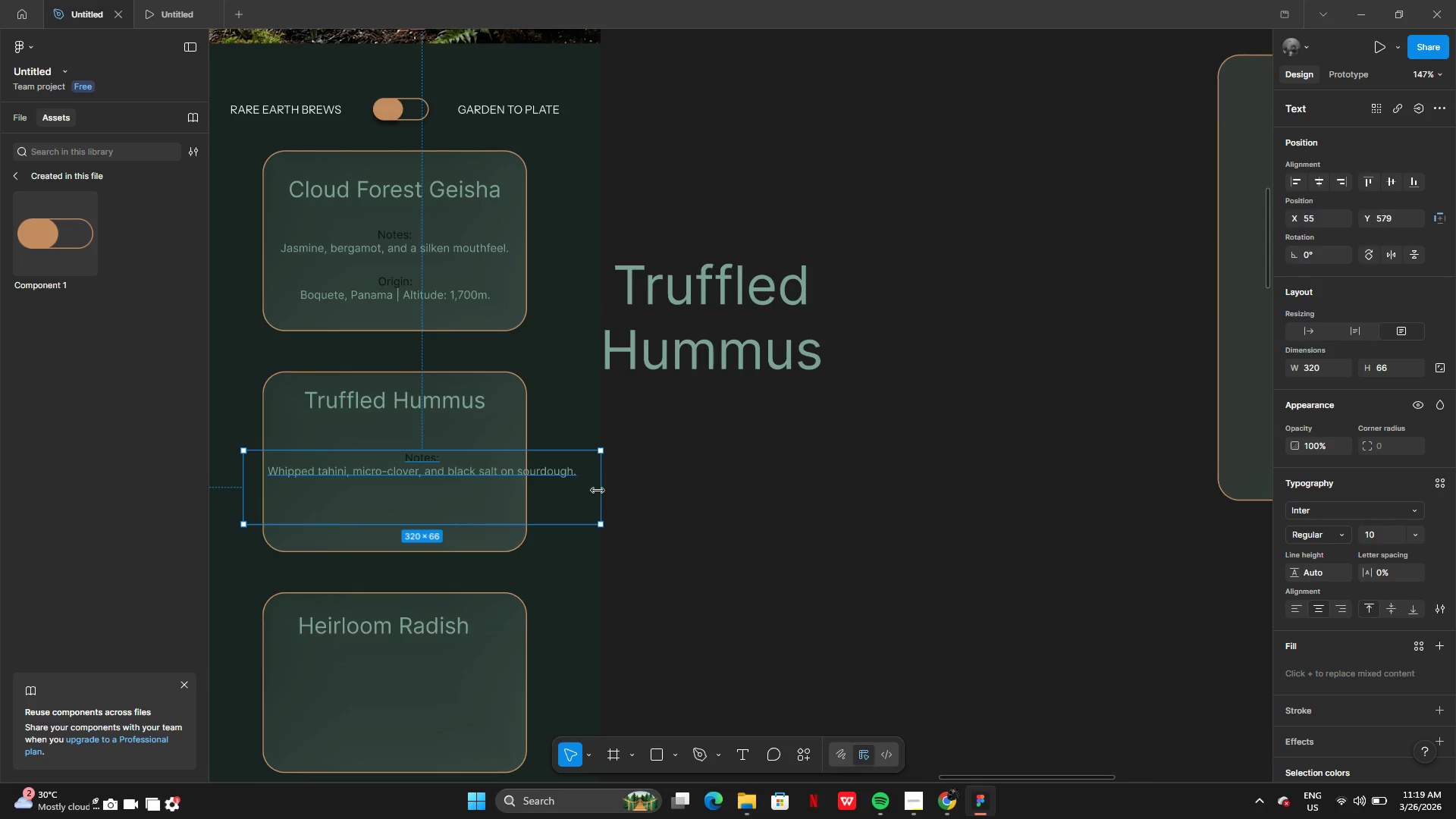 
left_click_drag(start_coordinate=[604, 491], to_coordinate=[411, 471])
 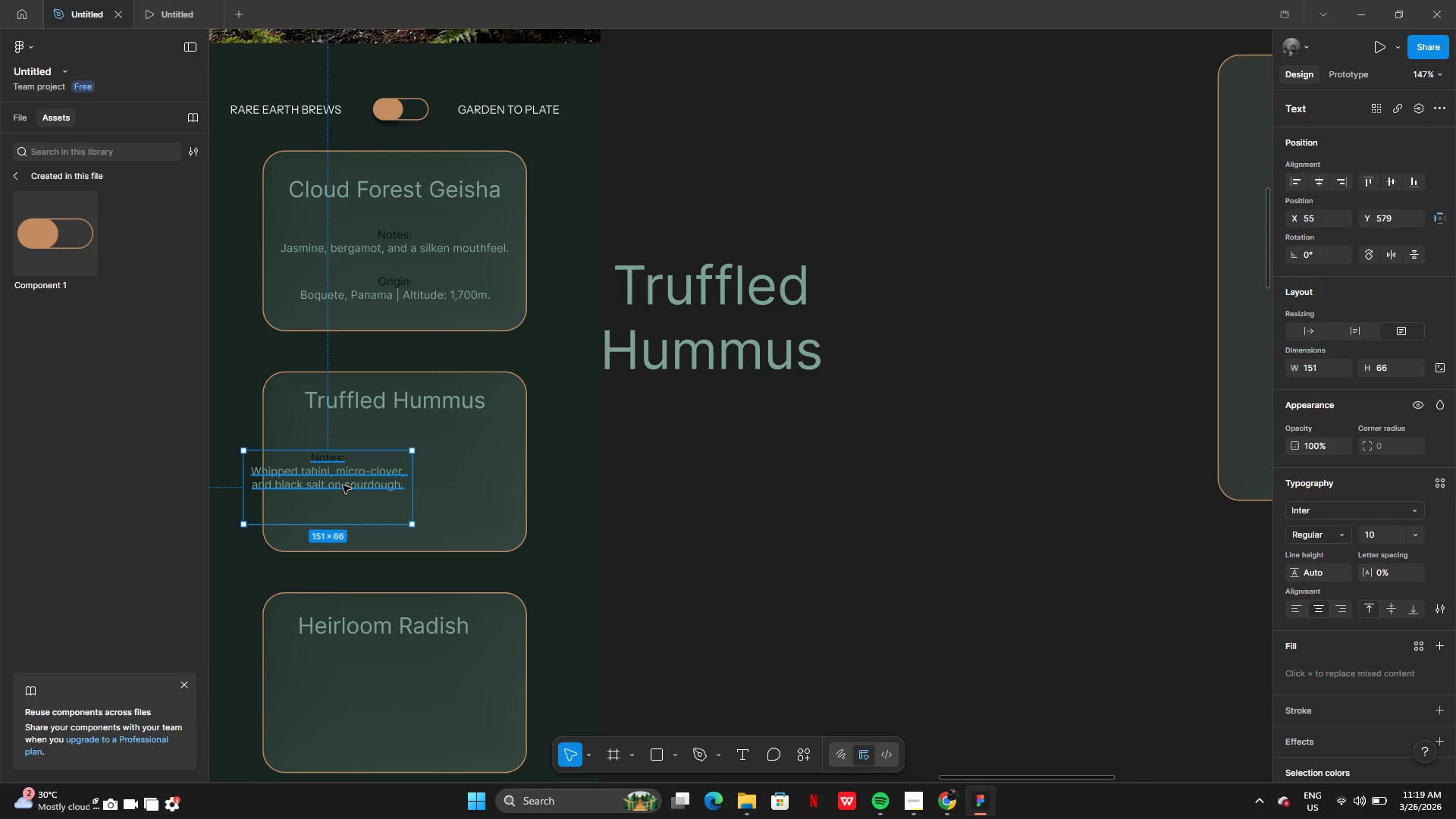 
left_click_drag(start_coordinate=[343, 485], to_coordinate=[407, 485])
 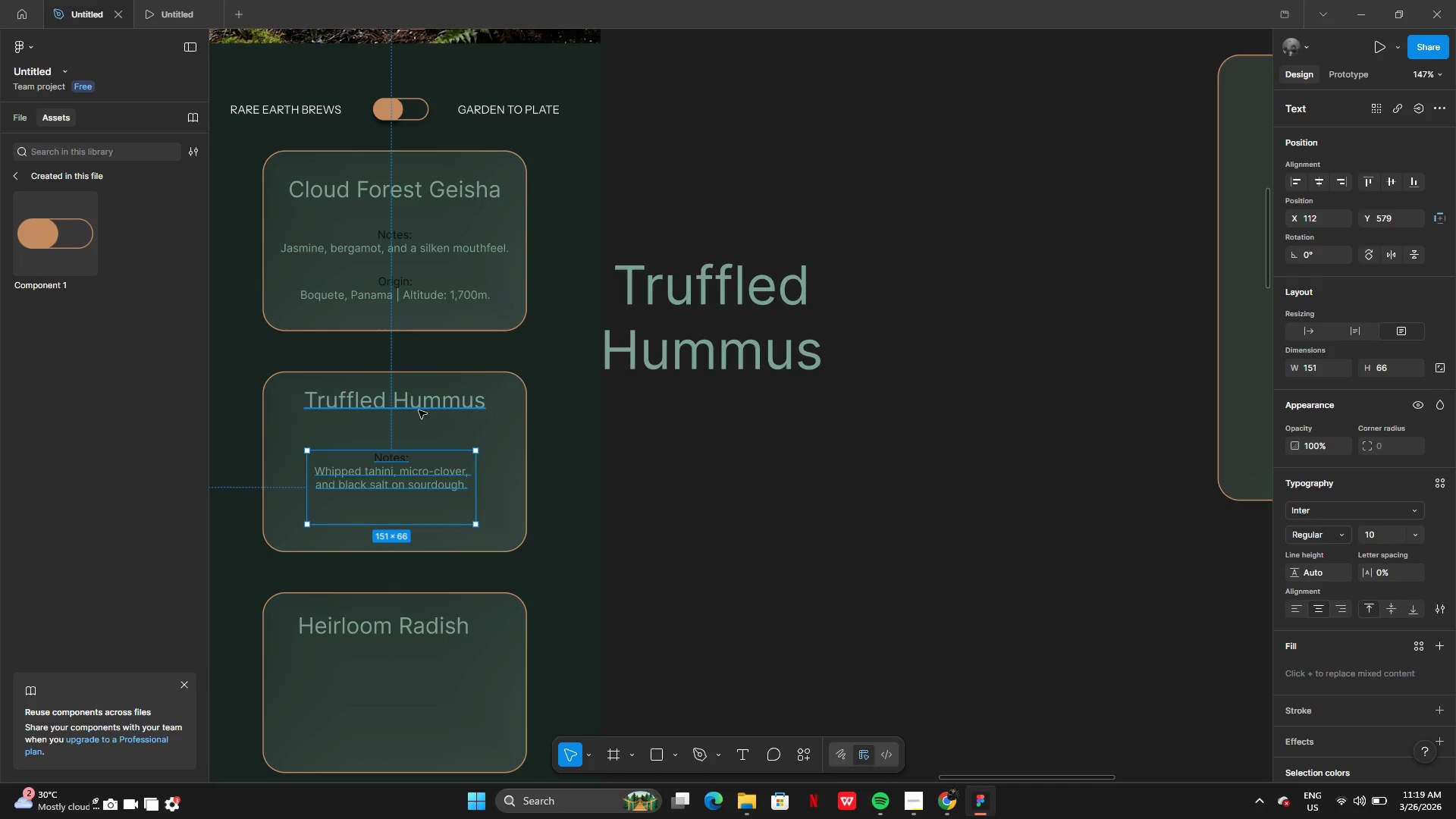 
left_click([419, 410])
 